 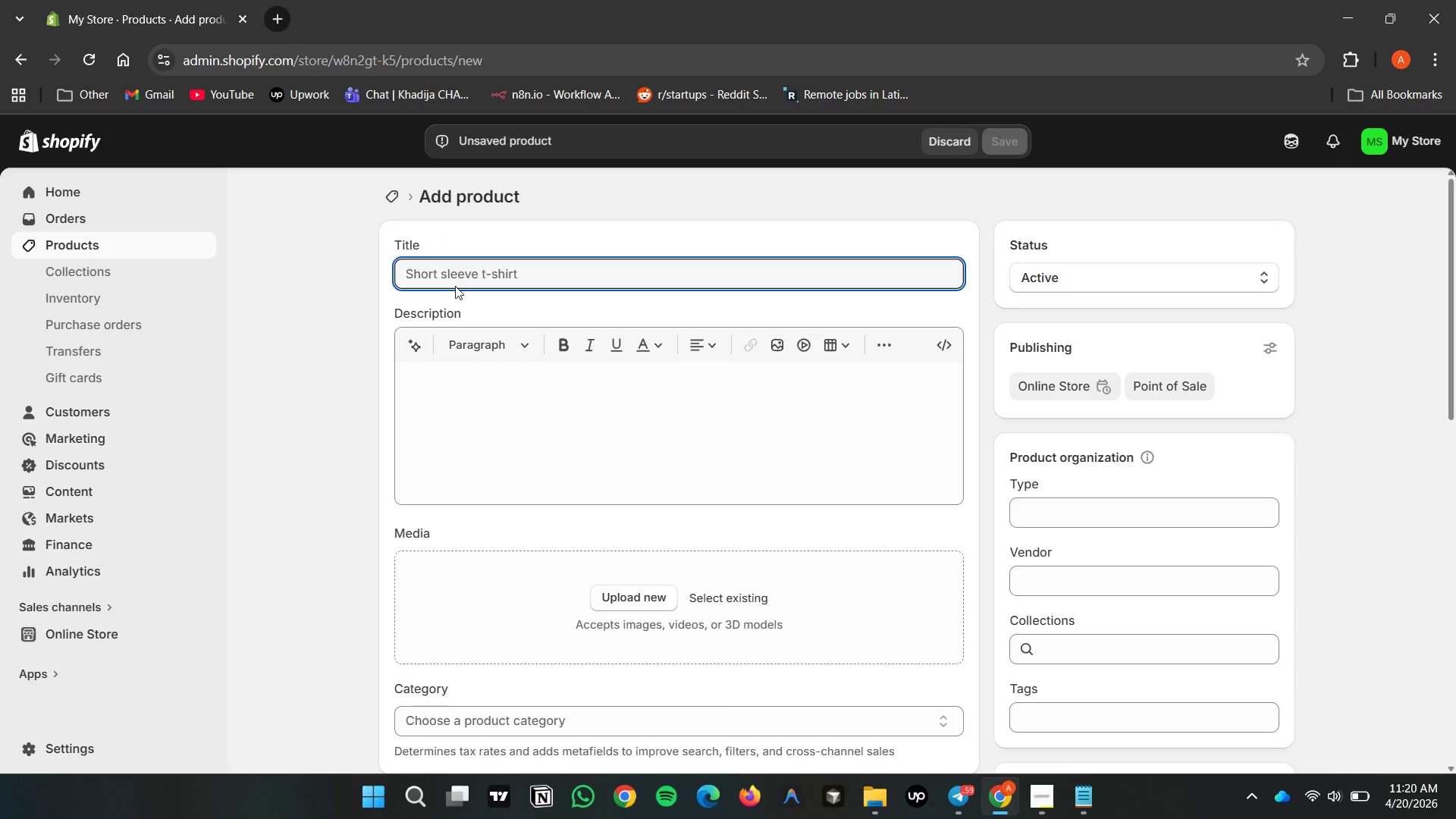 
hold_key(key=ControlLeft, duration=0.45)
 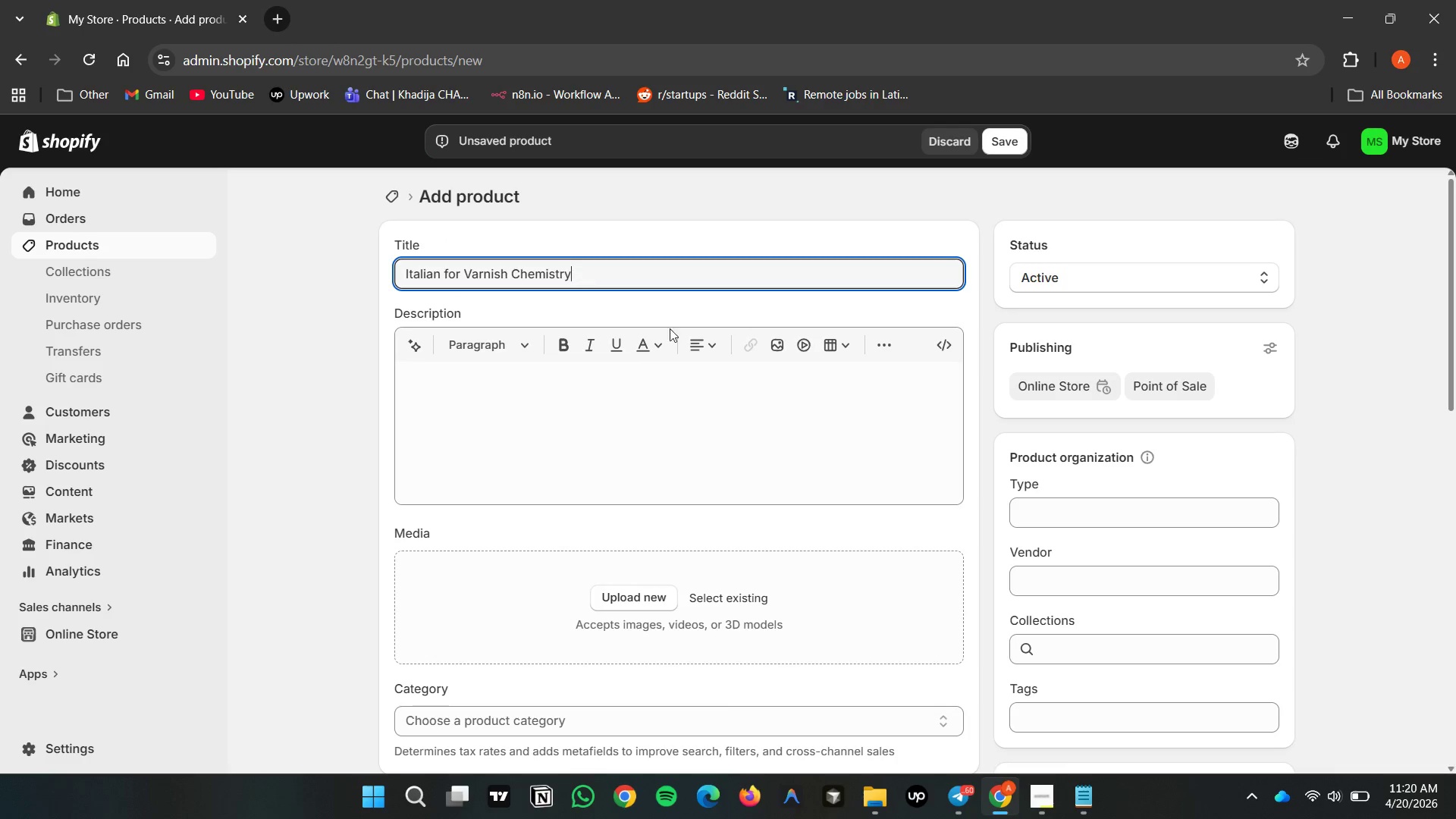 
key(V)
 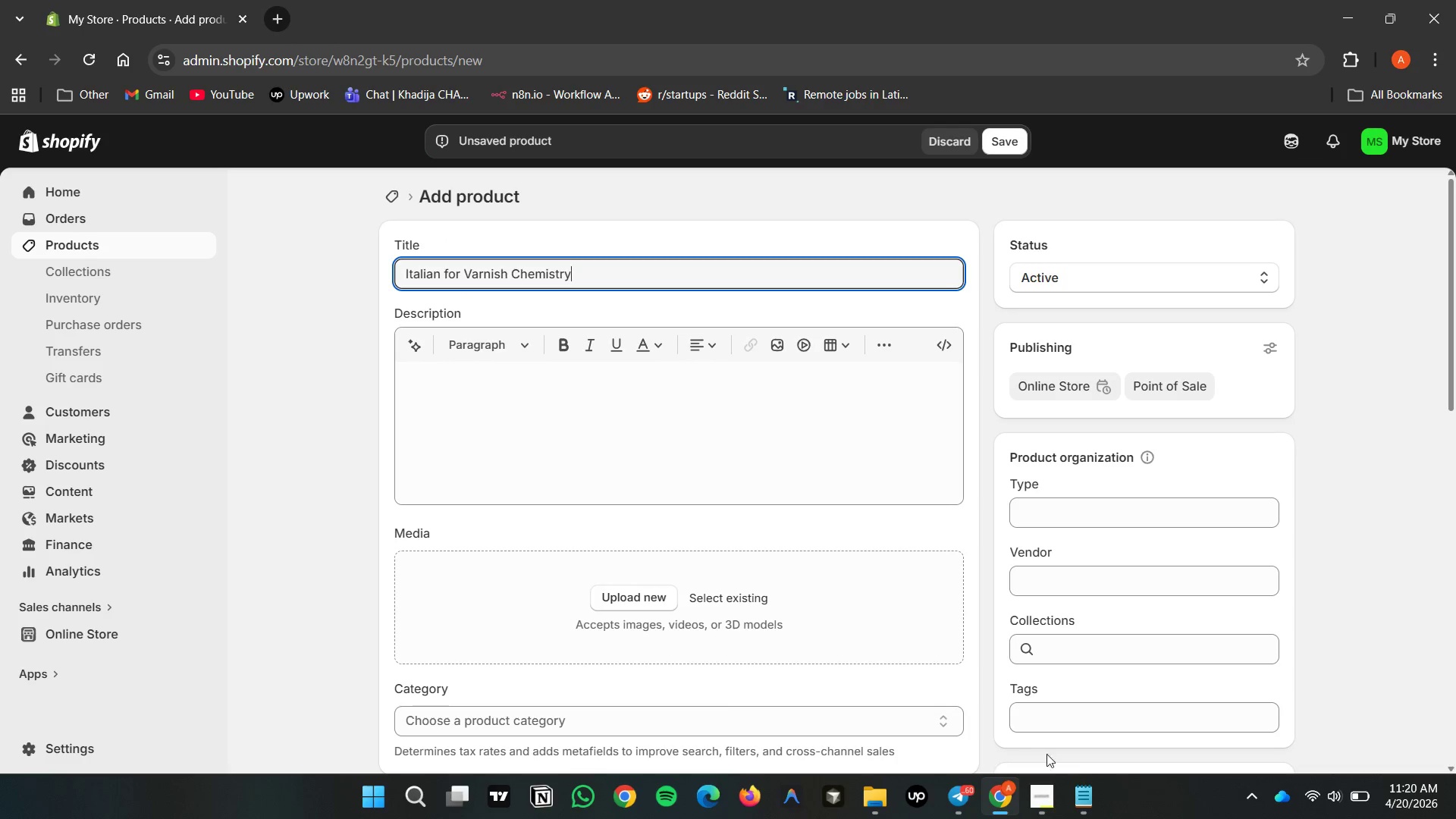 
double_click([1088, 793])
 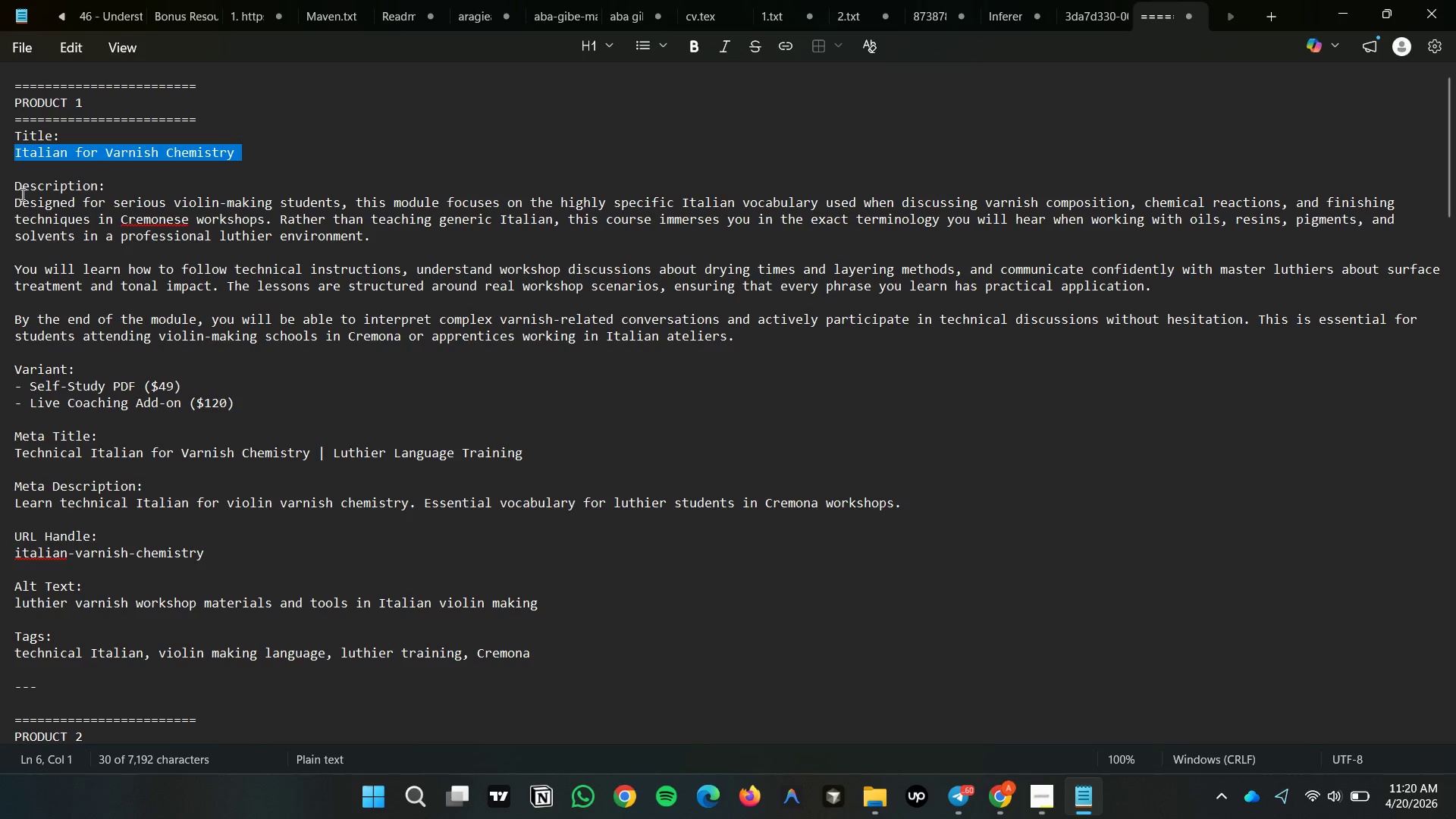 
wait(7.12)
 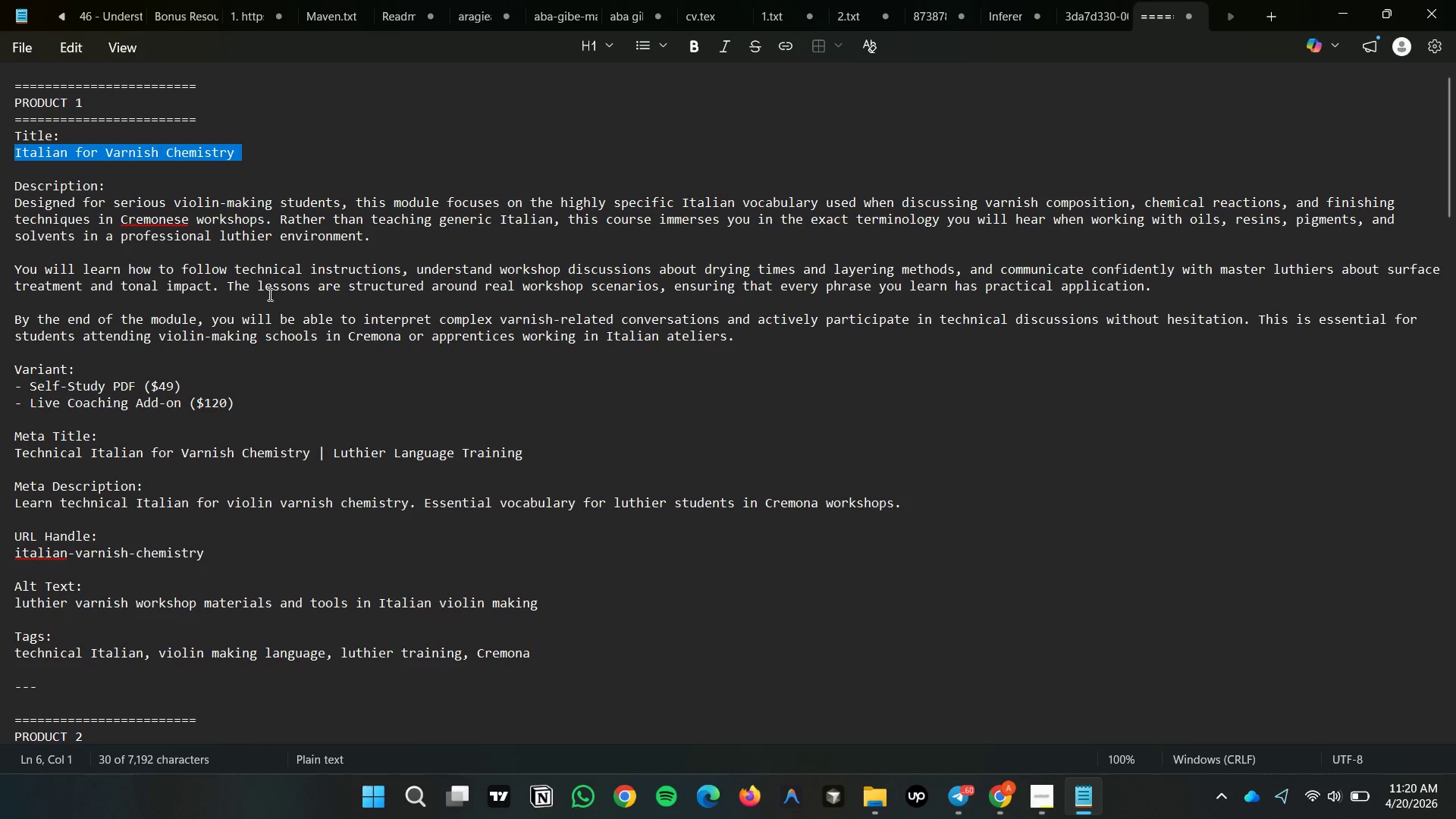 
left_click_drag(start_coordinate=[14, 201], to_coordinate=[735, 334])
 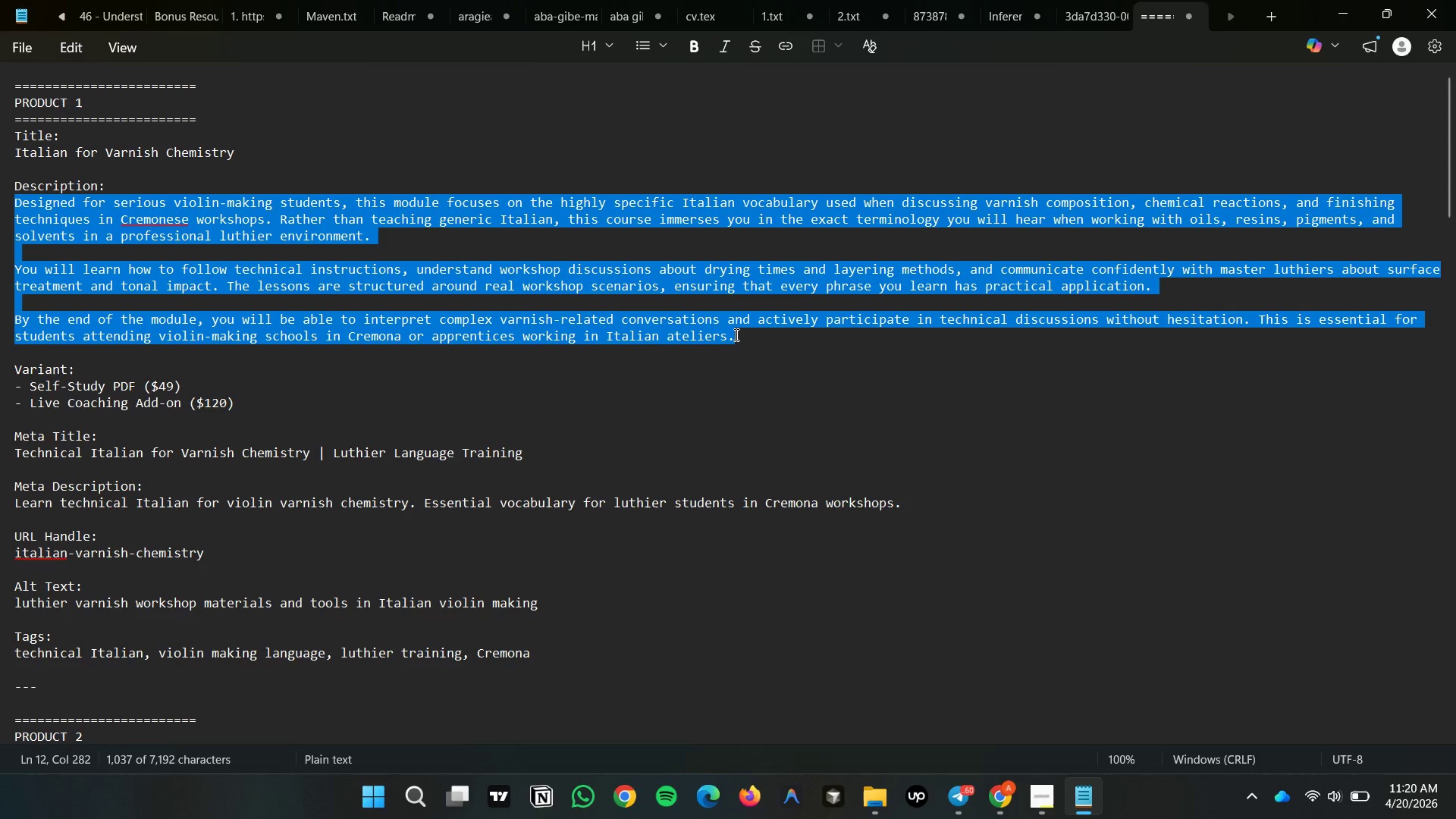 
key(Control+C)
 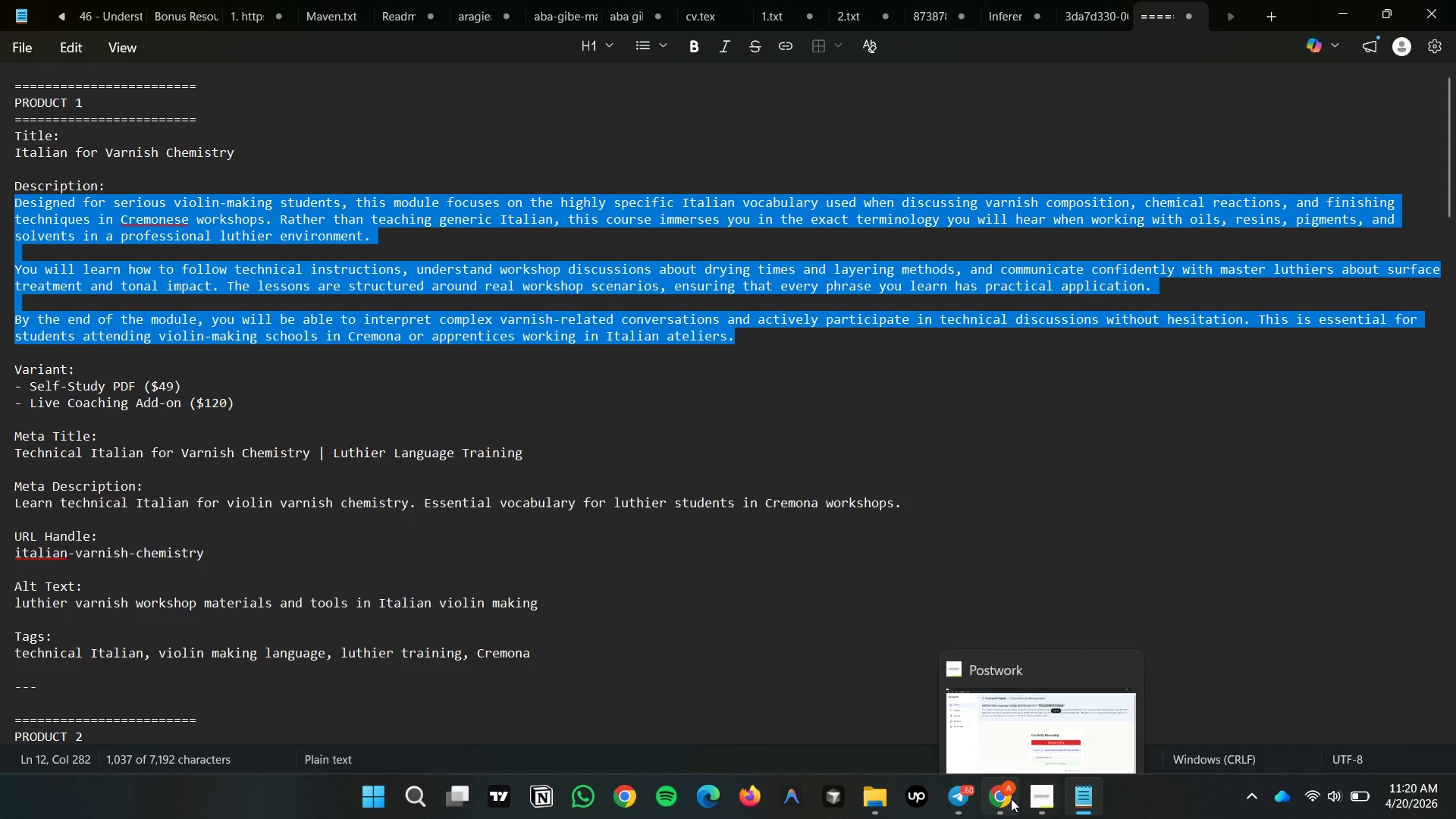 
left_click([1011, 798])
 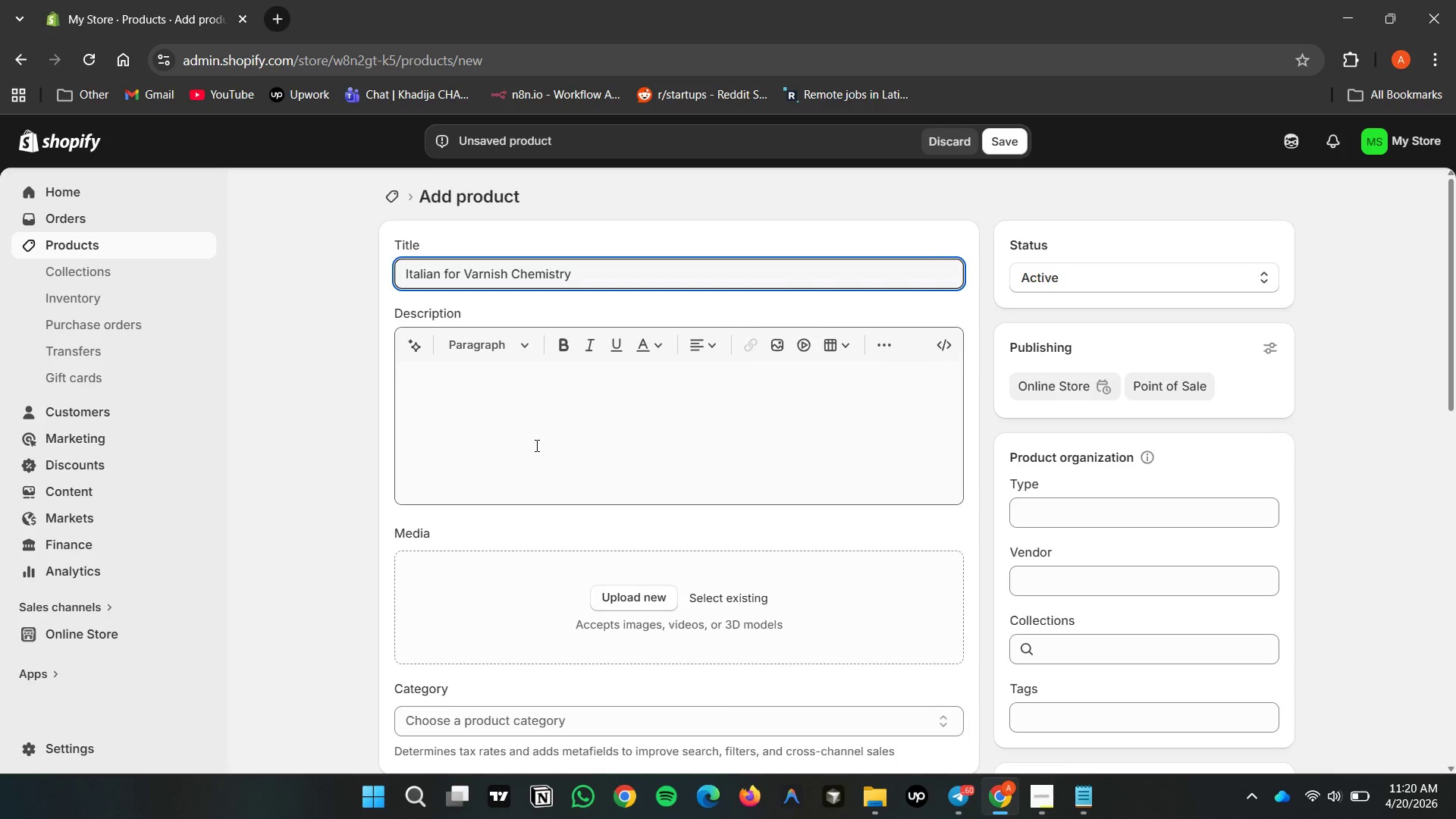 
left_click([535, 445])
 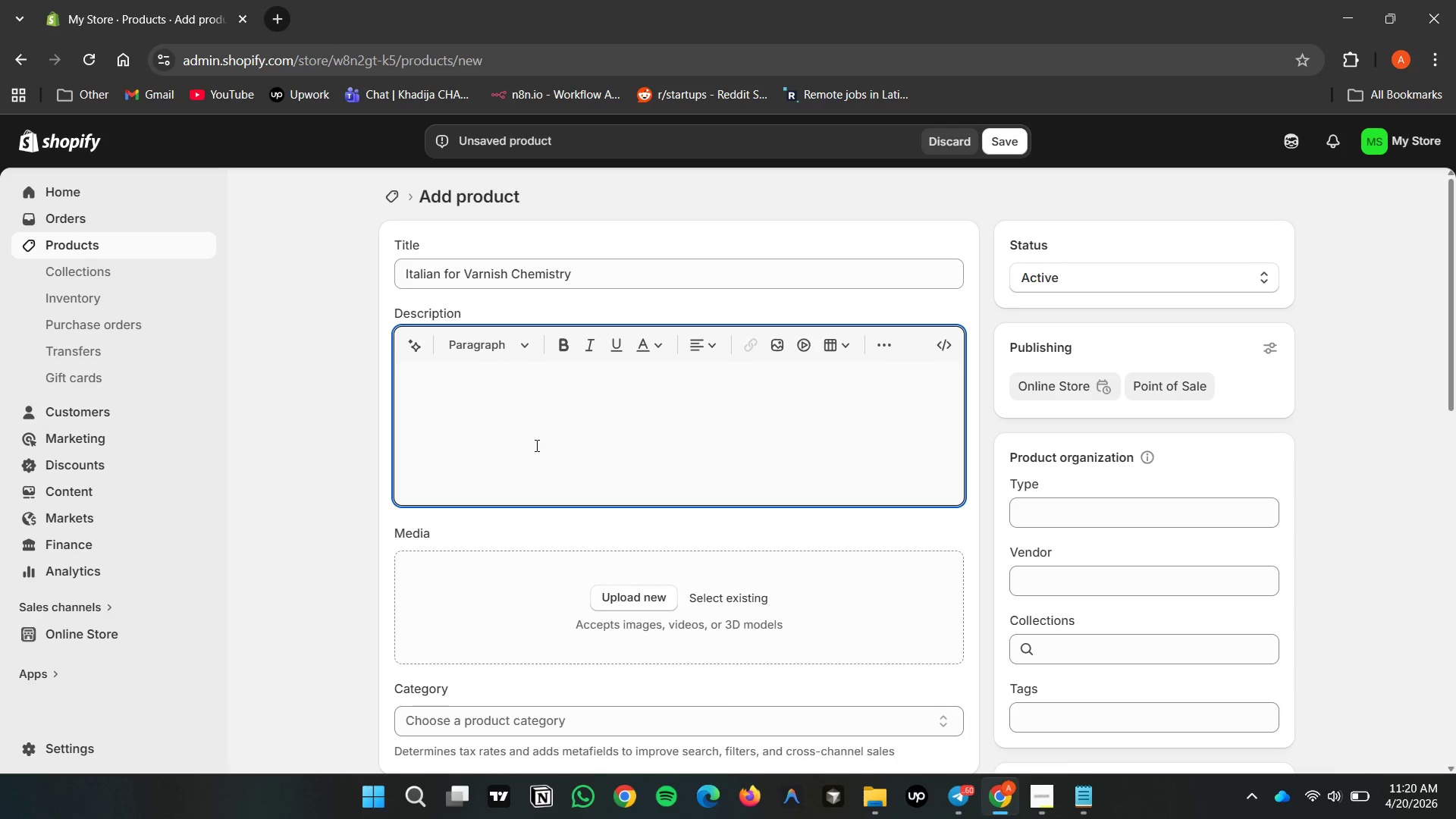 
key(Control+V)
 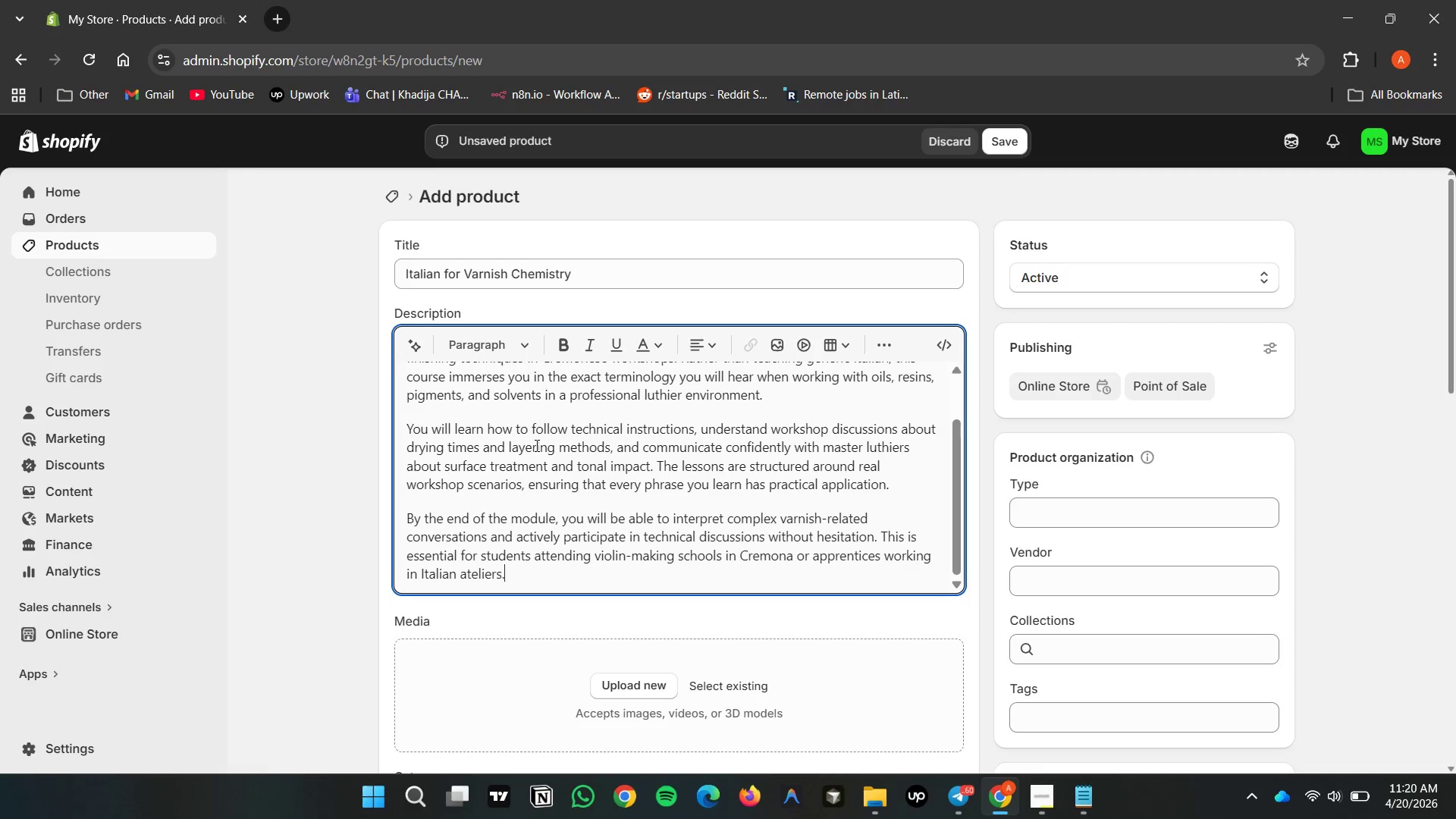 
scroll: coordinate [564, 463], scroll_direction: up, amount: 6.0
 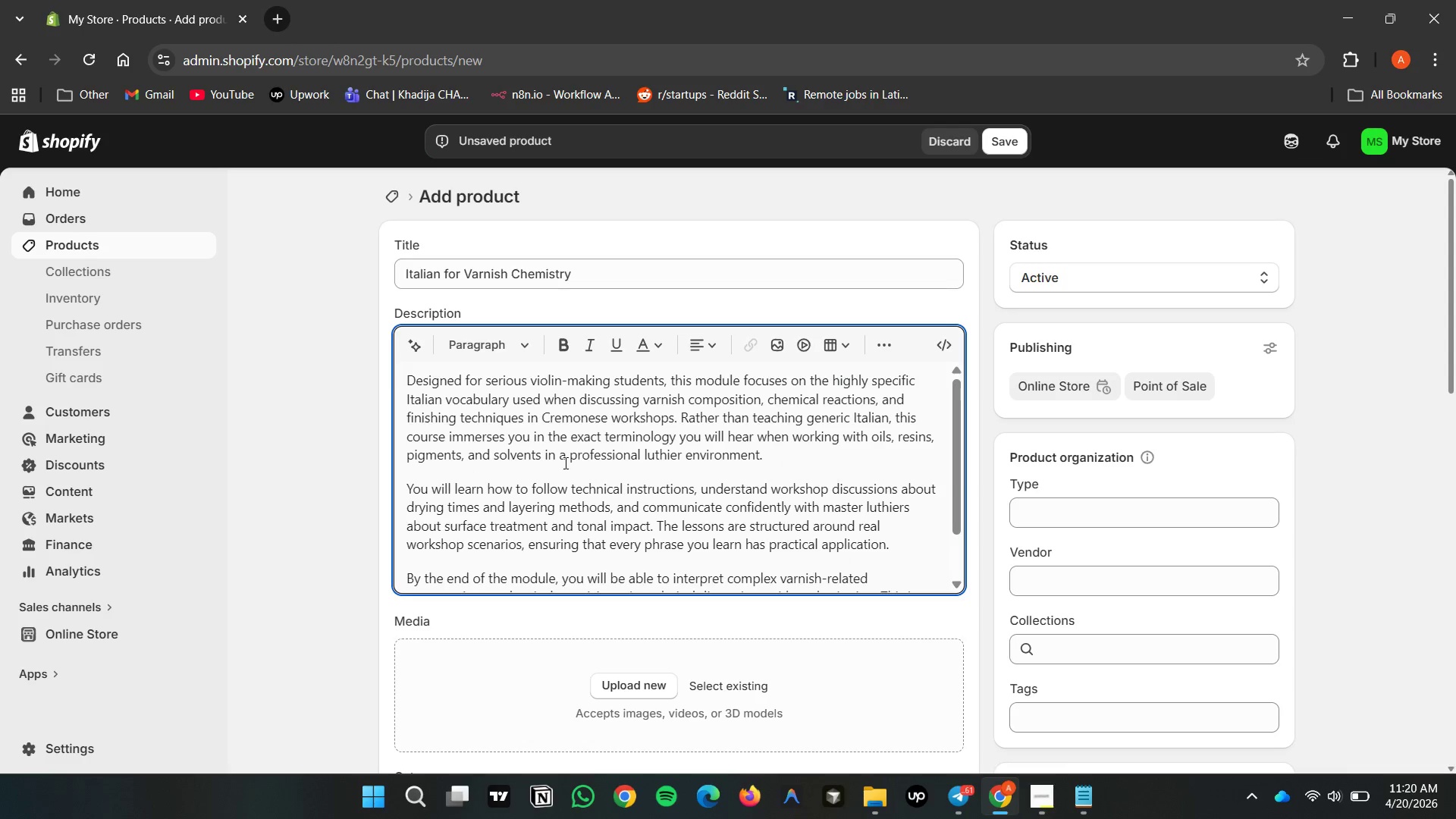 
scroll: coordinate [546, 552], scroll_direction: down, amount: 4.0
 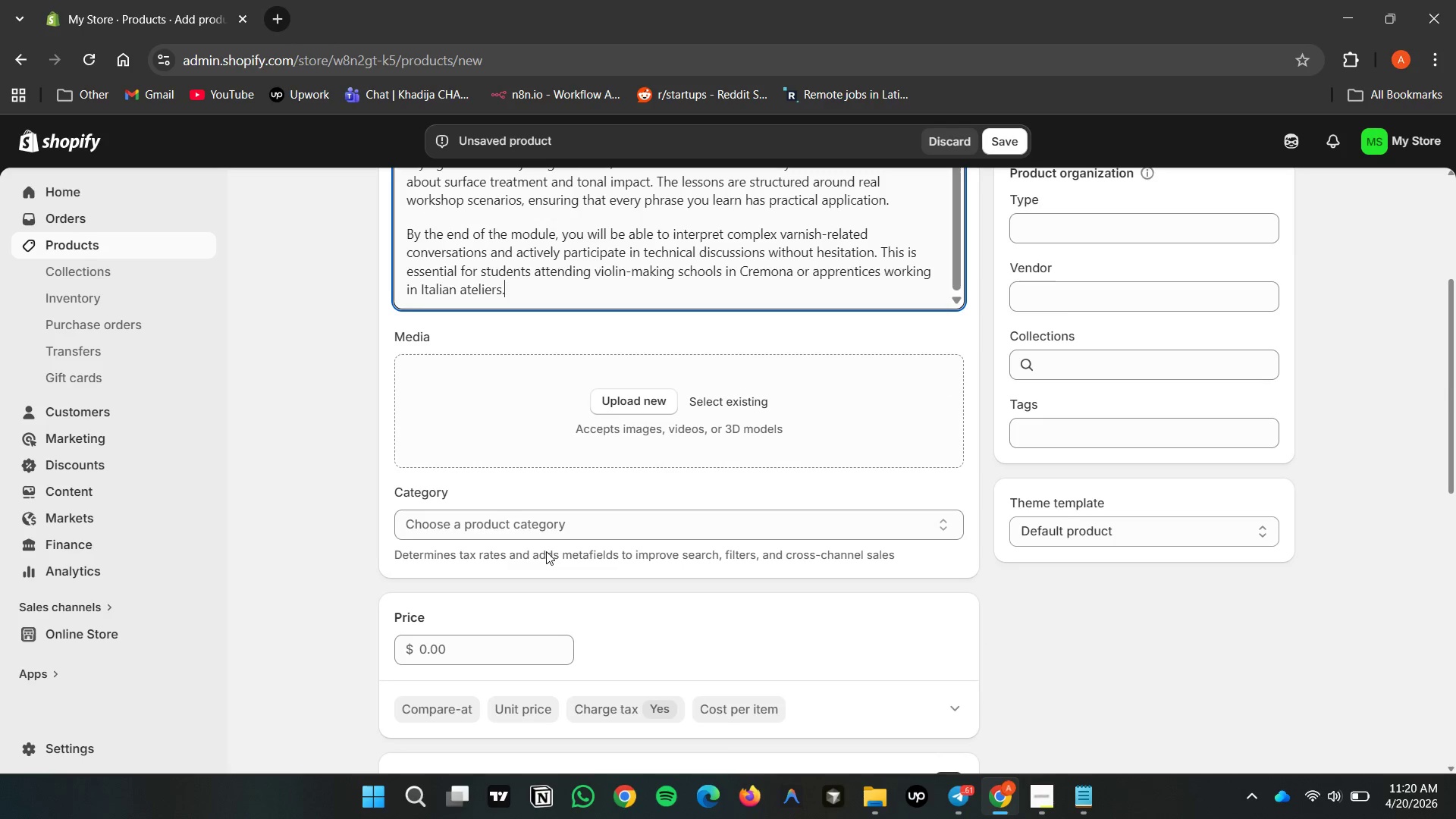 
scroll: coordinate [604, 573], scroll_direction: up, amount: 7.0
 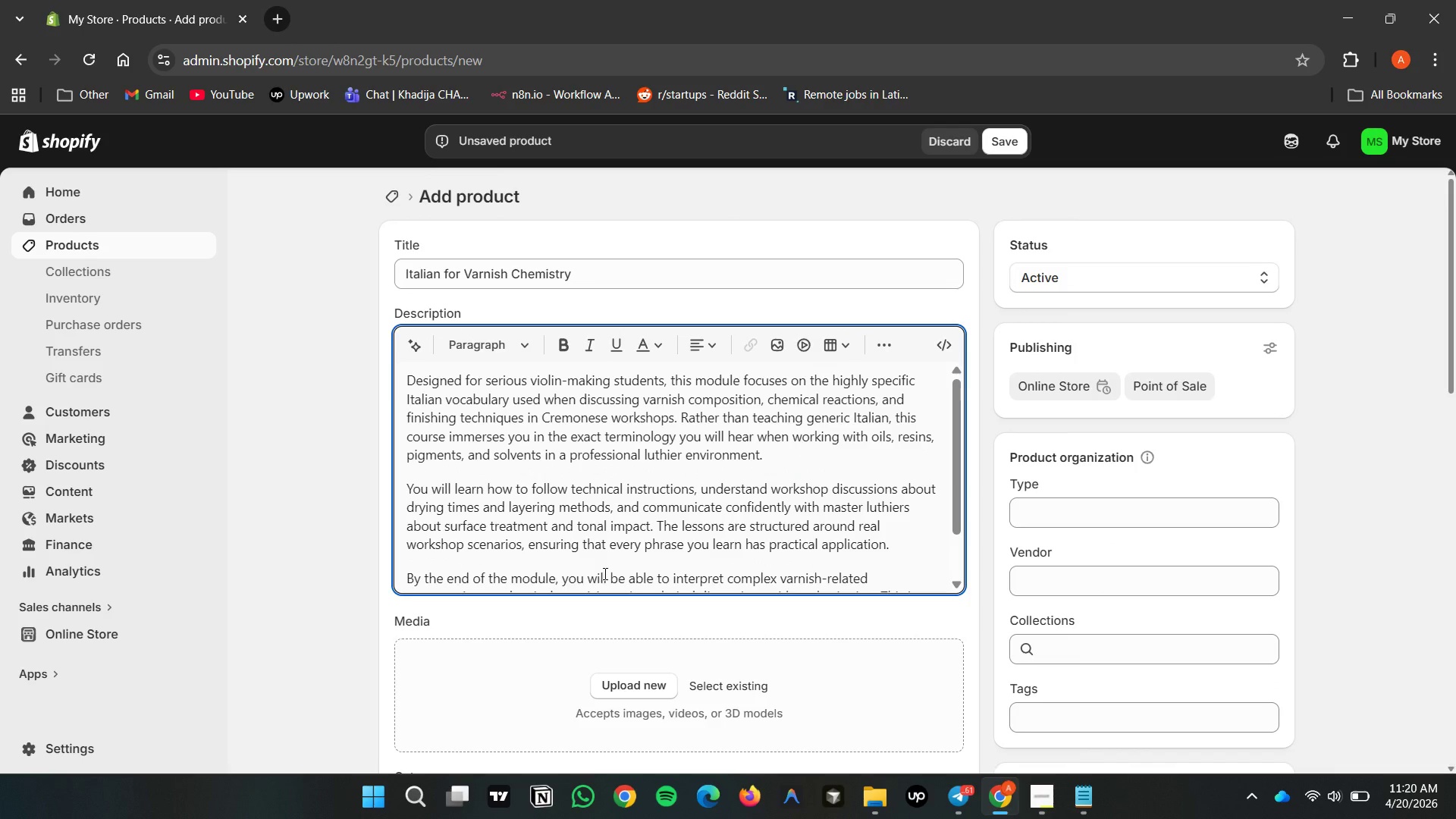 
scroll: coordinate [788, 621], scroll_direction: down, amount: 10.0
 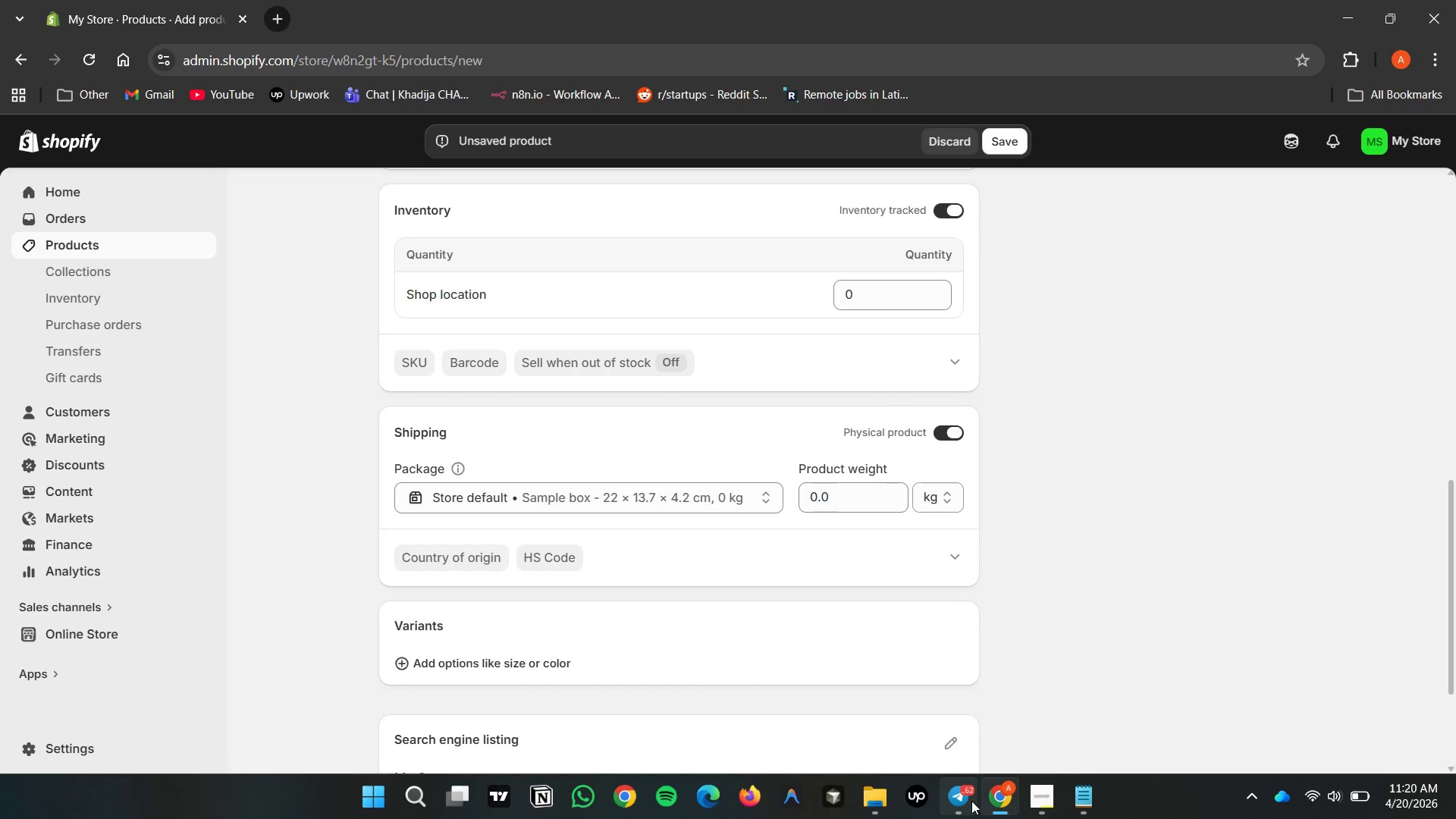 
left_click([1077, 801])
 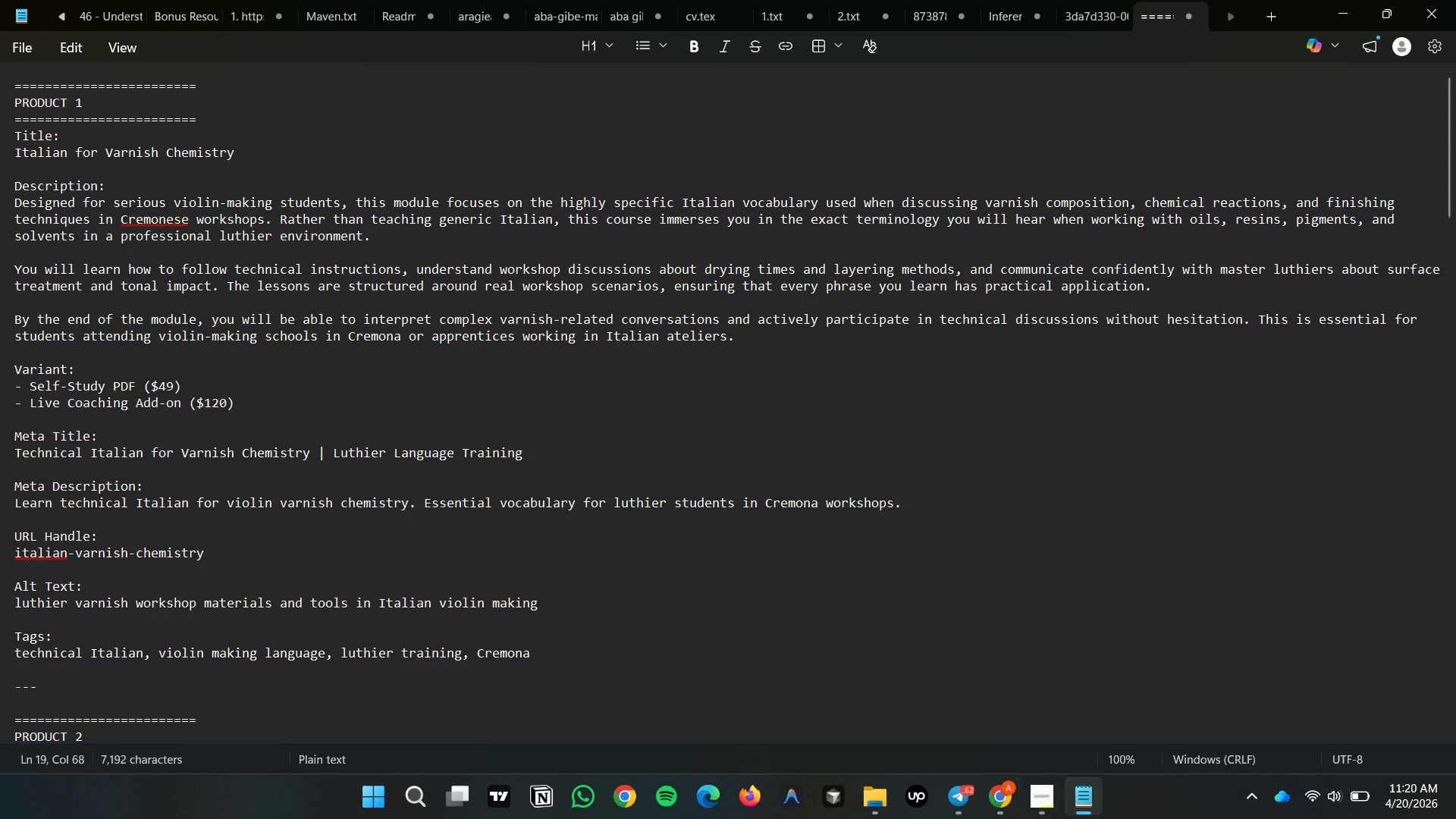 
left_click([1004, 792])
 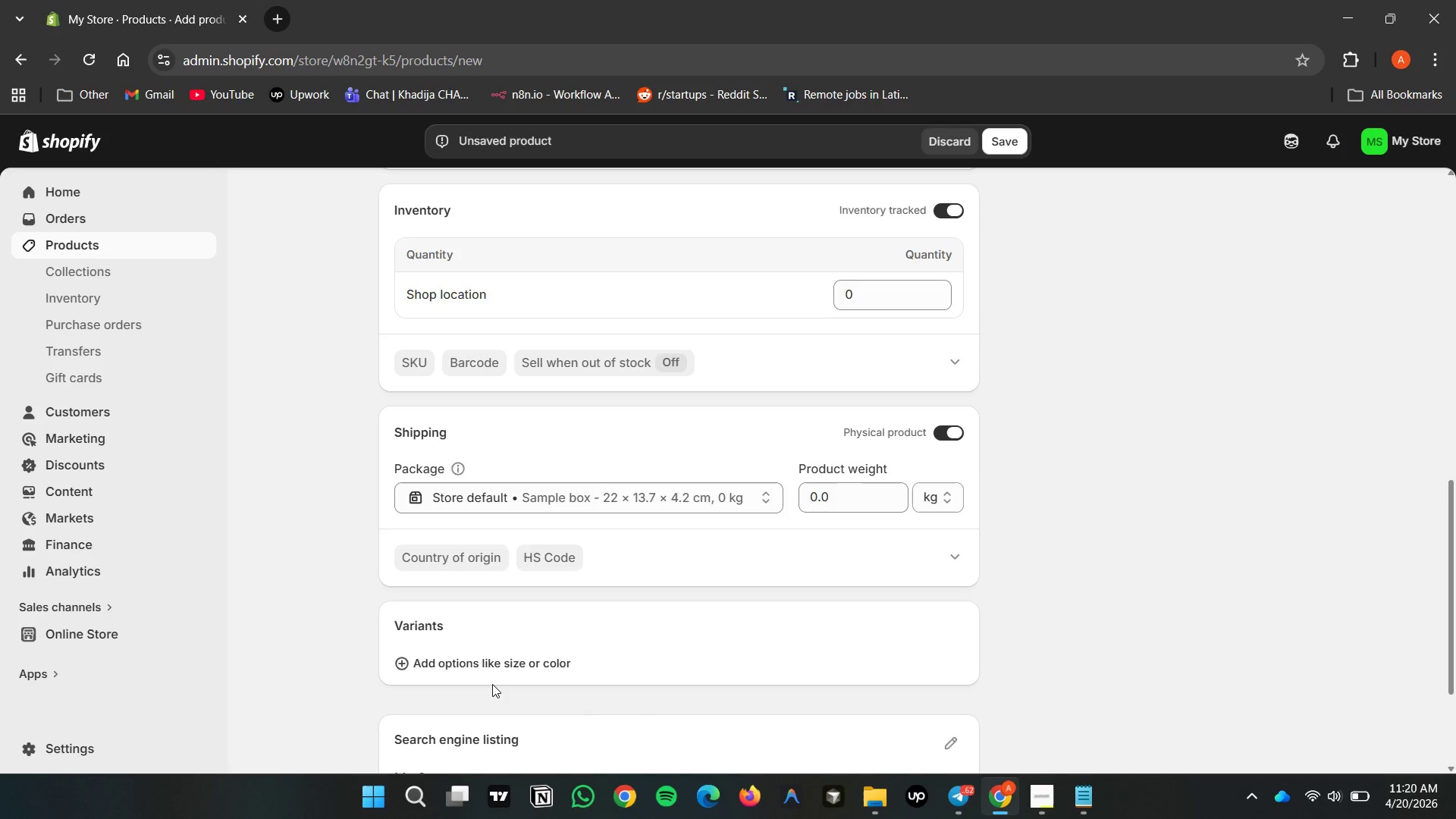 
left_click([424, 661])
 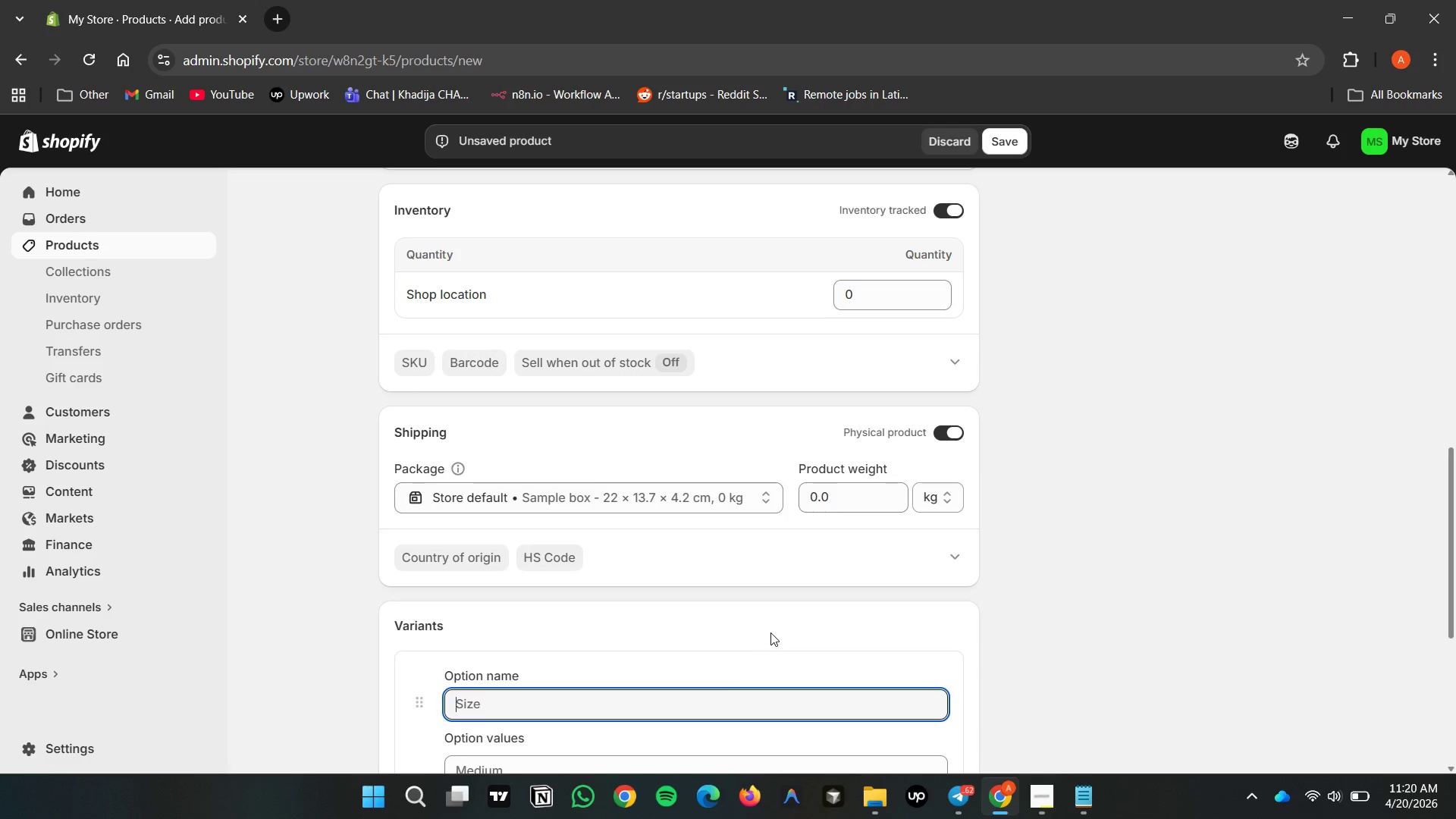 
scroll: coordinate [762, 598], scroll_direction: down, amount: 2.0
 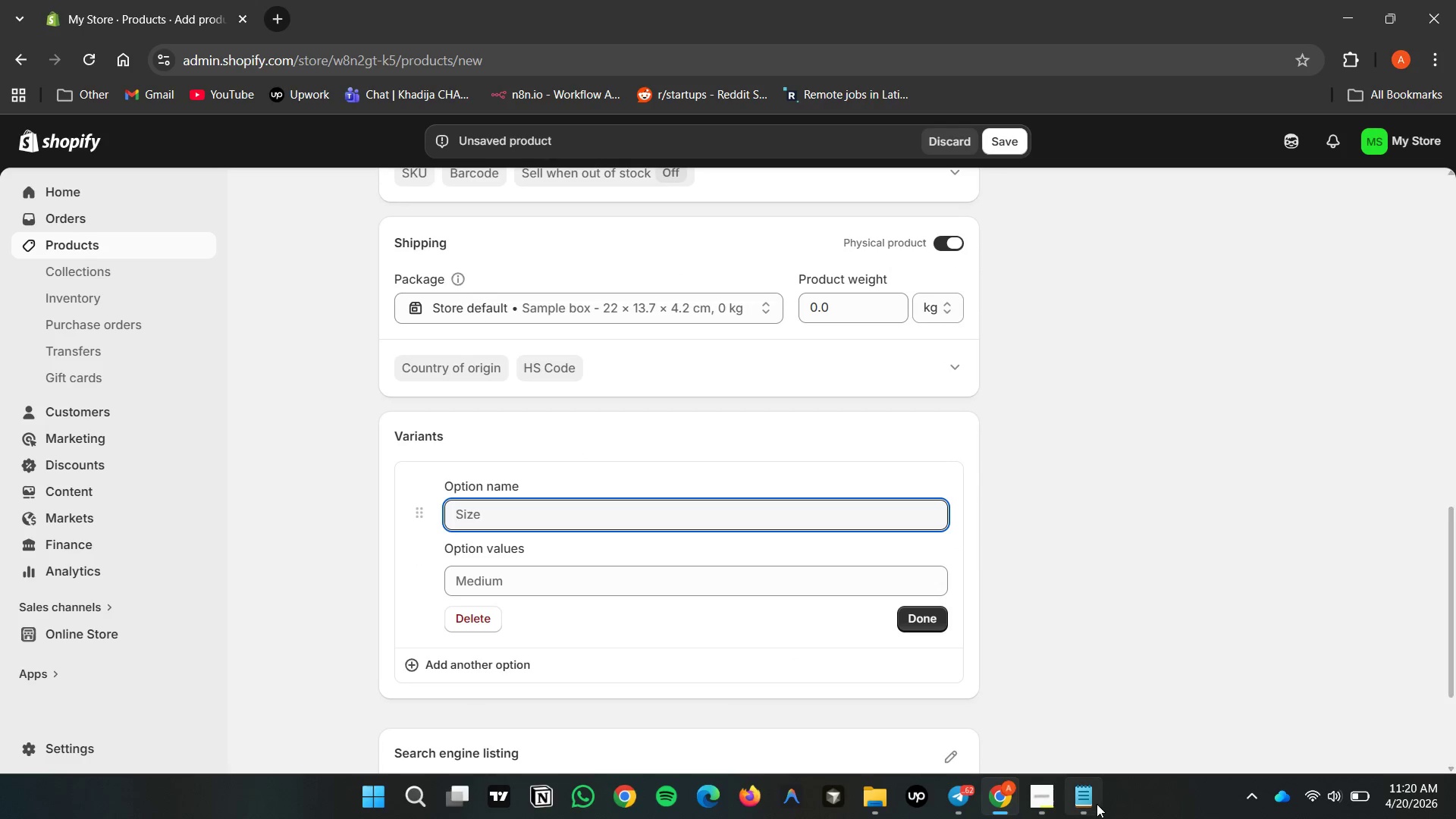 
left_click([1097, 804])
 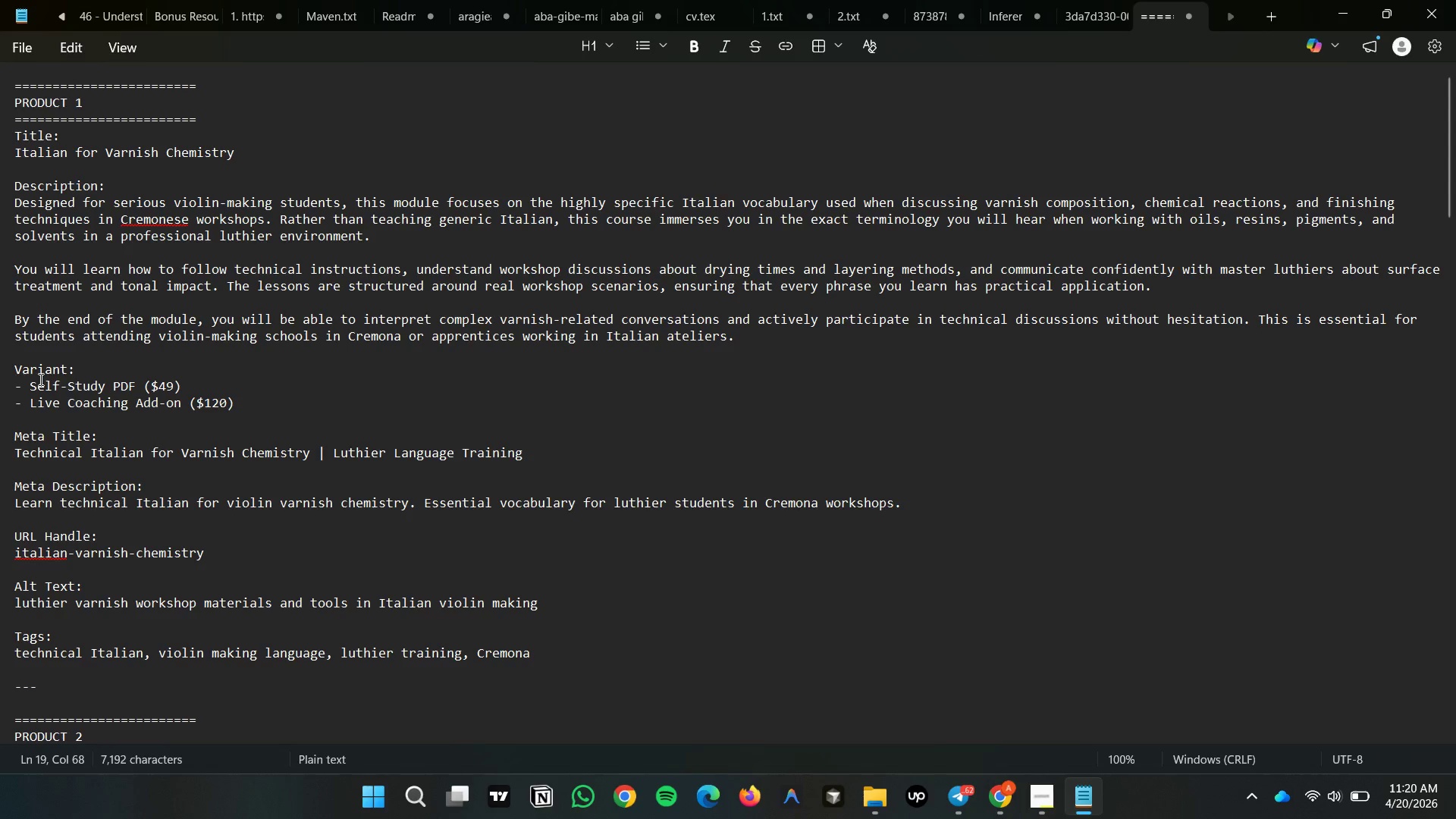 
wait(6.02)
 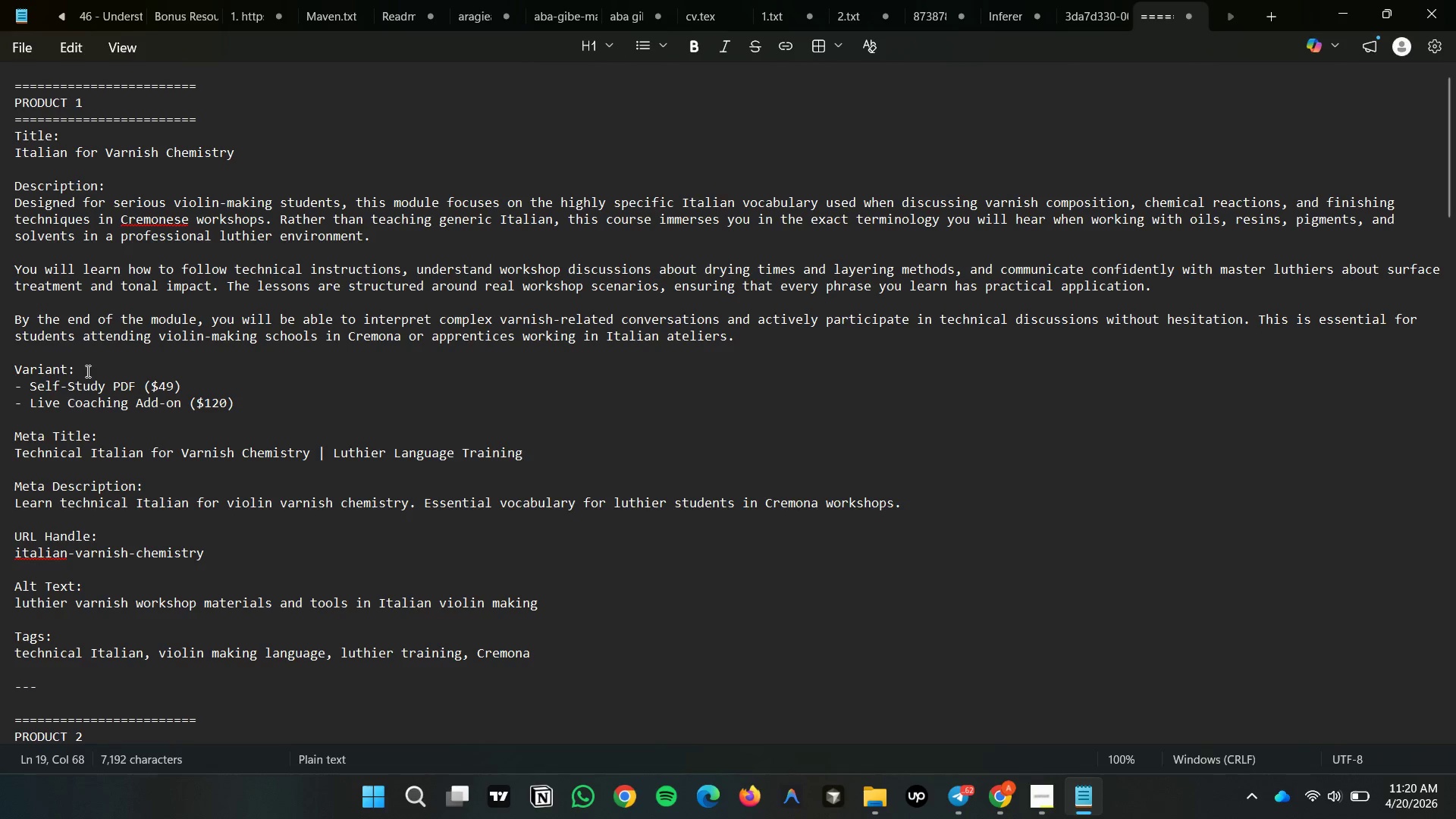 
left_click([30, 383])
 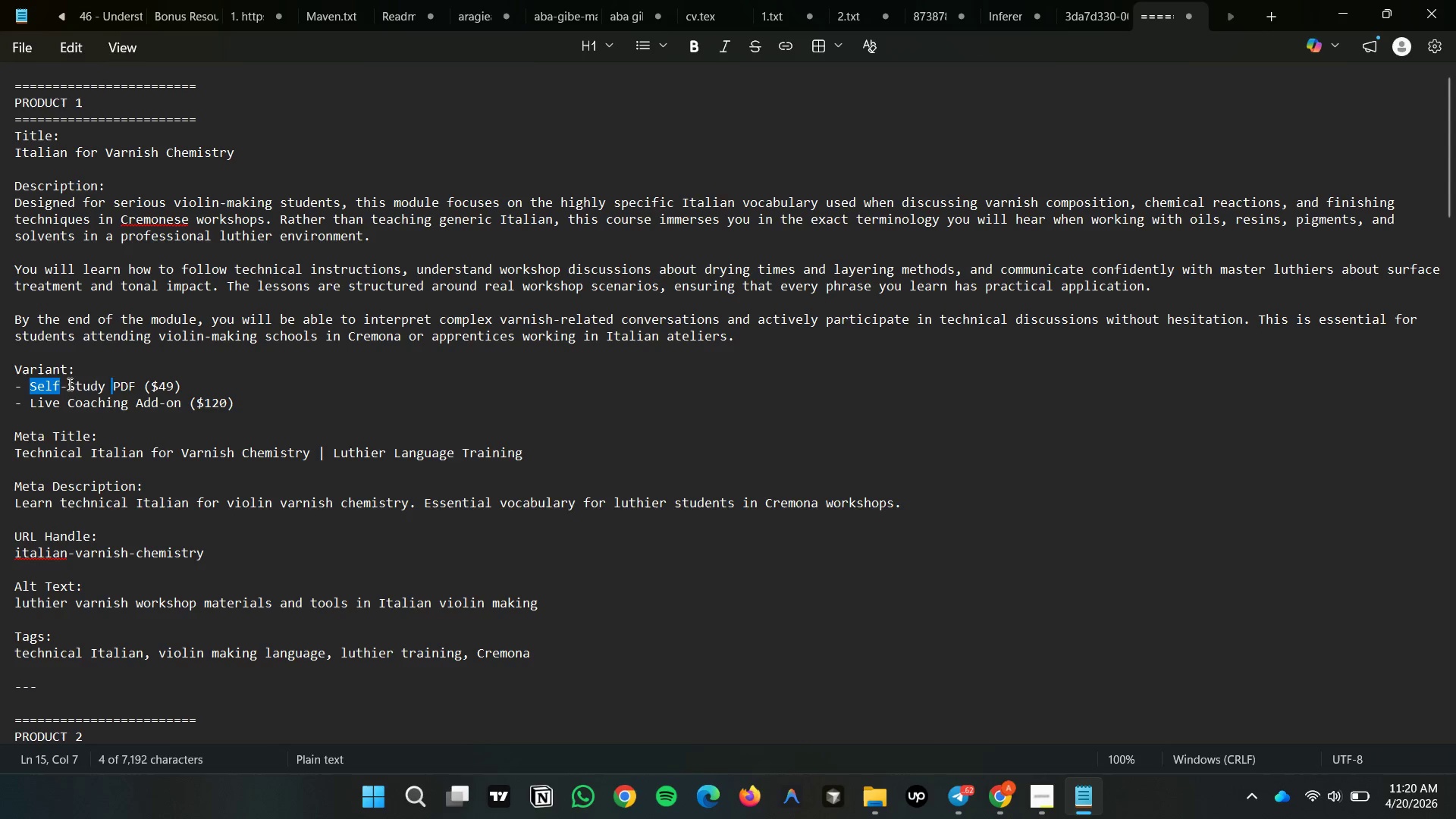 
left_click_drag(start_coordinate=[30, 383], to_coordinate=[177, 378])
 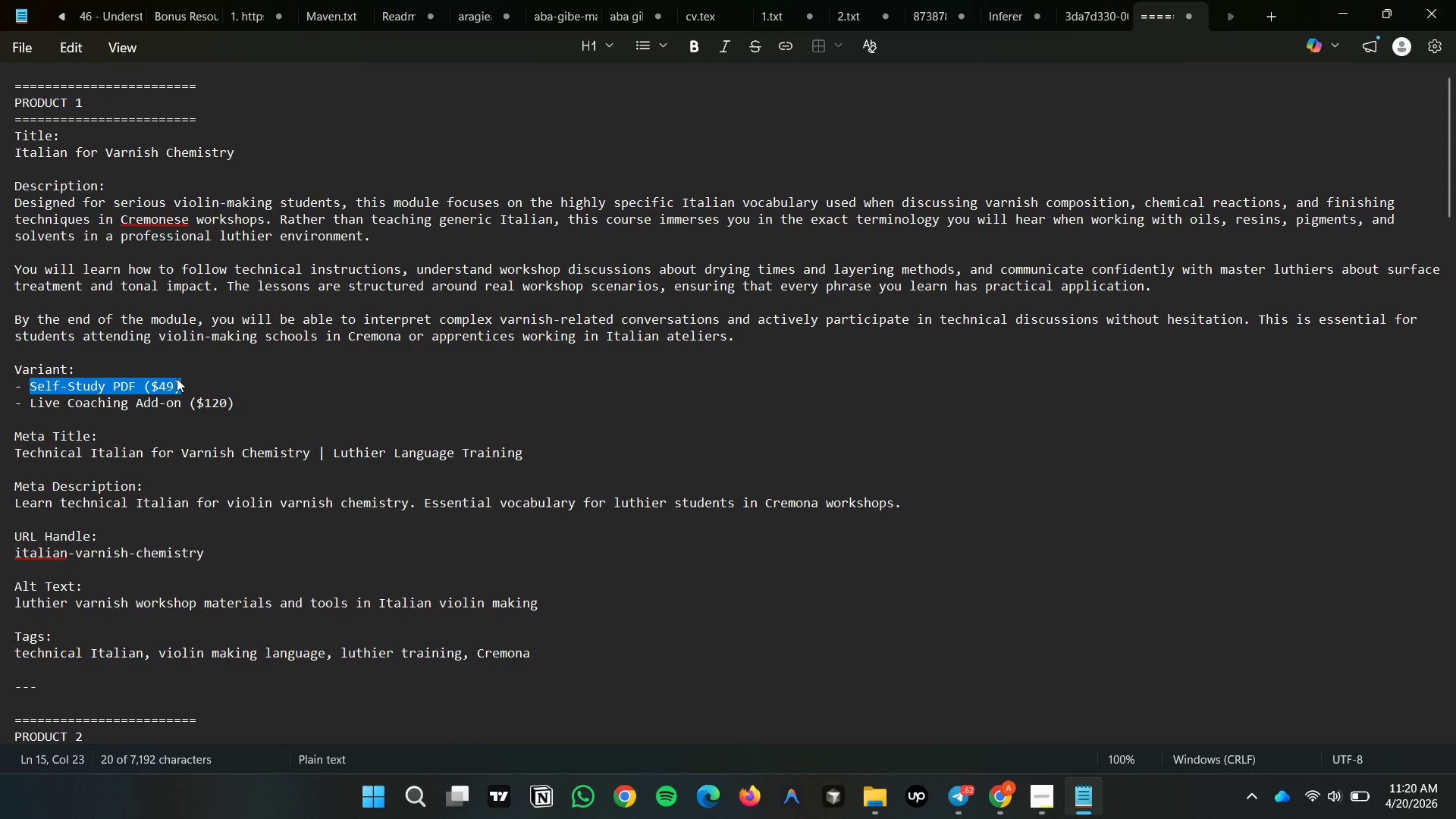 
key(Control+C)
 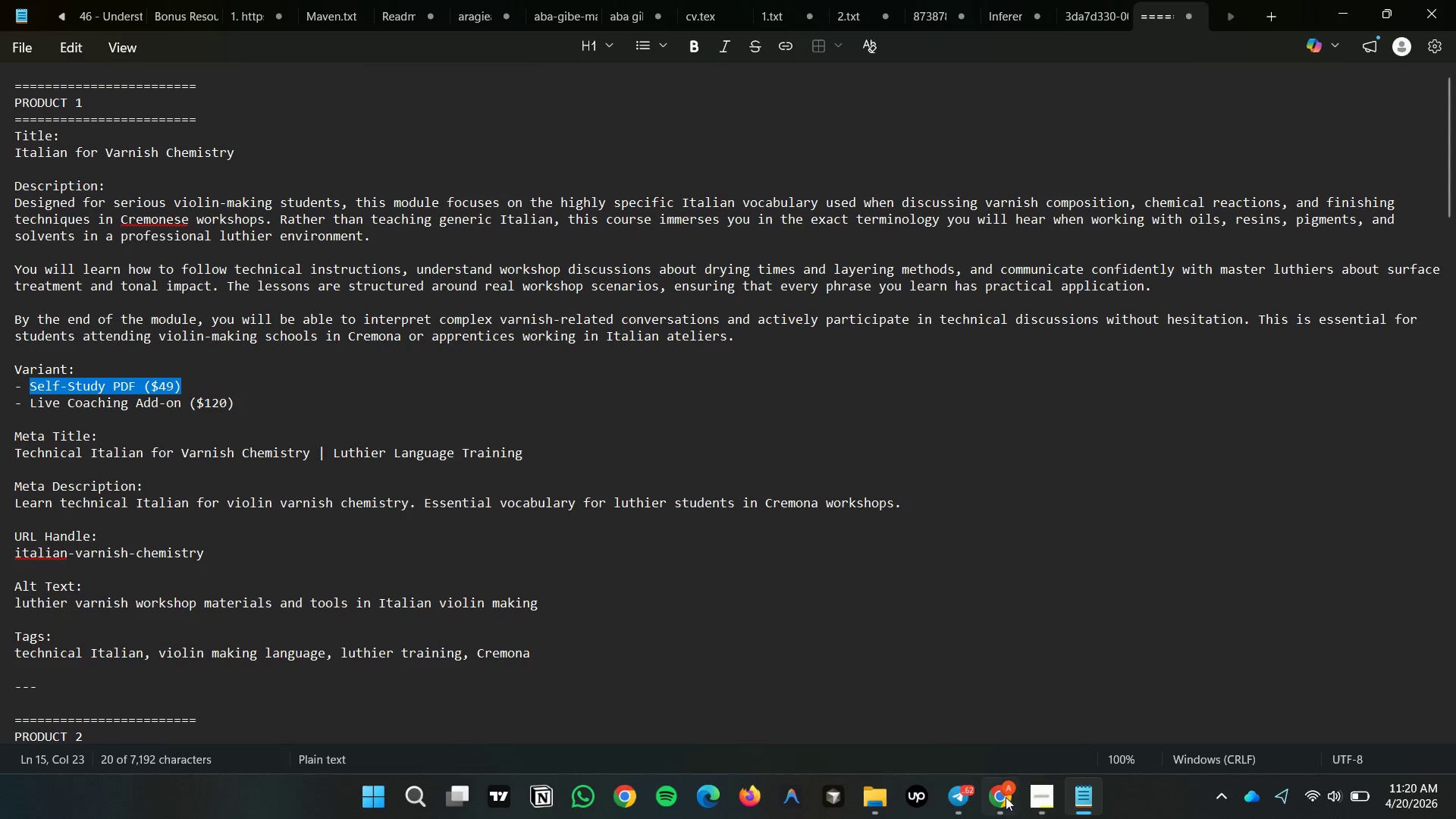 
left_click([1007, 797])
 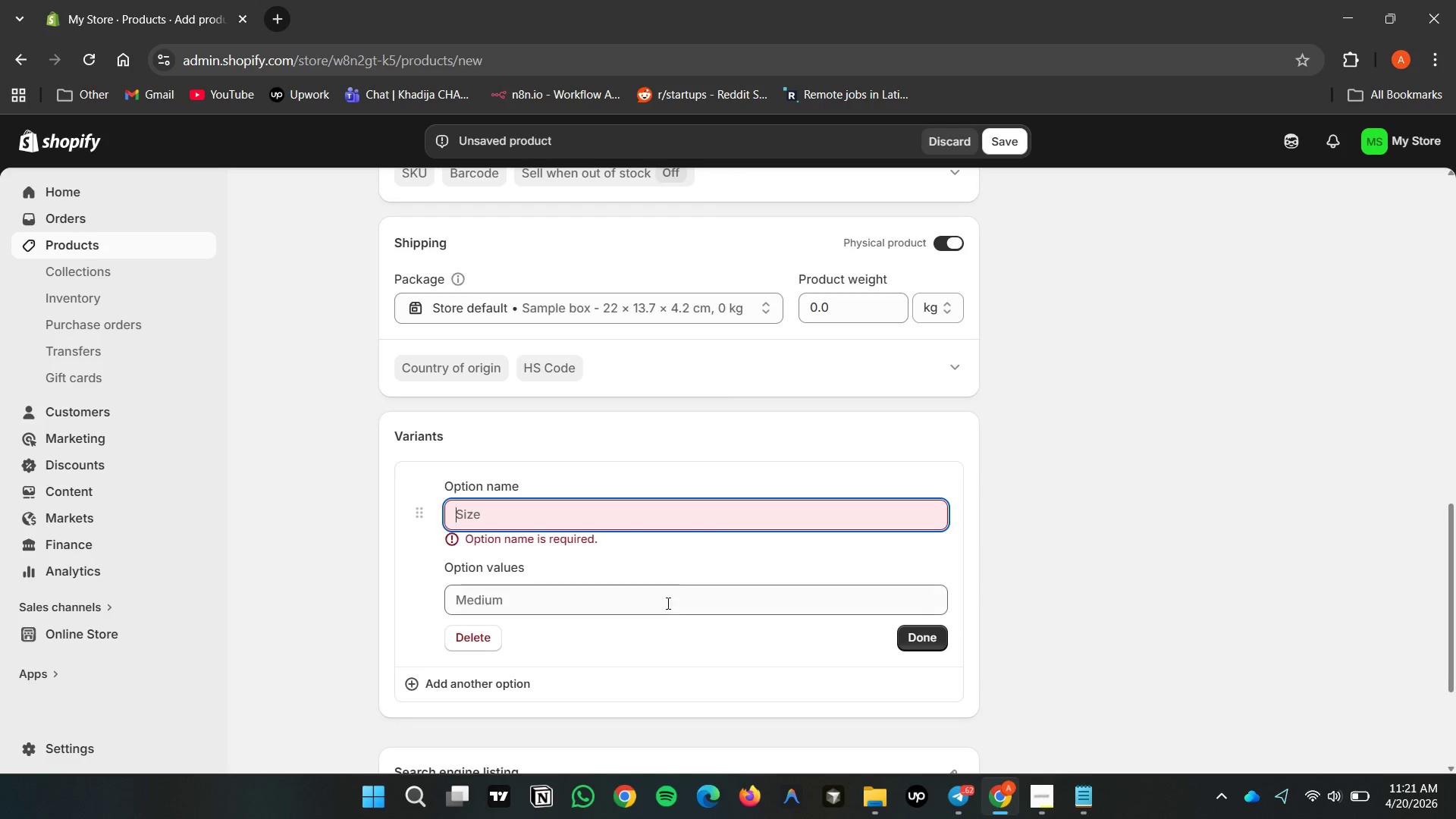 
left_click([652, 641])
 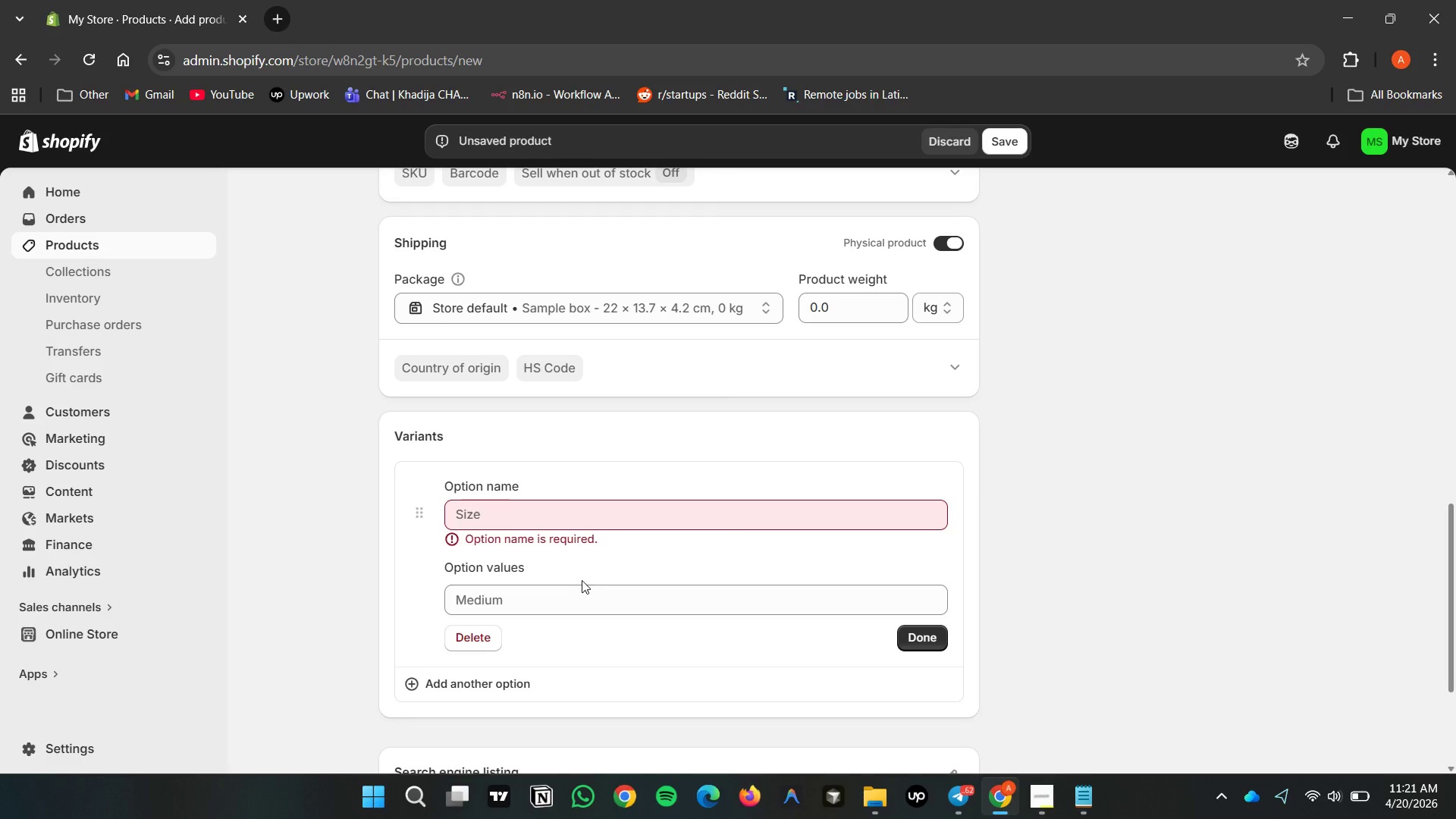 
scroll: coordinate [582, 580], scroll_direction: down, amount: 1.0
 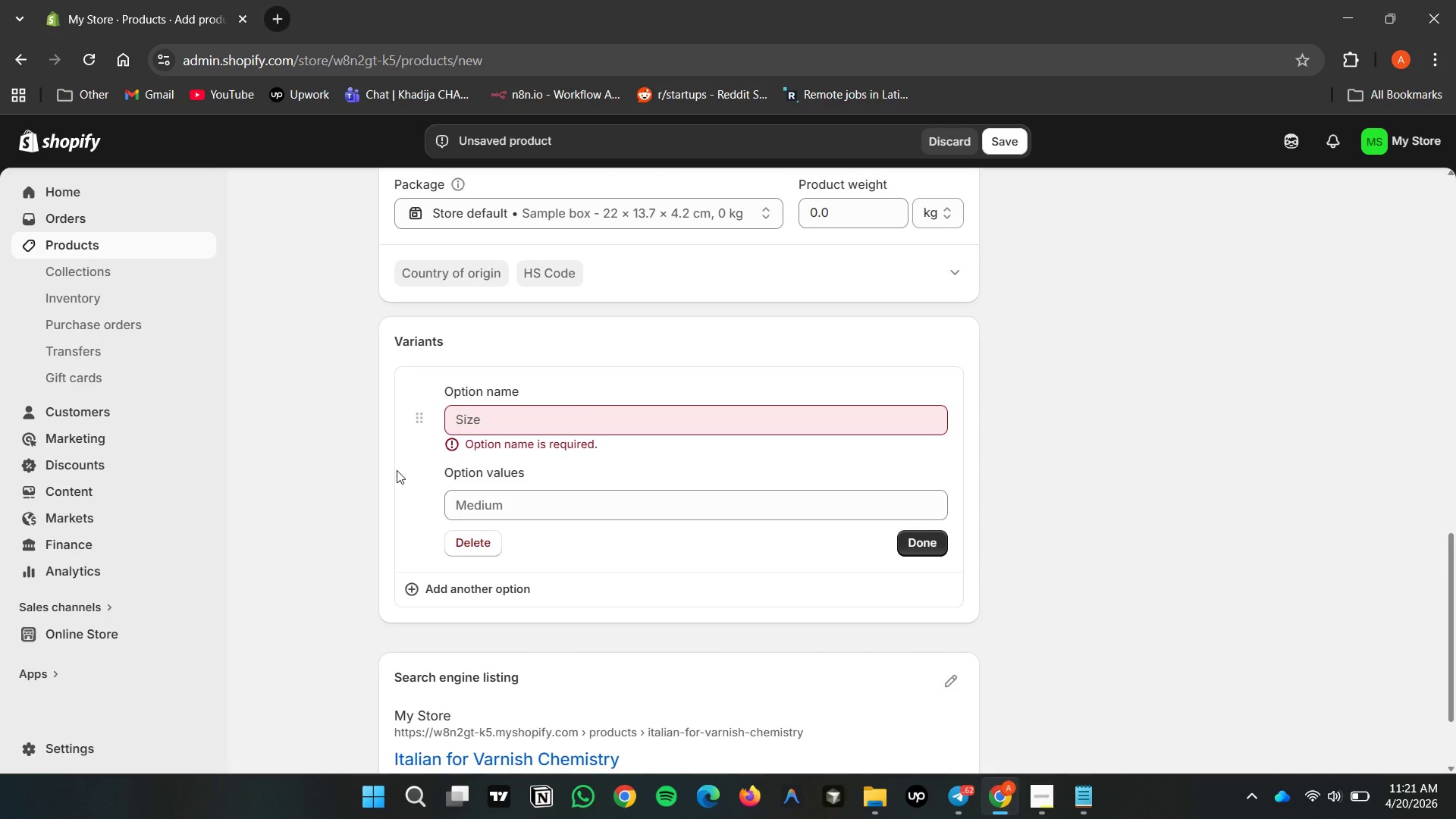 
left_click([397, 470])
 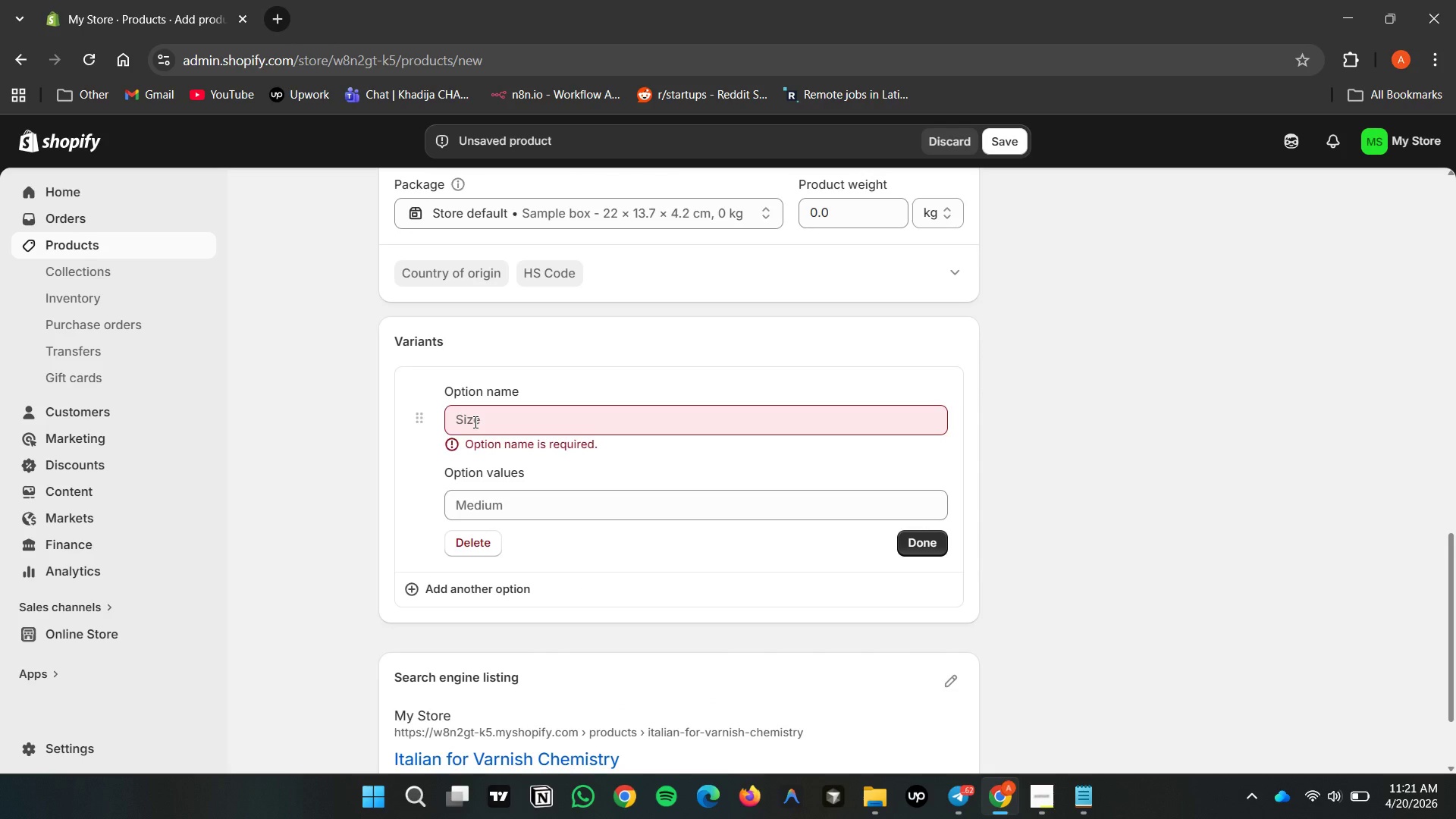 
left_click([474, 422])
 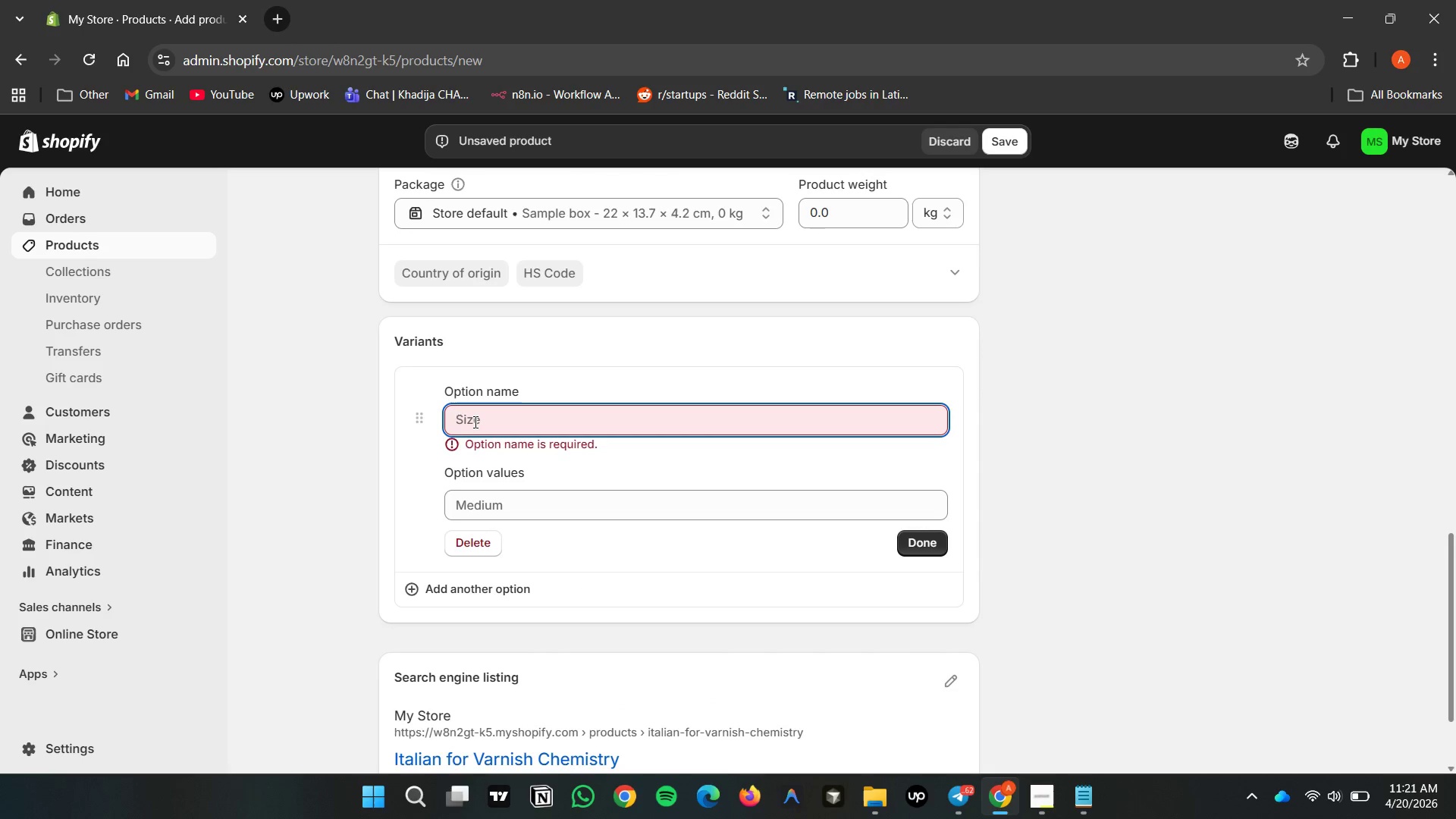 
key(Control+V)
 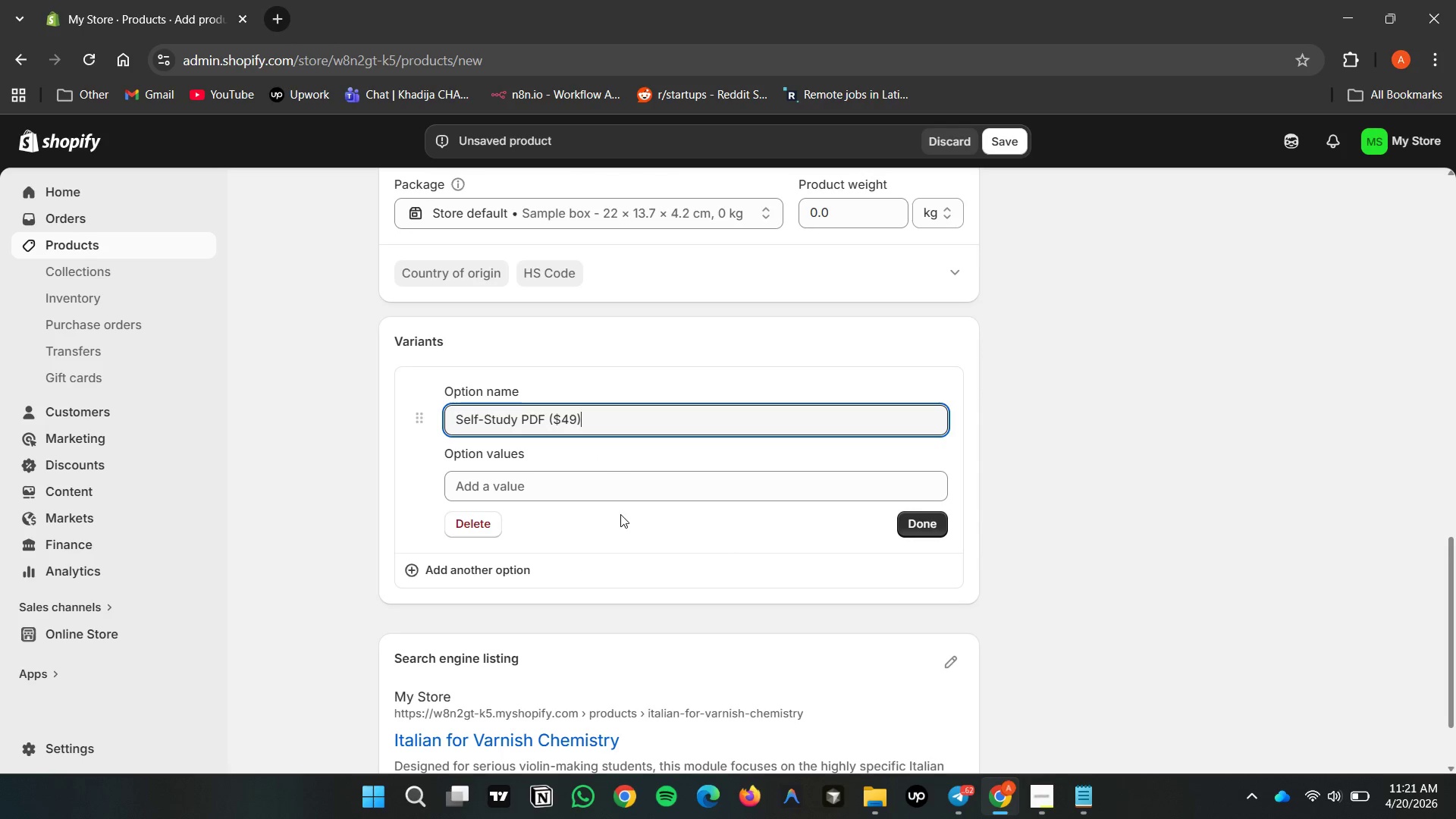 
double_click([618, 522])
 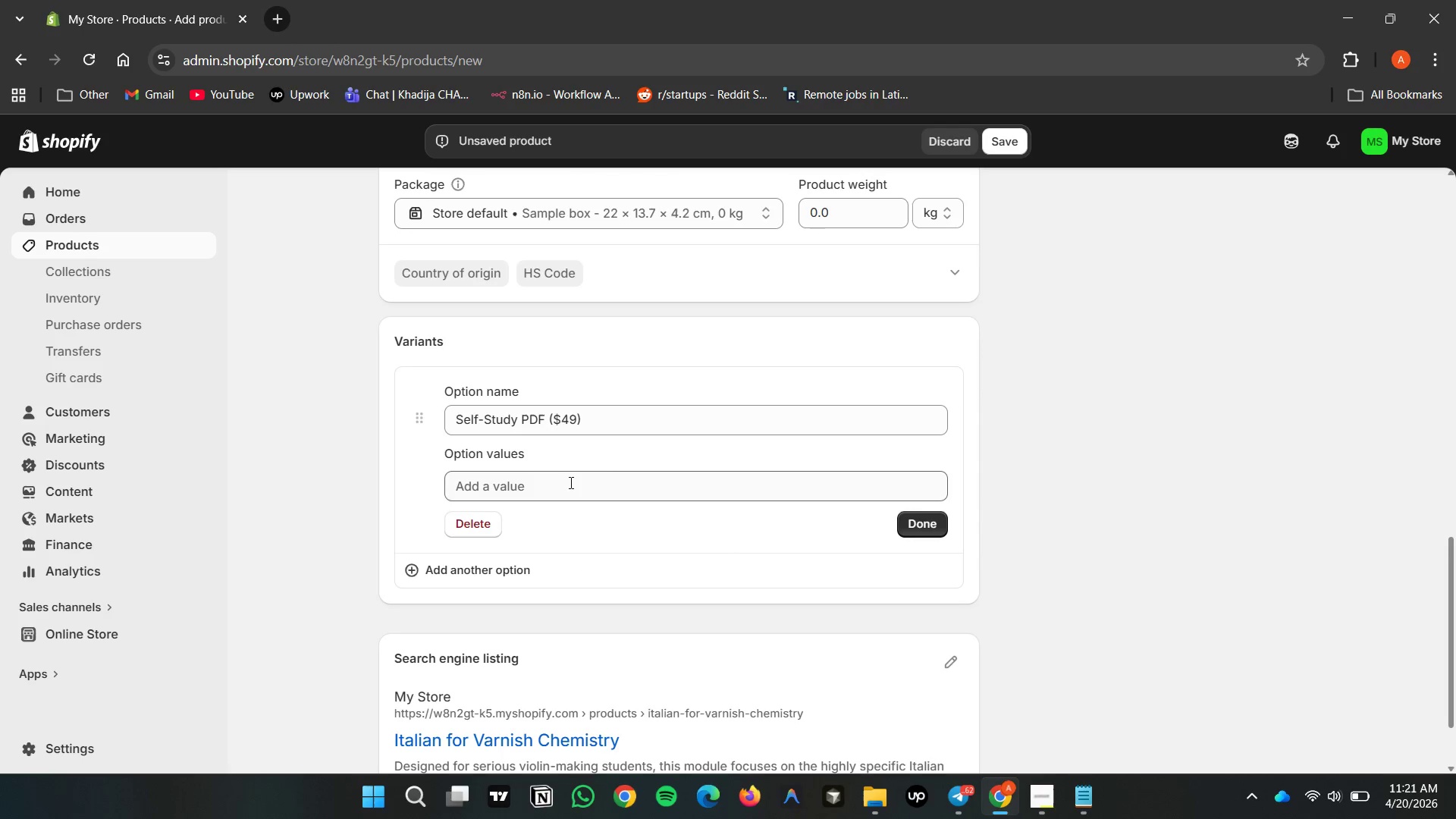 
triple_click([570, 482])
 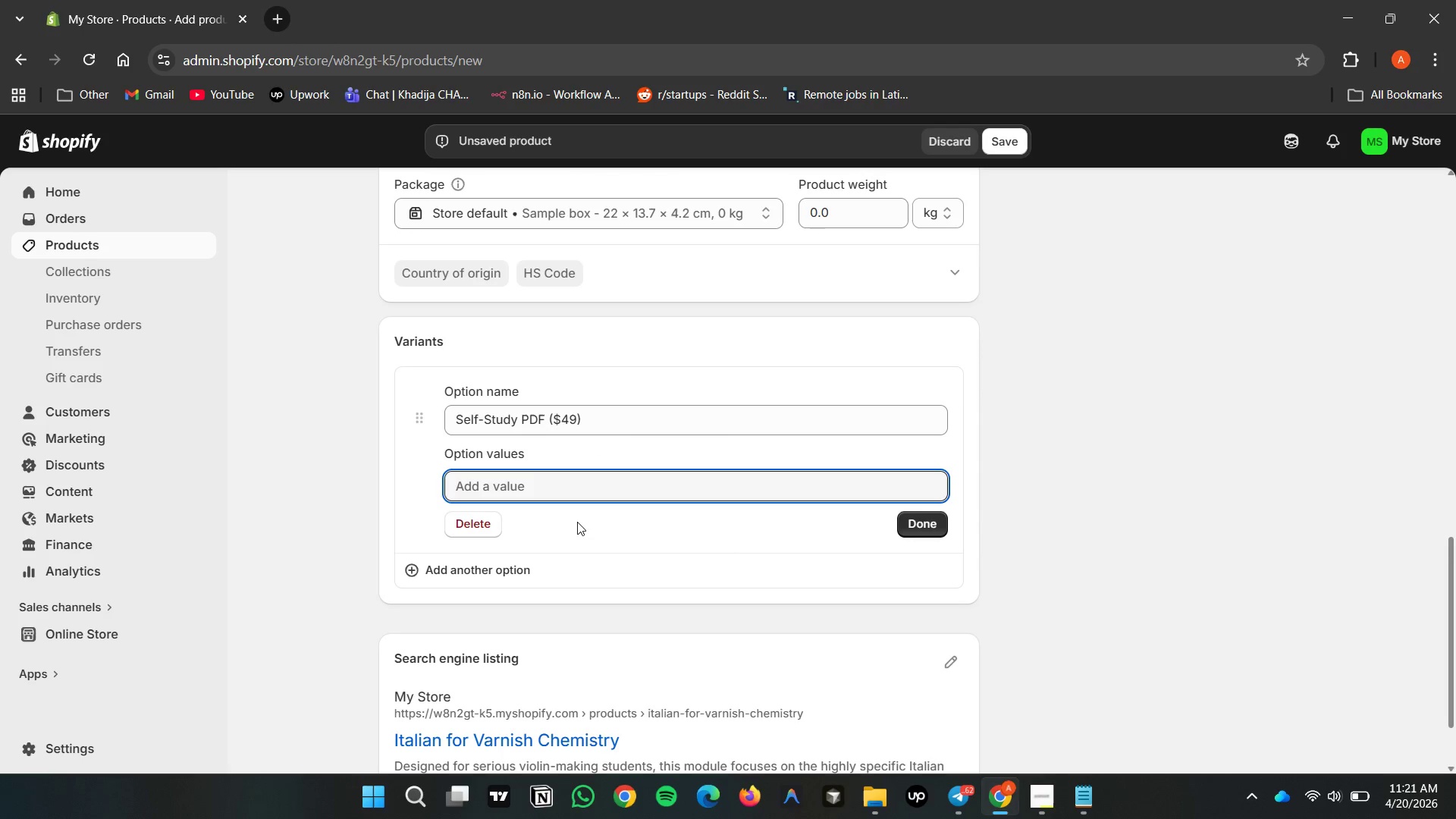 
double_click([597, 429])
 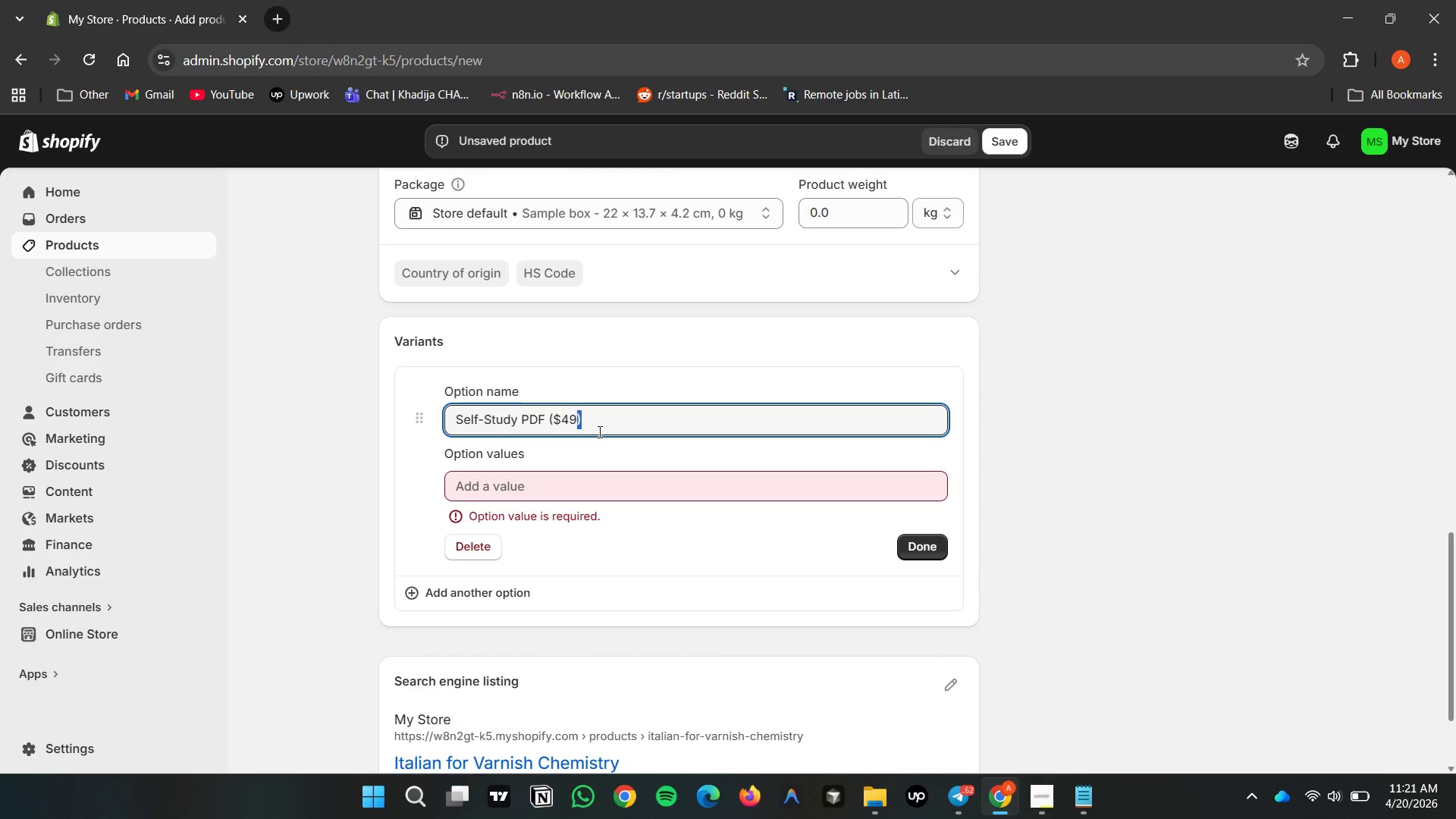 
key(ArrowRight)
 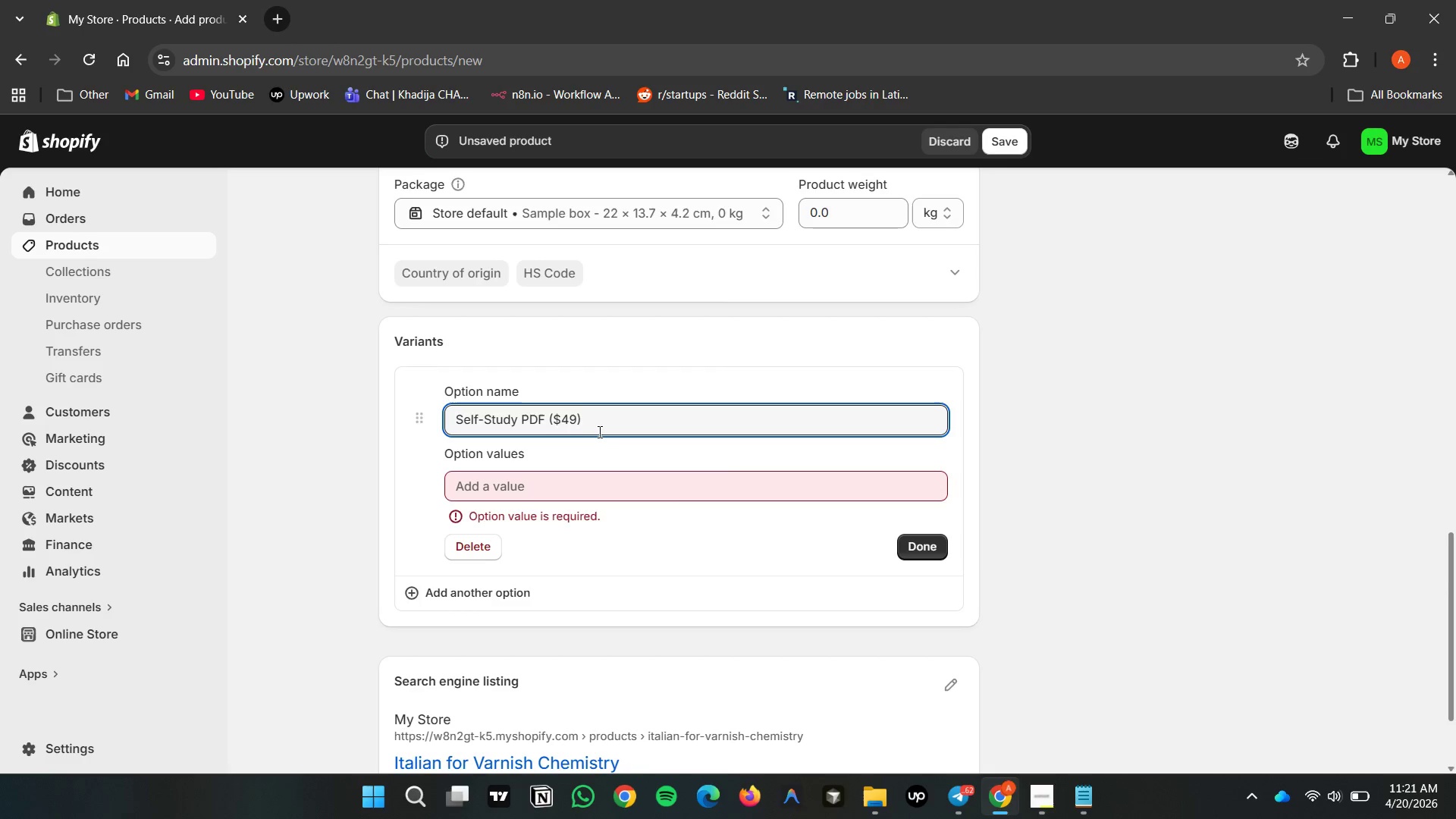 
key(Backspace)
 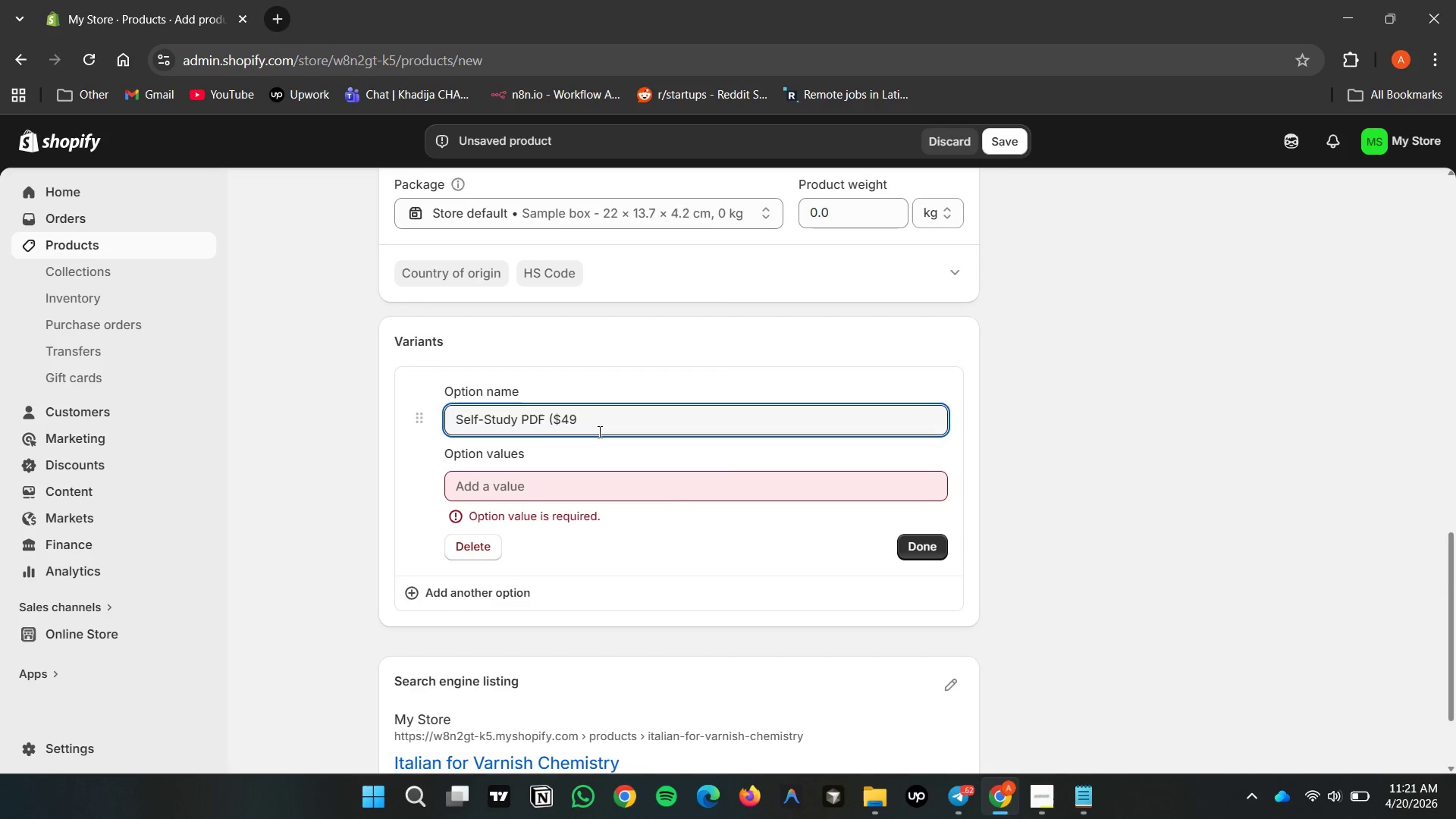 
key(Backspace)
 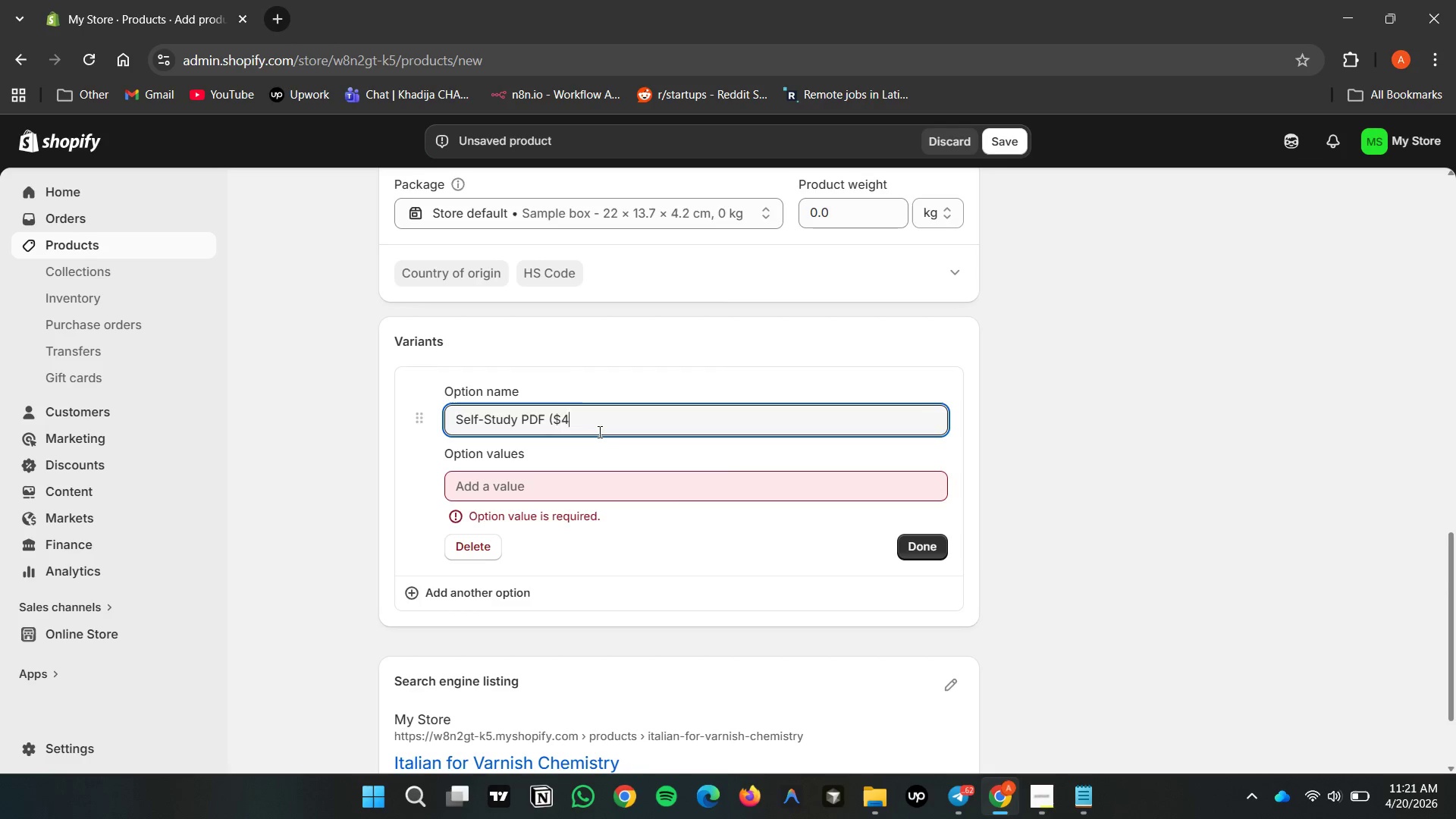 
key(Backspace)
 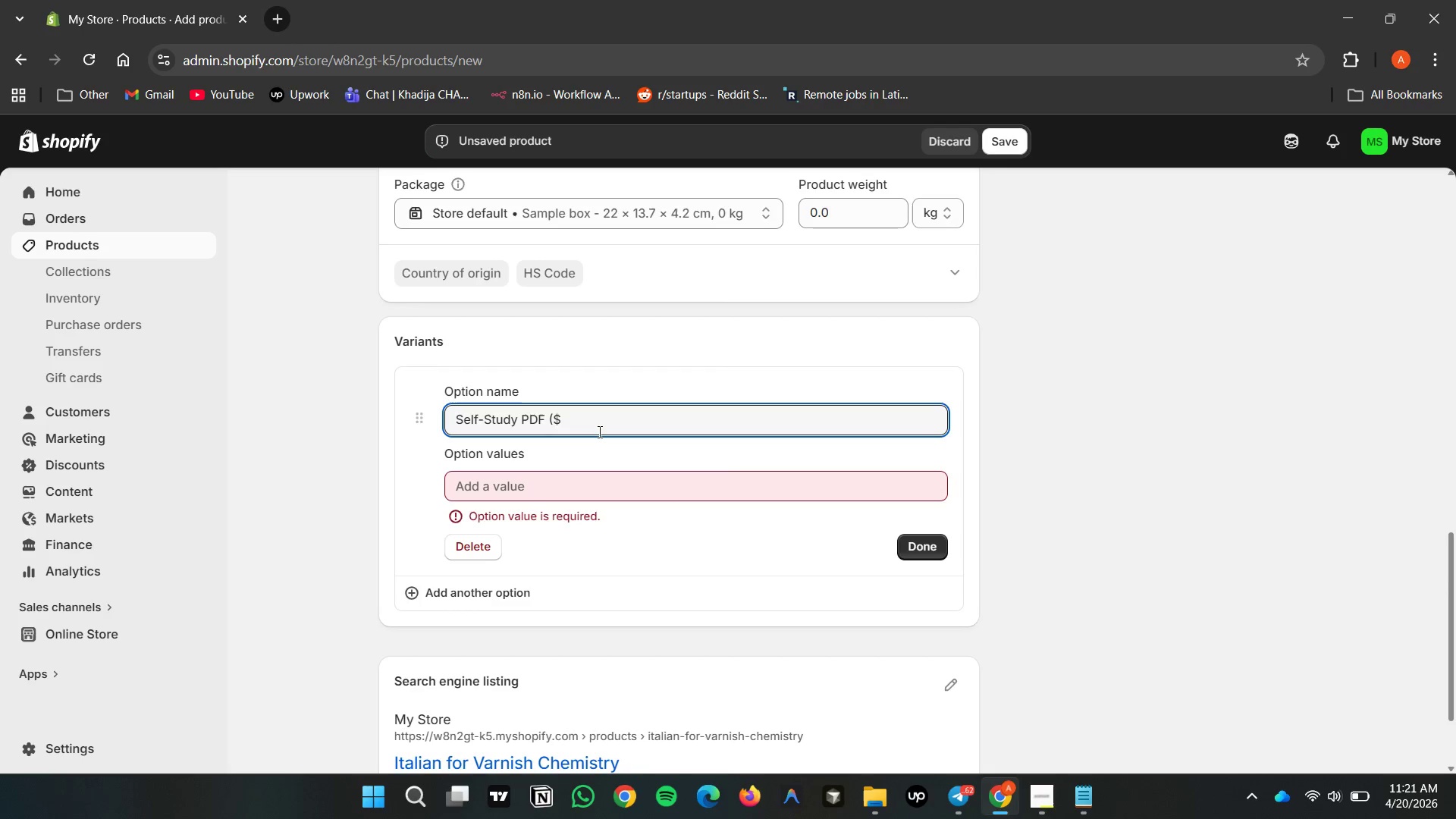 
key(Backspace)
 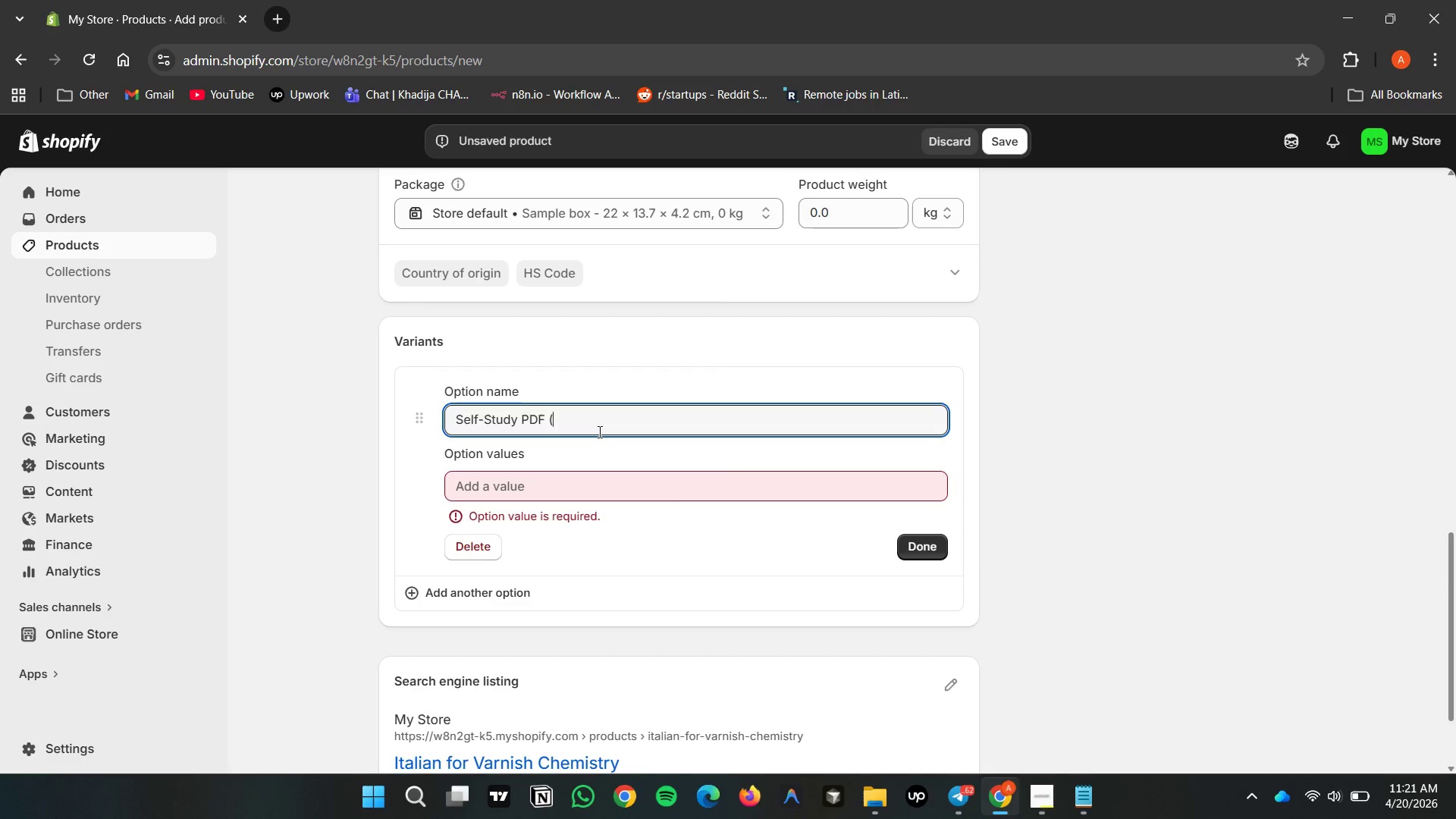 
key(Backspace)
 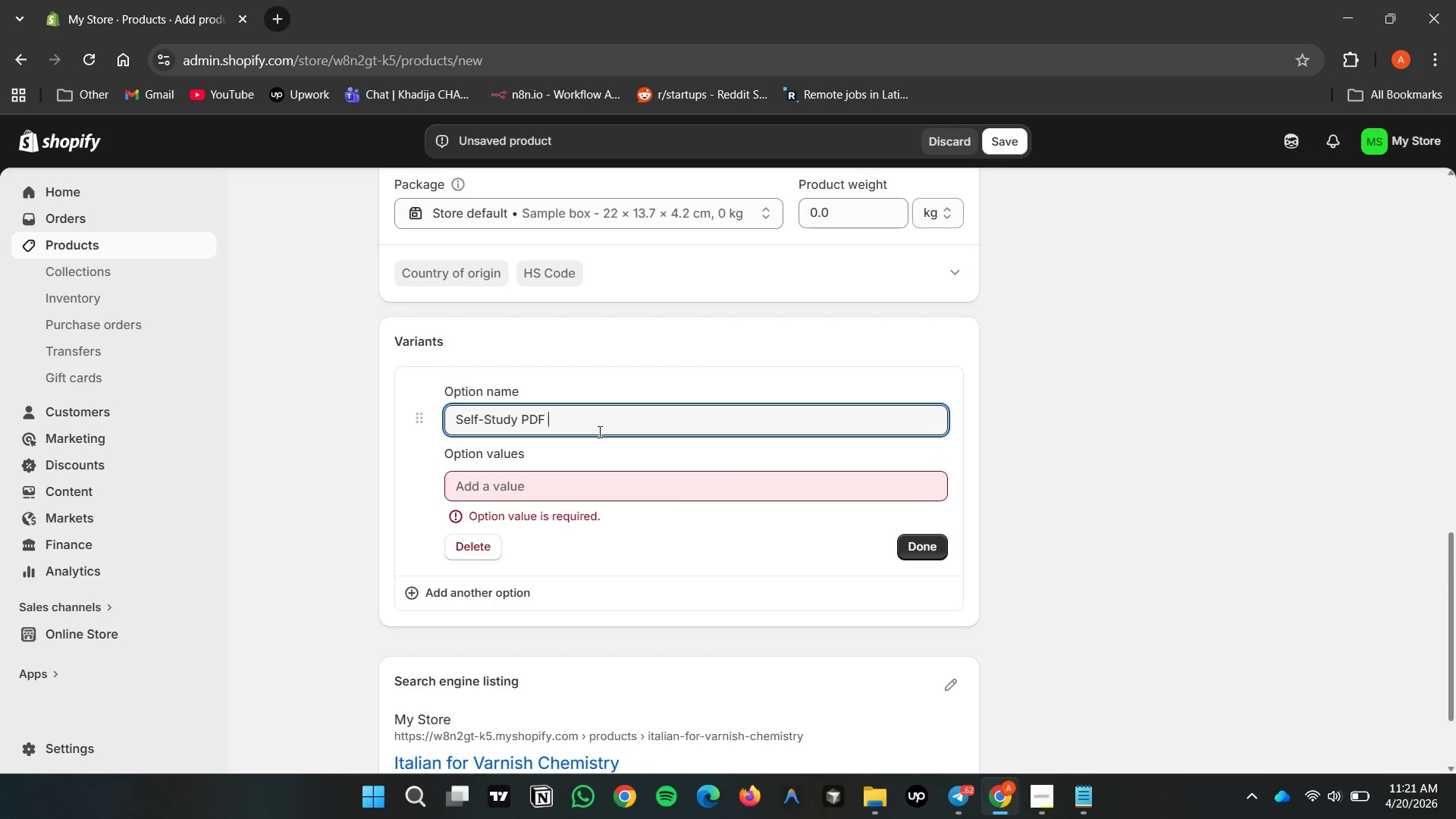 
key(Backspace)
 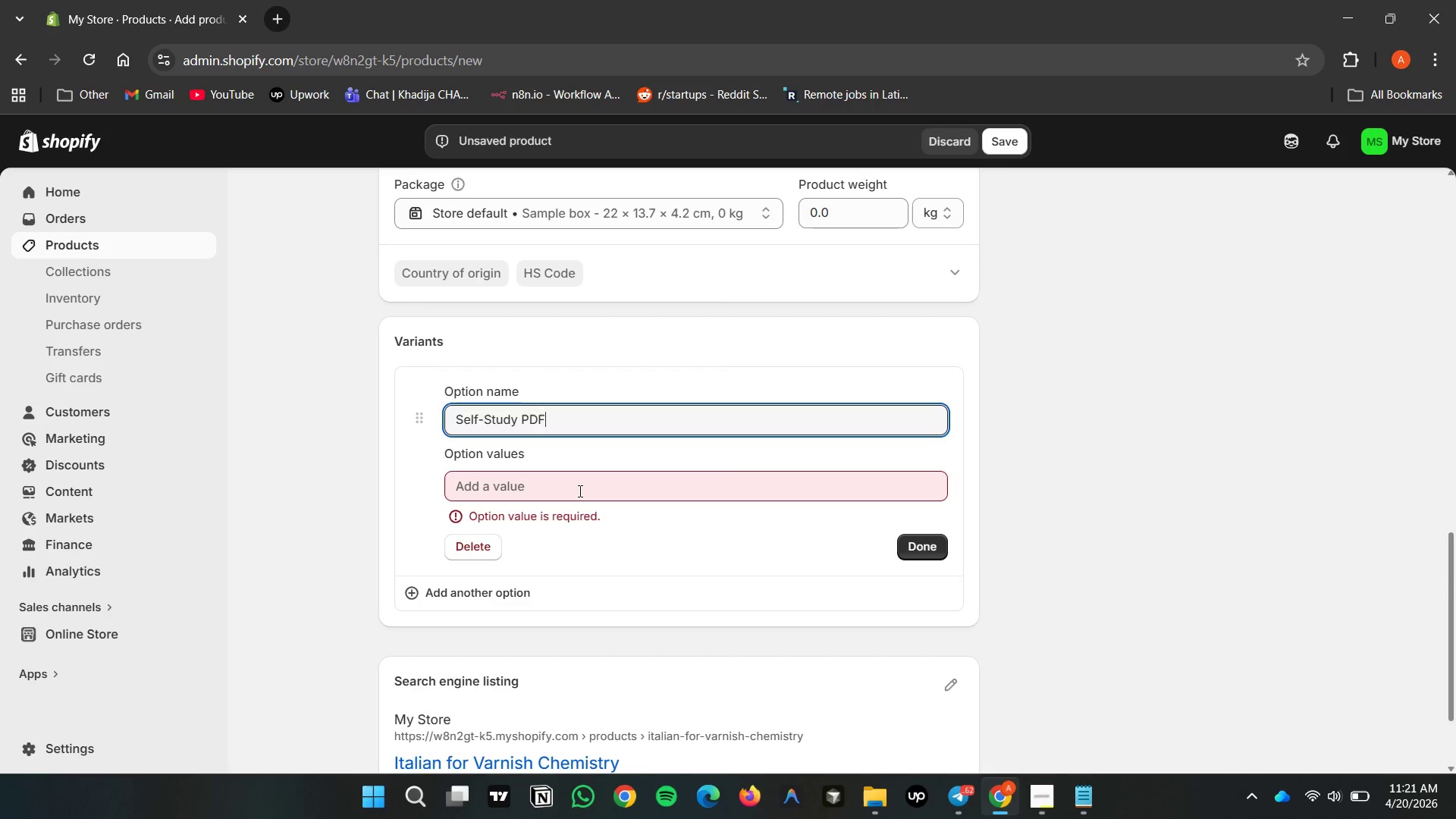 
left_click([578, 488])
 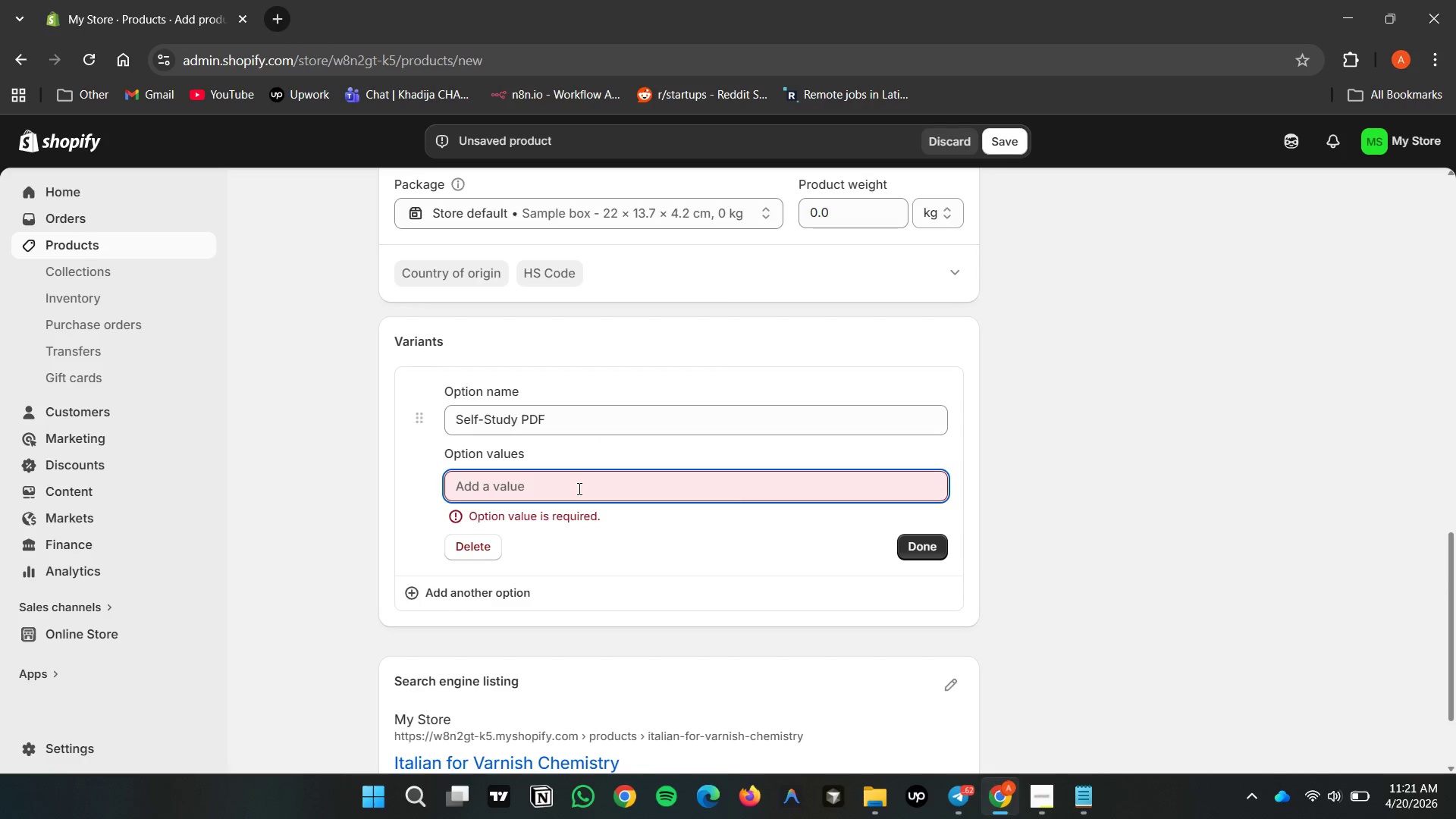 
type($$[Delete])
key(Backspace)
type(49)
 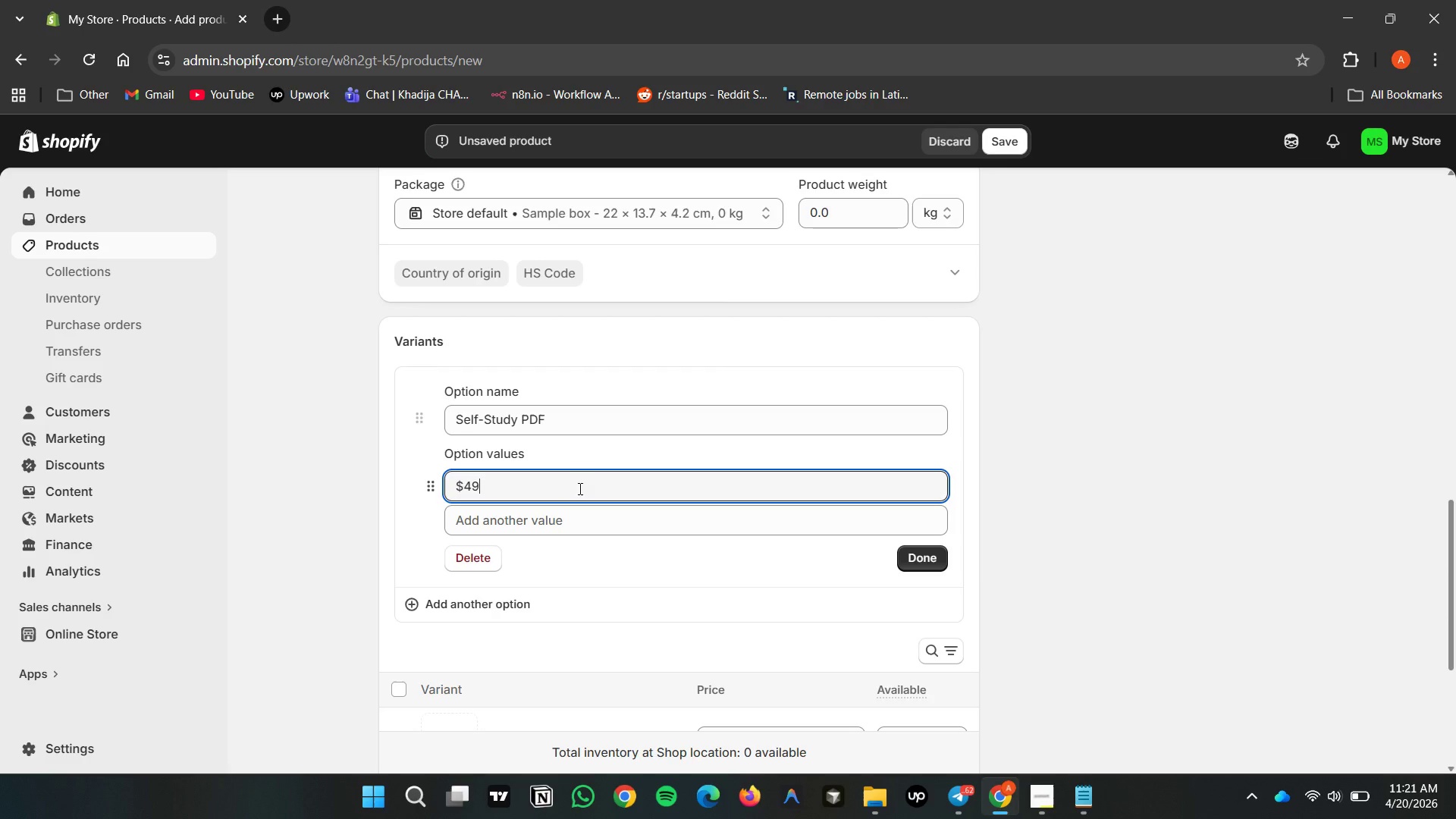 
left_click([694, 576])
 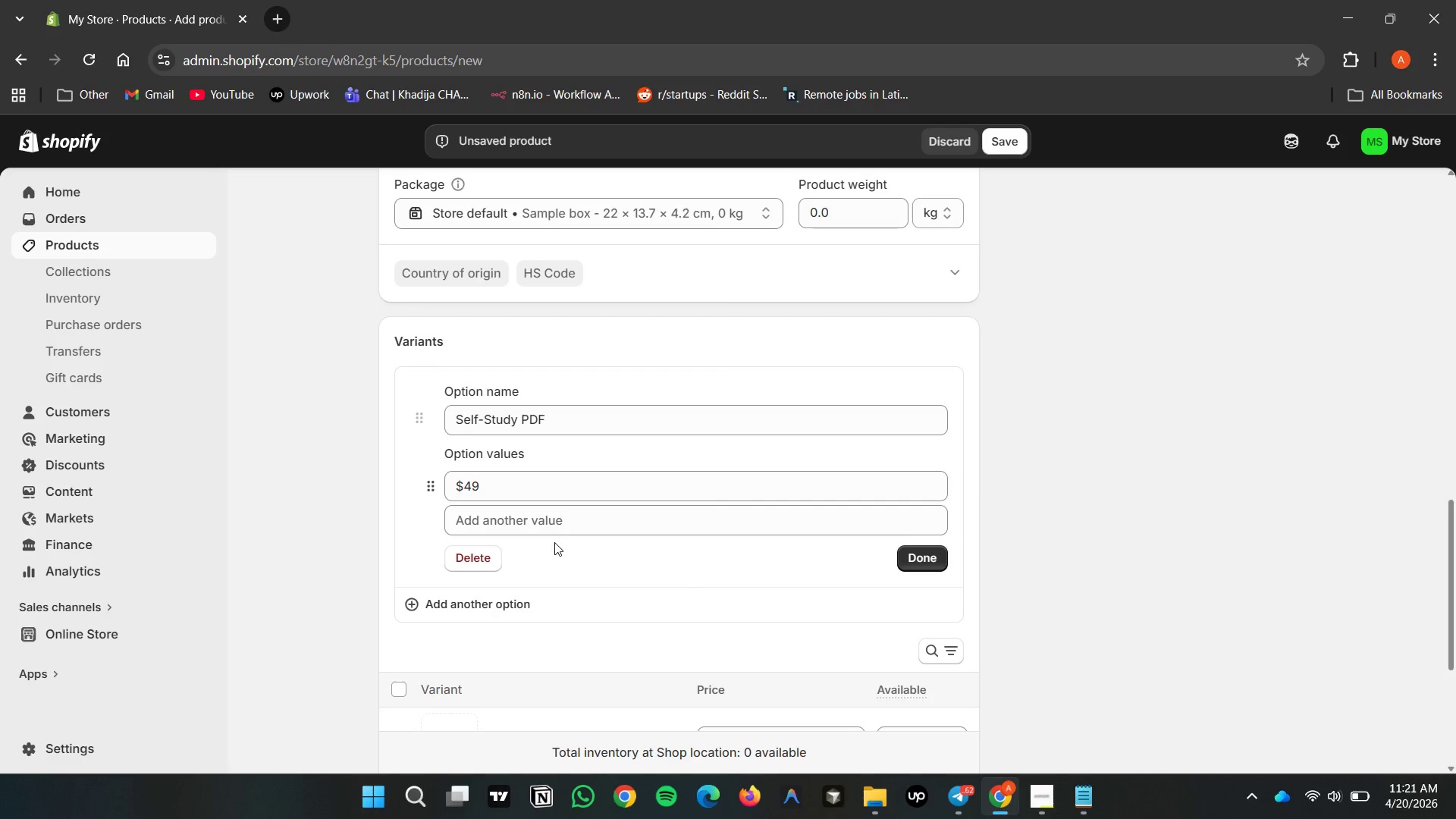 
double_click([562, 554])
 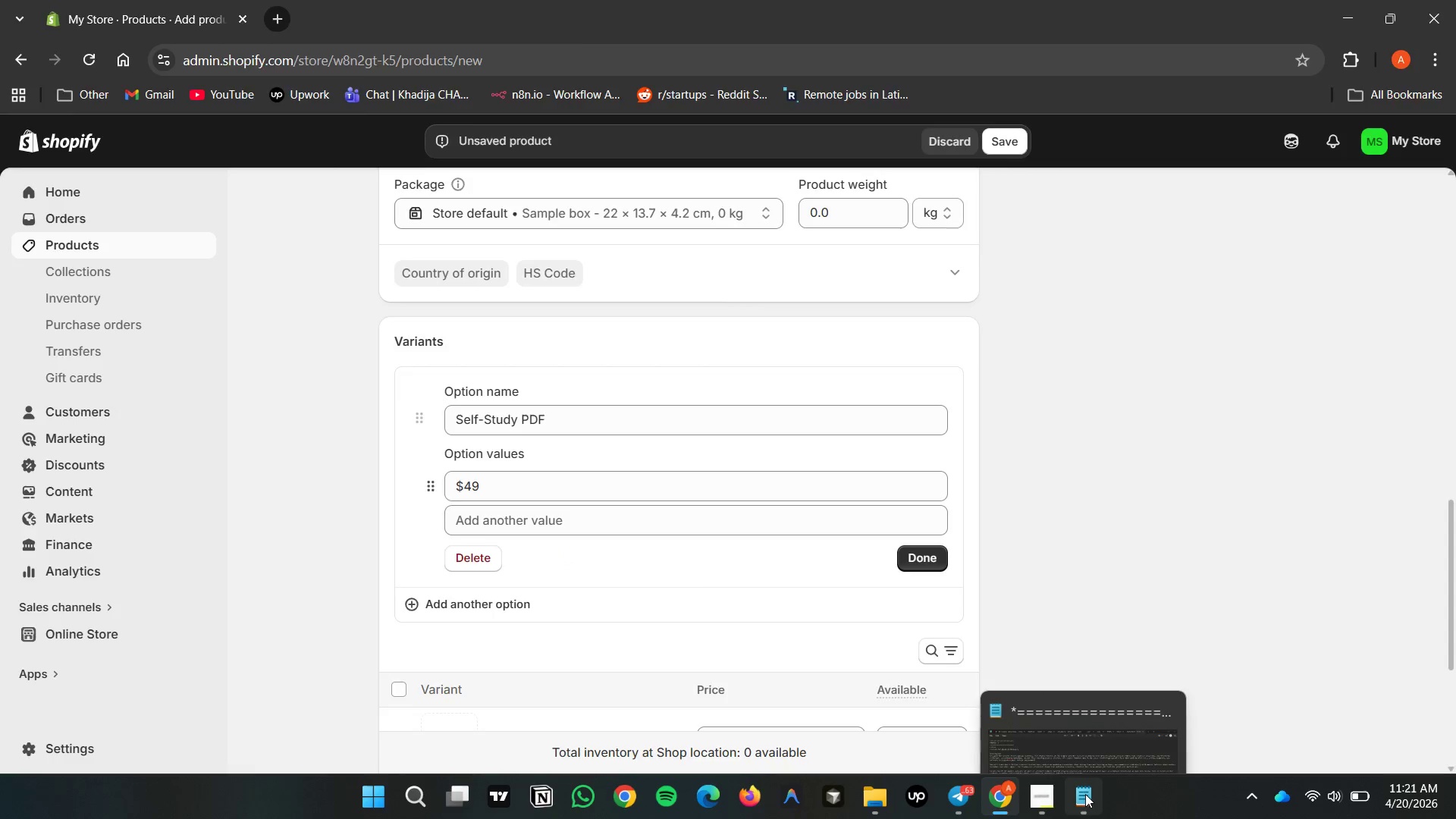 
left_click([161, 420])
 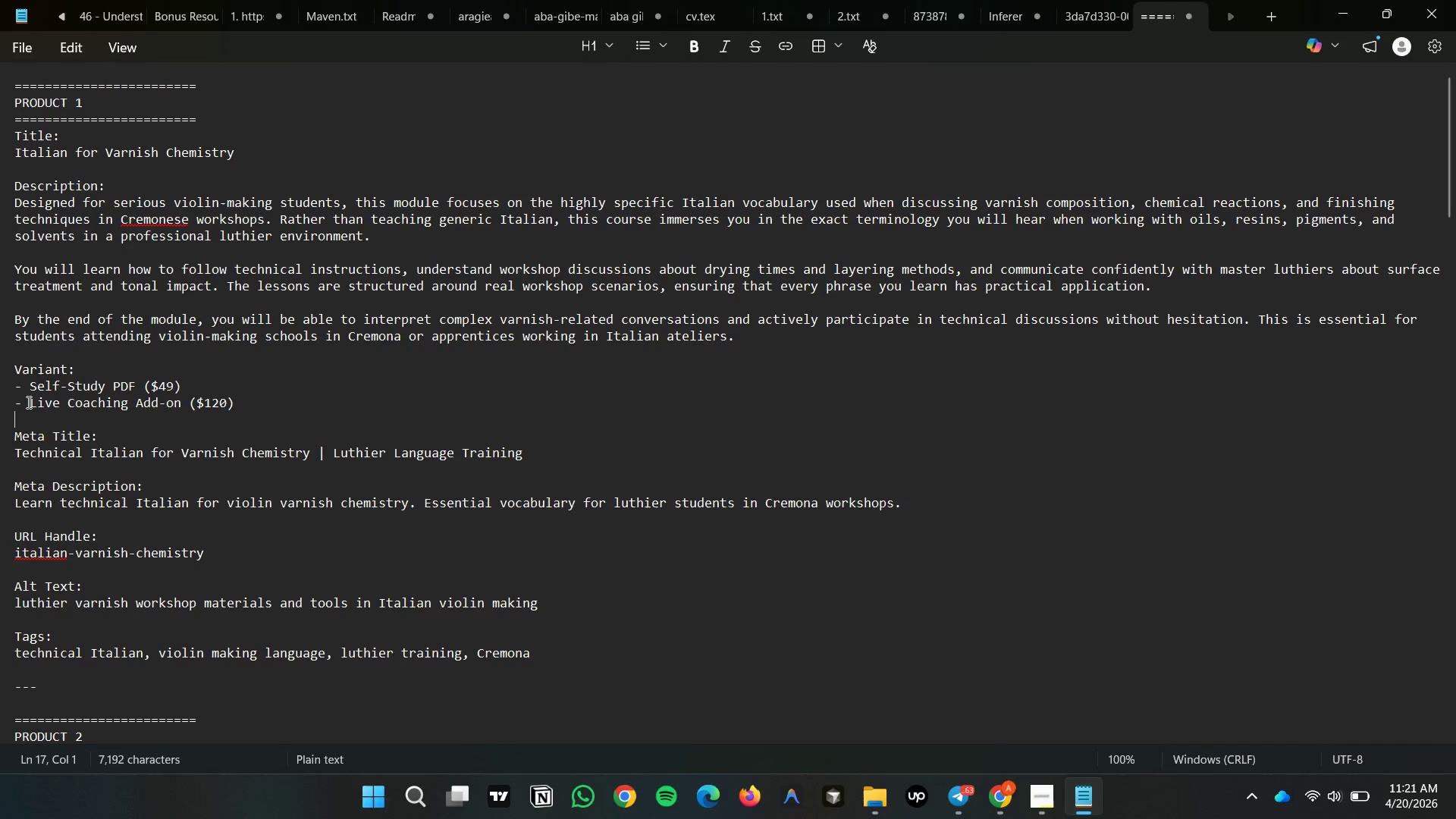 
left_click_drag(start_coordinate=[27, 402], to_coordinate=[186, 407])
 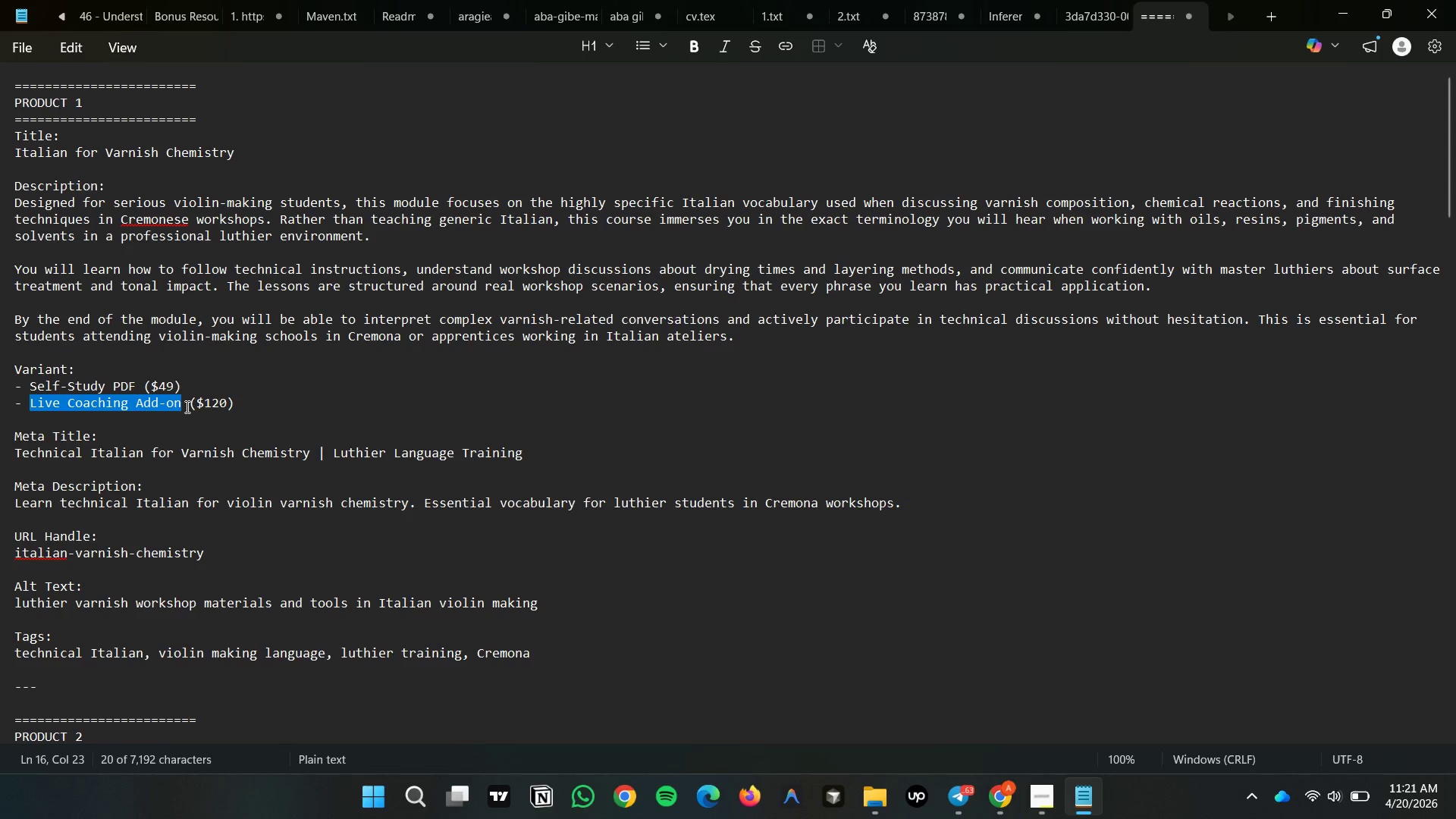 
key(Control+C)
 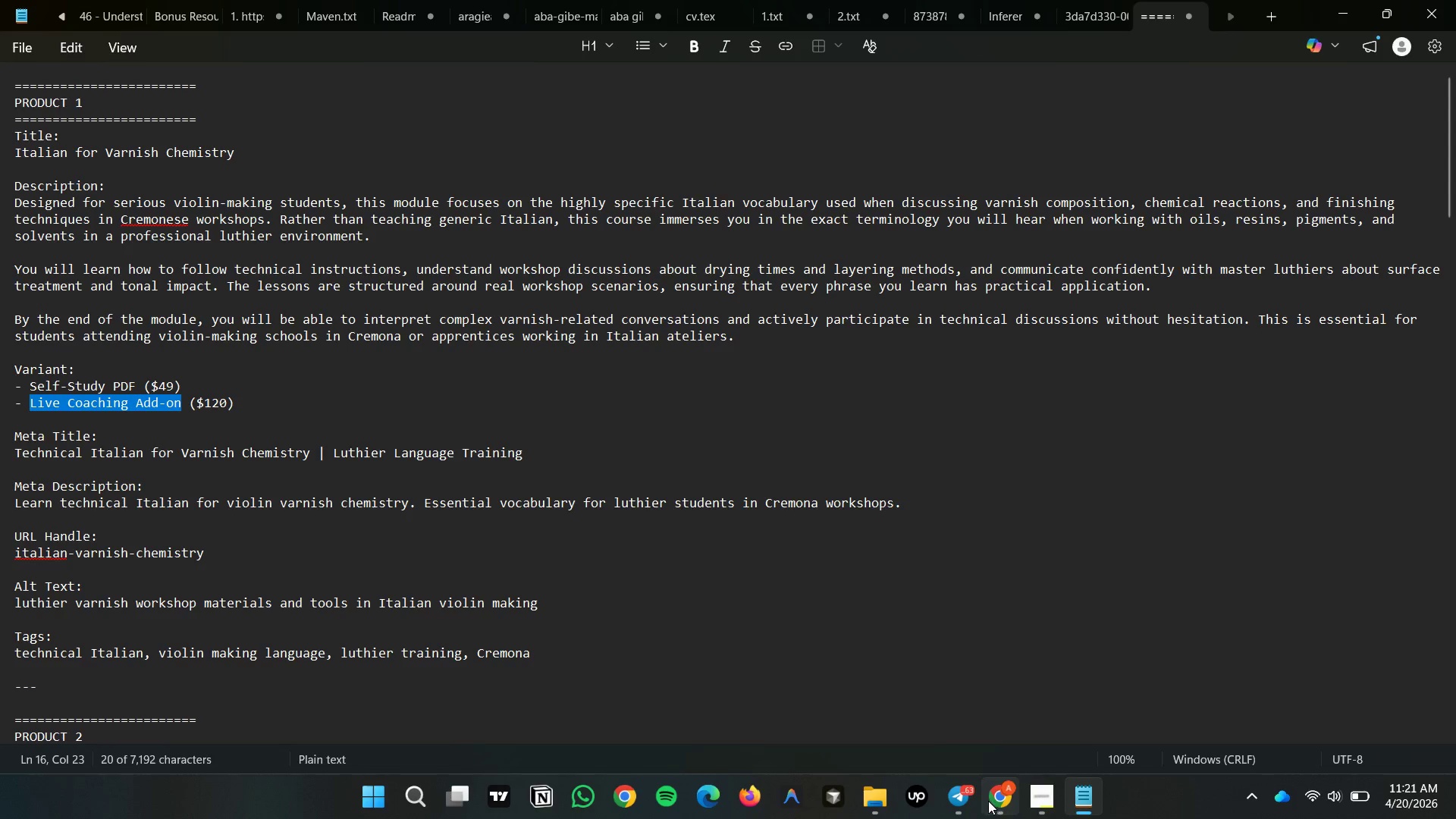 
left_click([998, 799])
 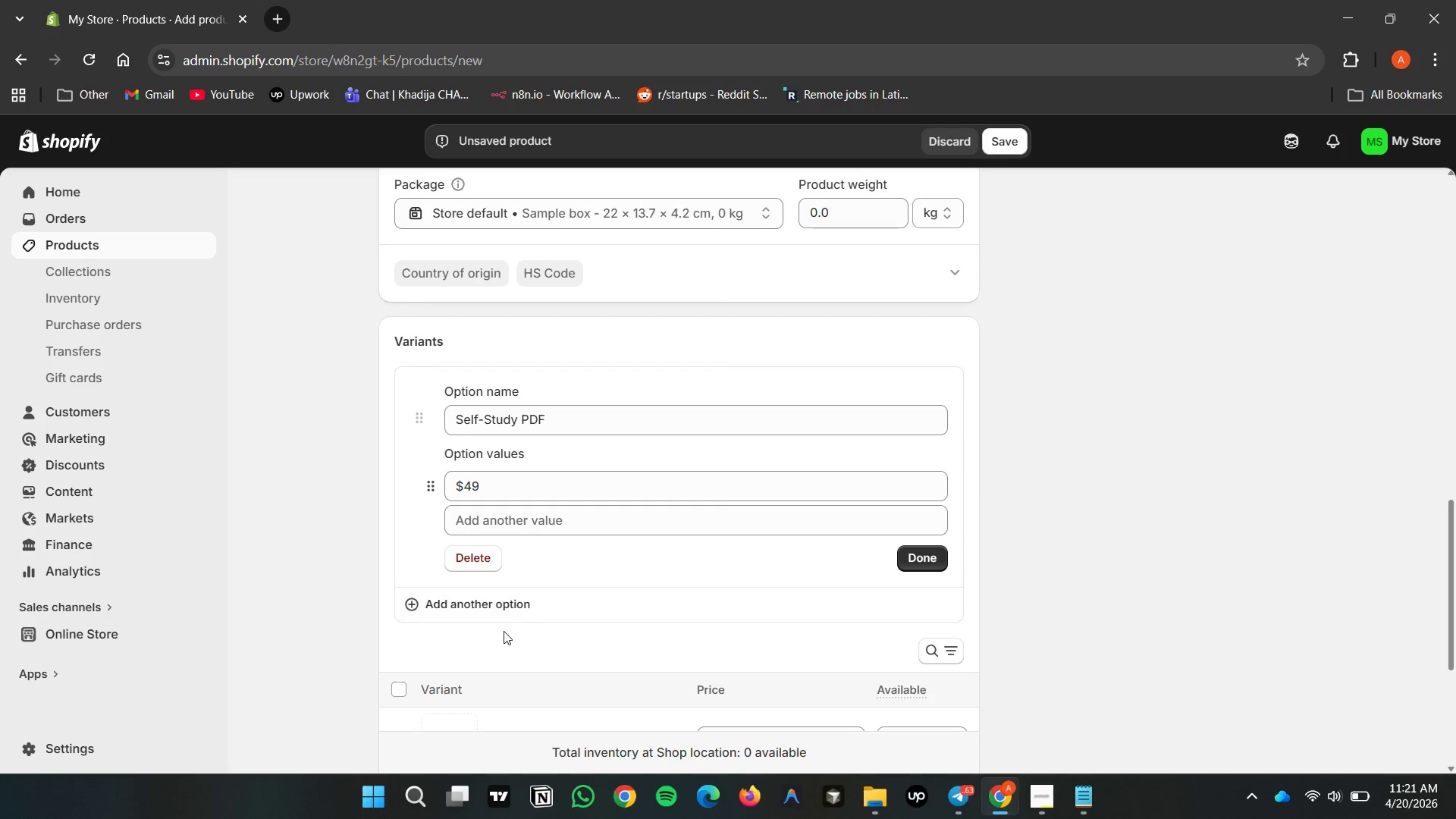 
left_click([456, 608])
 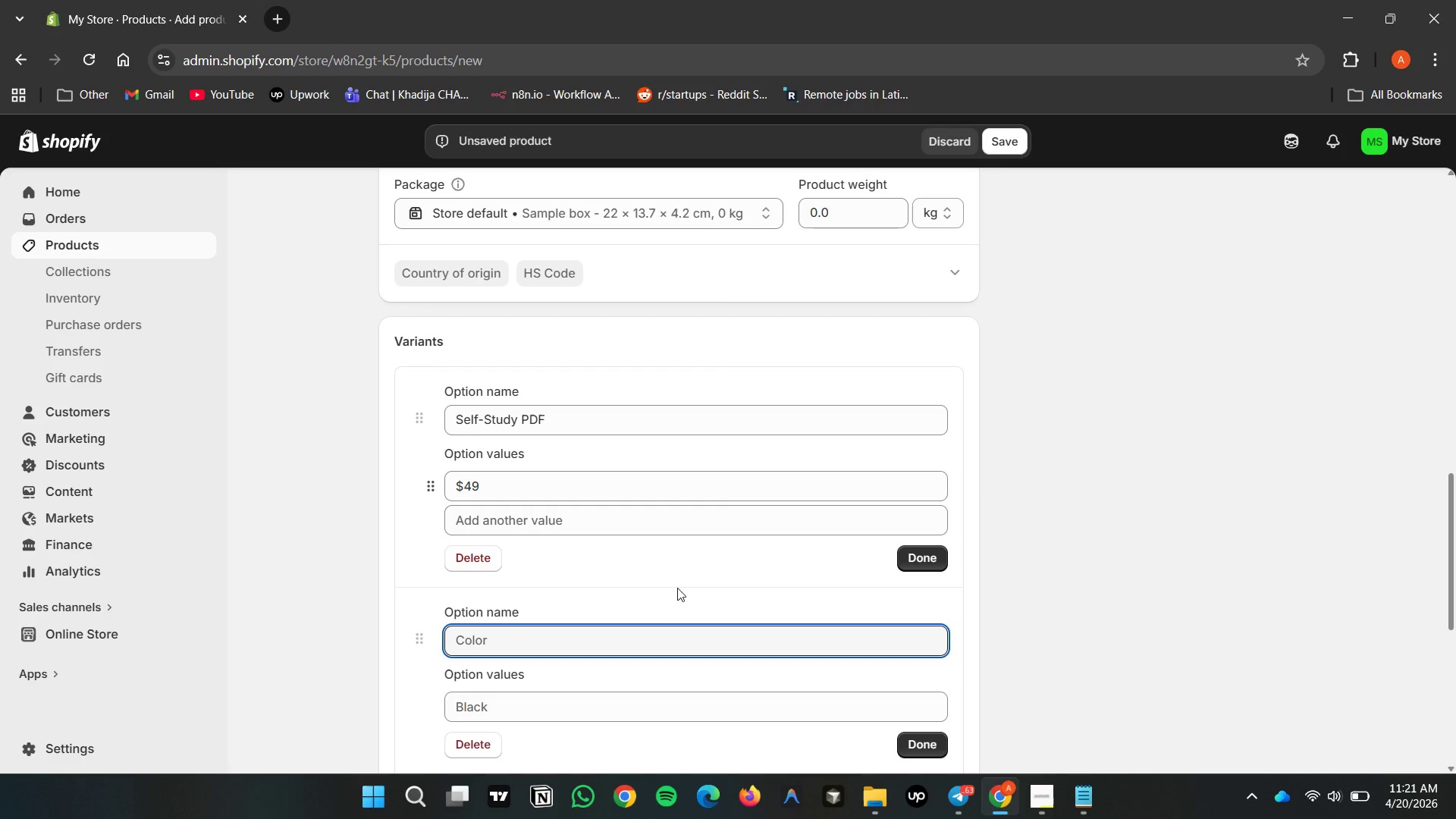 
scroll: coordinate [676, 586], scroll_direction: down, amount: 2.0
 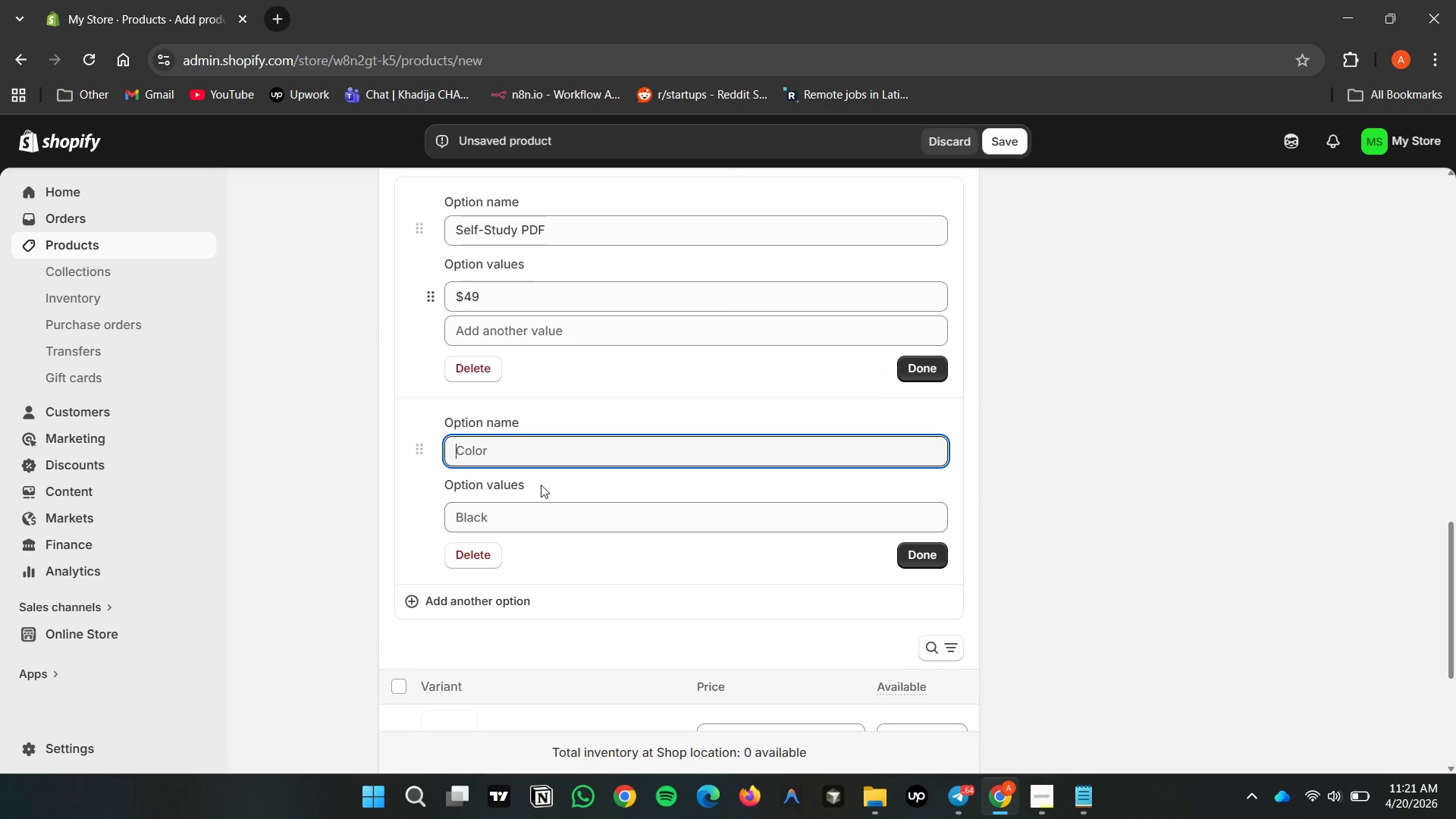 
left_click([527, 453])
 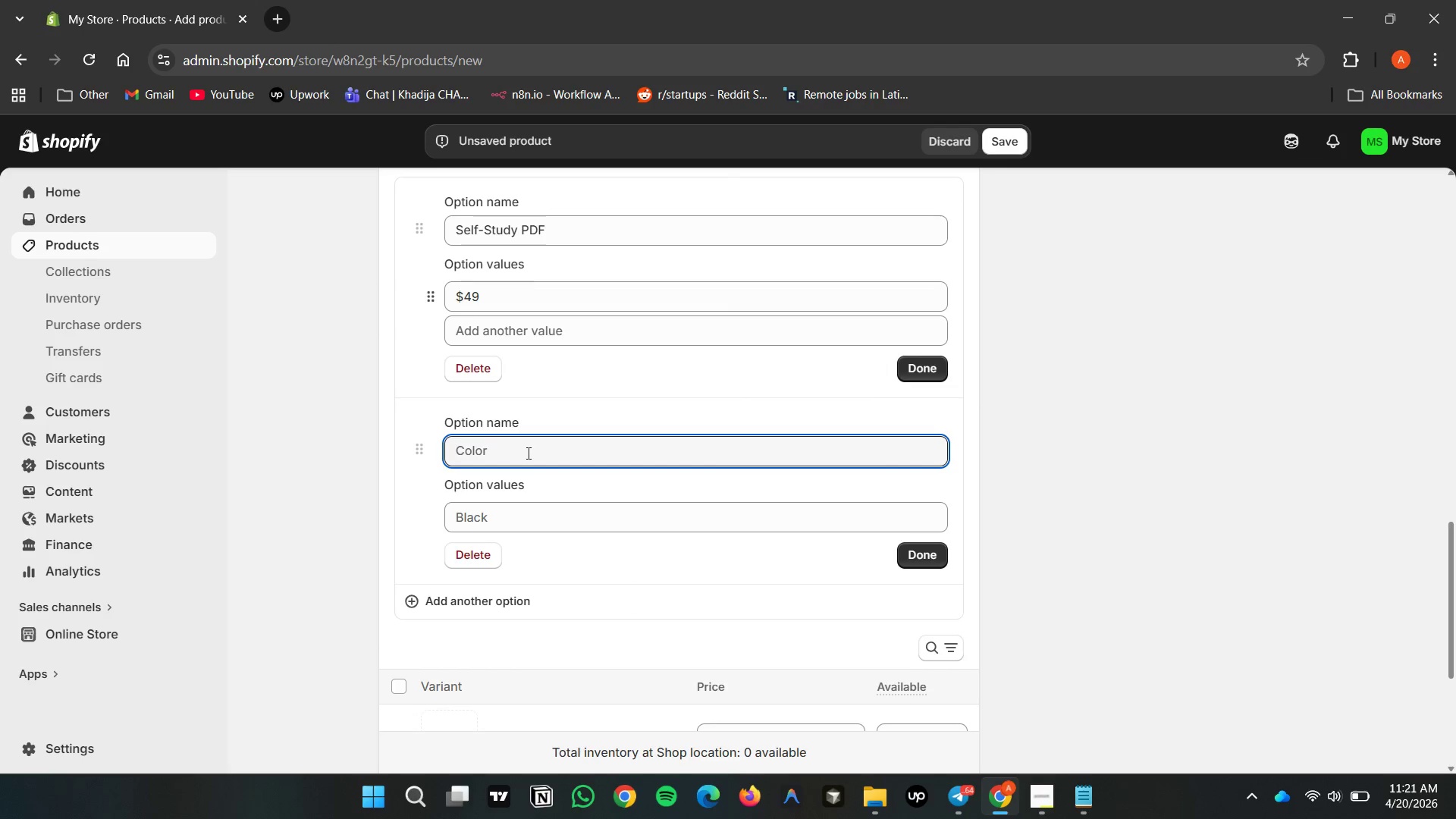 
key(Control+V)
 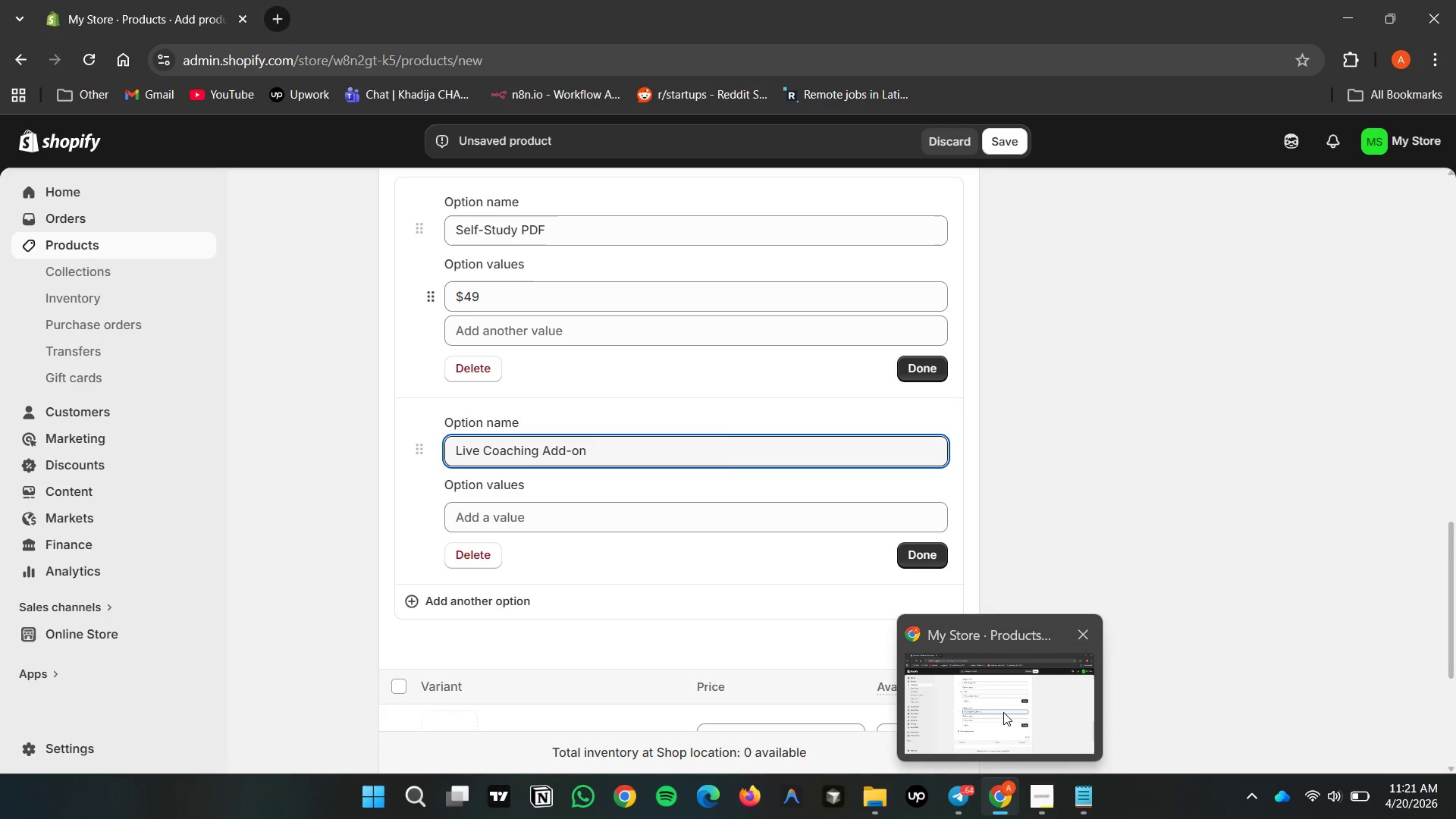 
wait(5.89)
 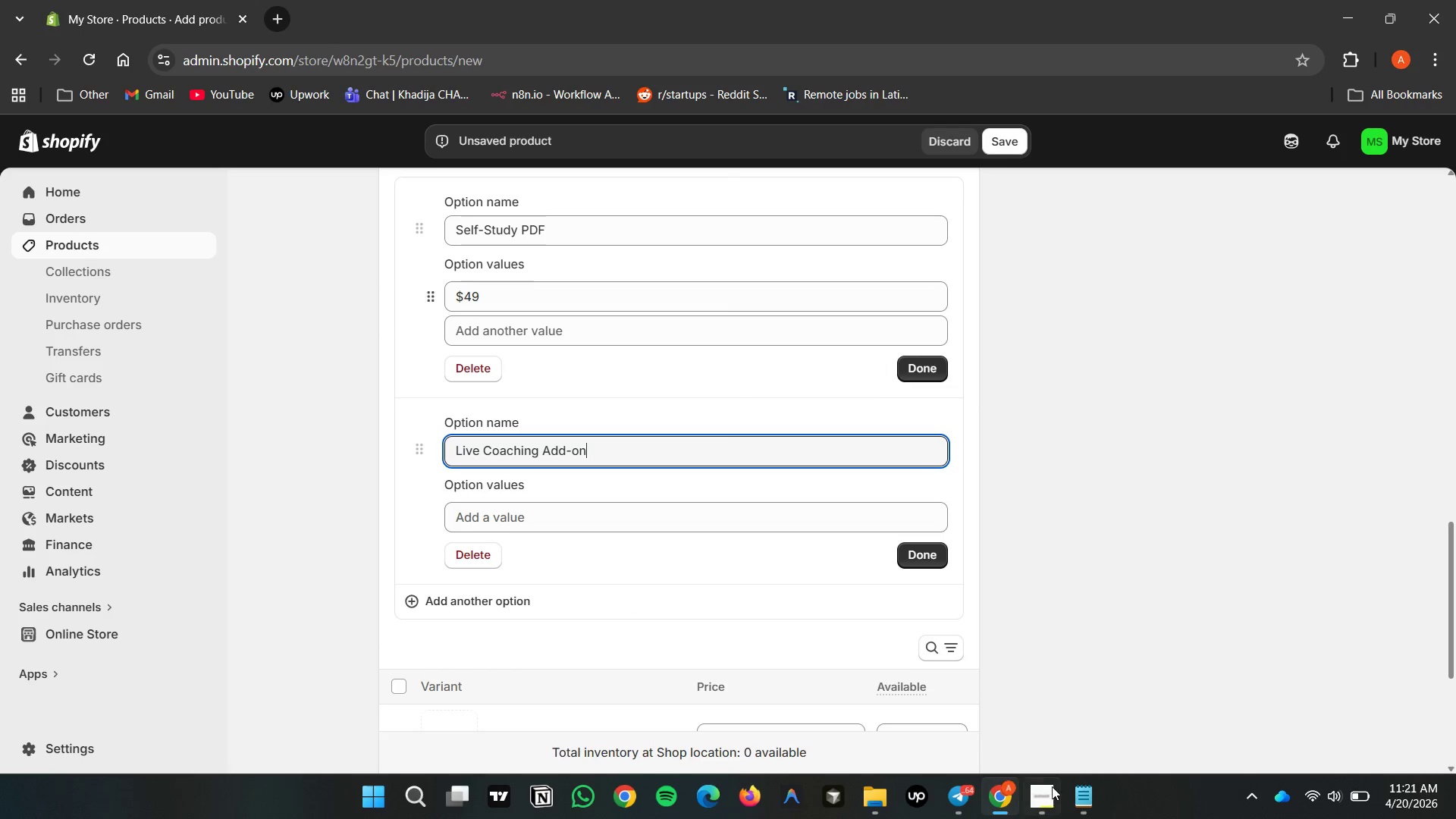 
left_click([1087, 801])
 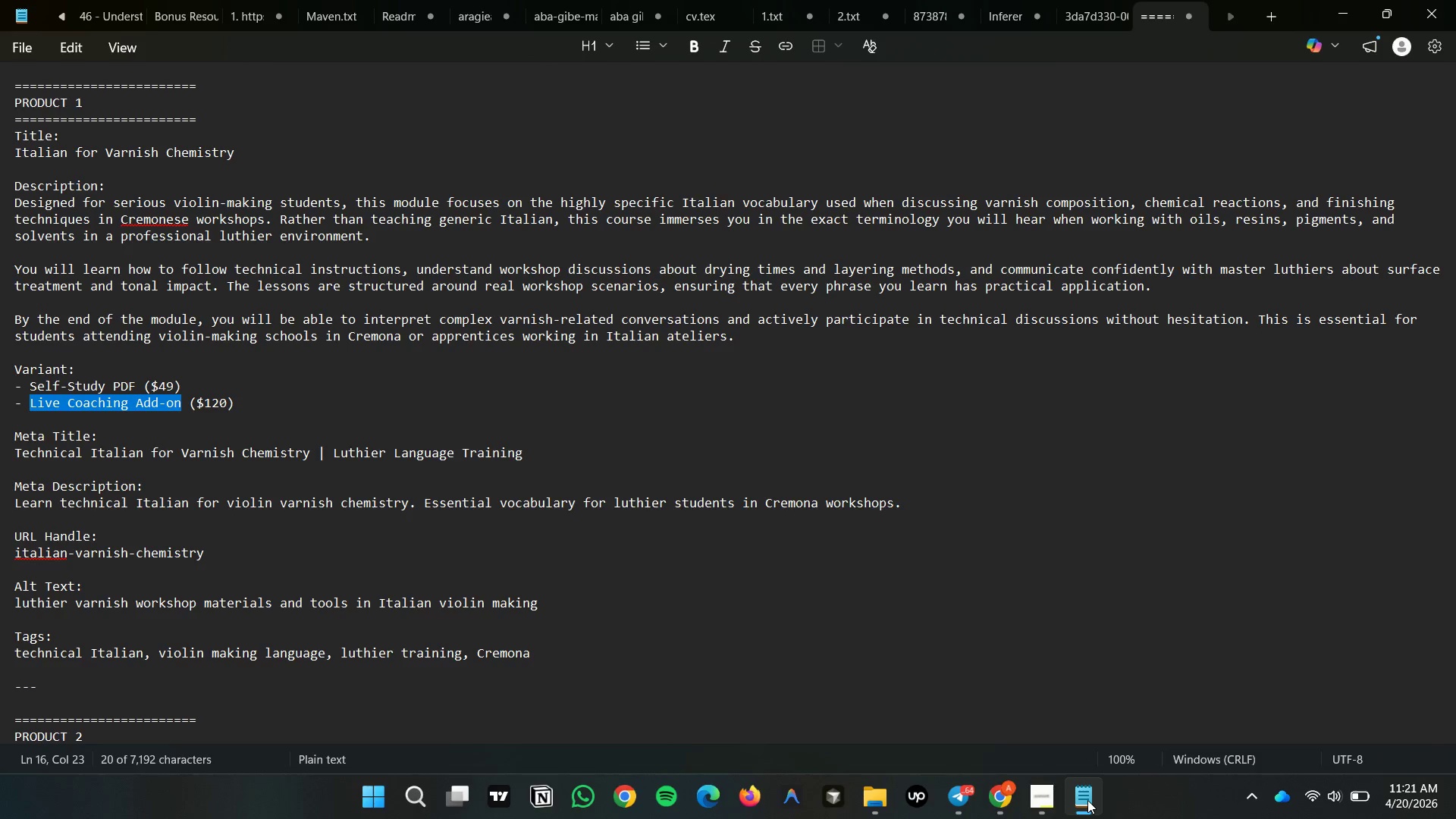 
left_click([1087, 800])
 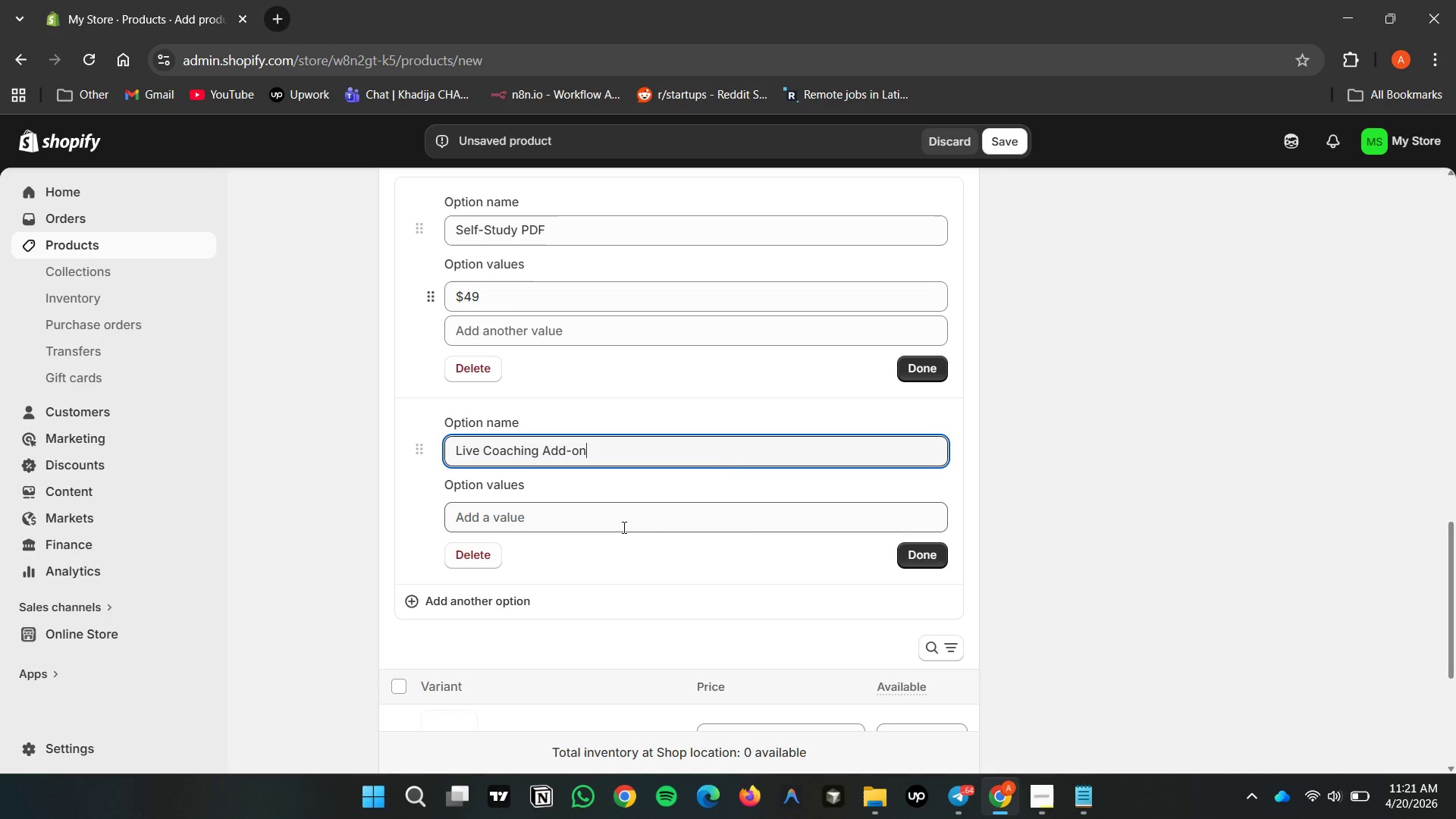 
double_click([623, 527])
 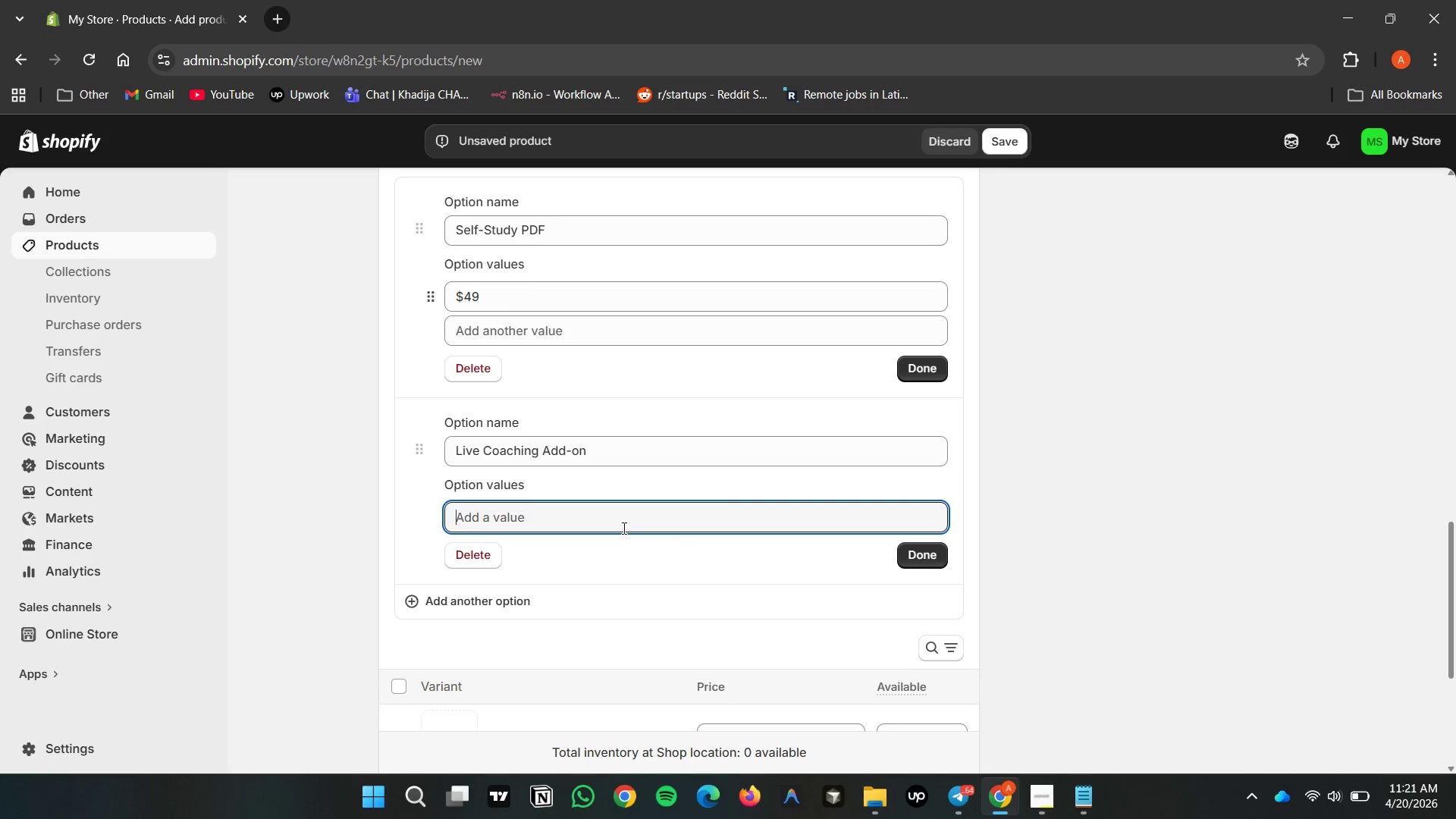 
type($120)
 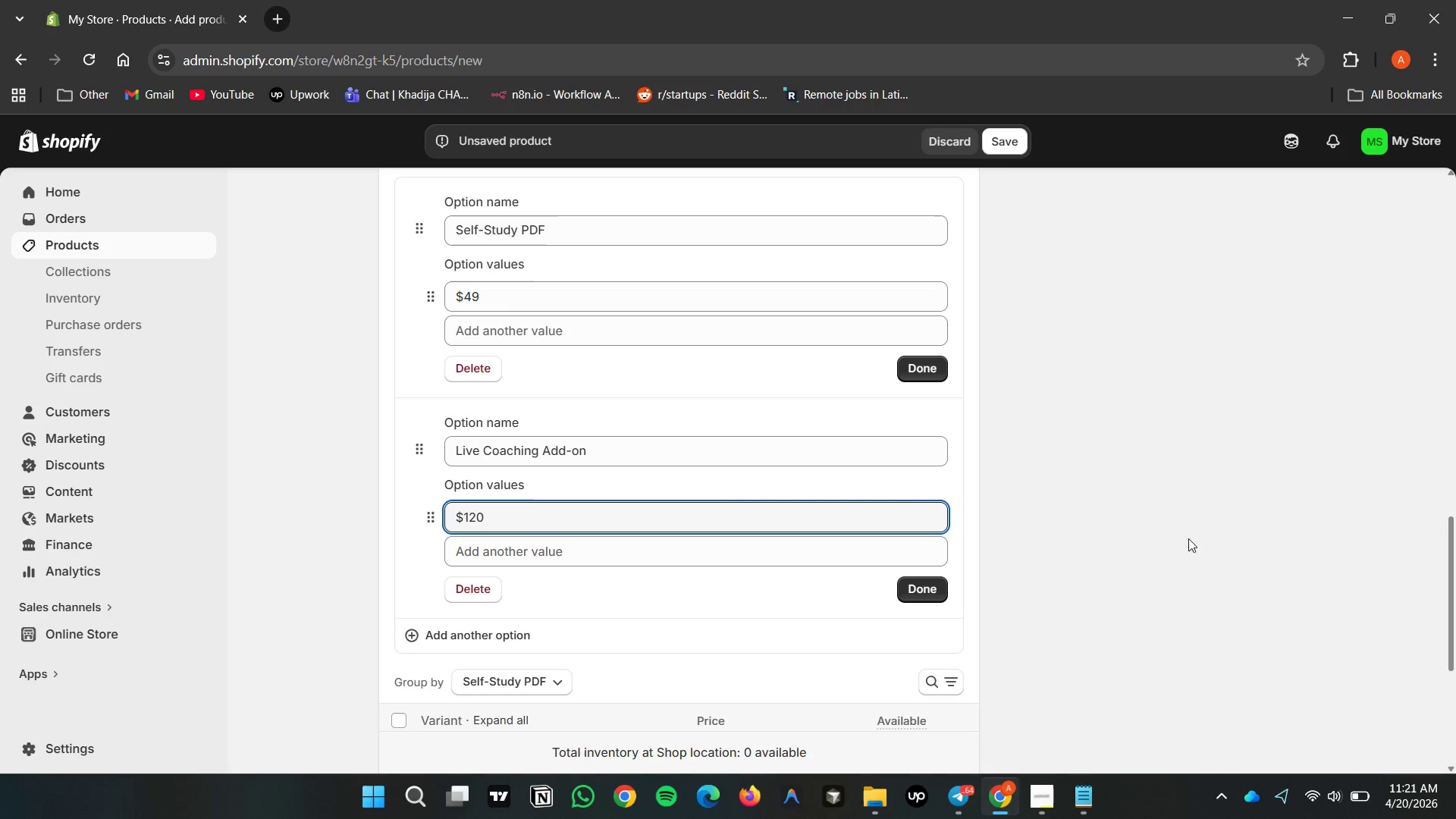 
left_click([1312, 496])
 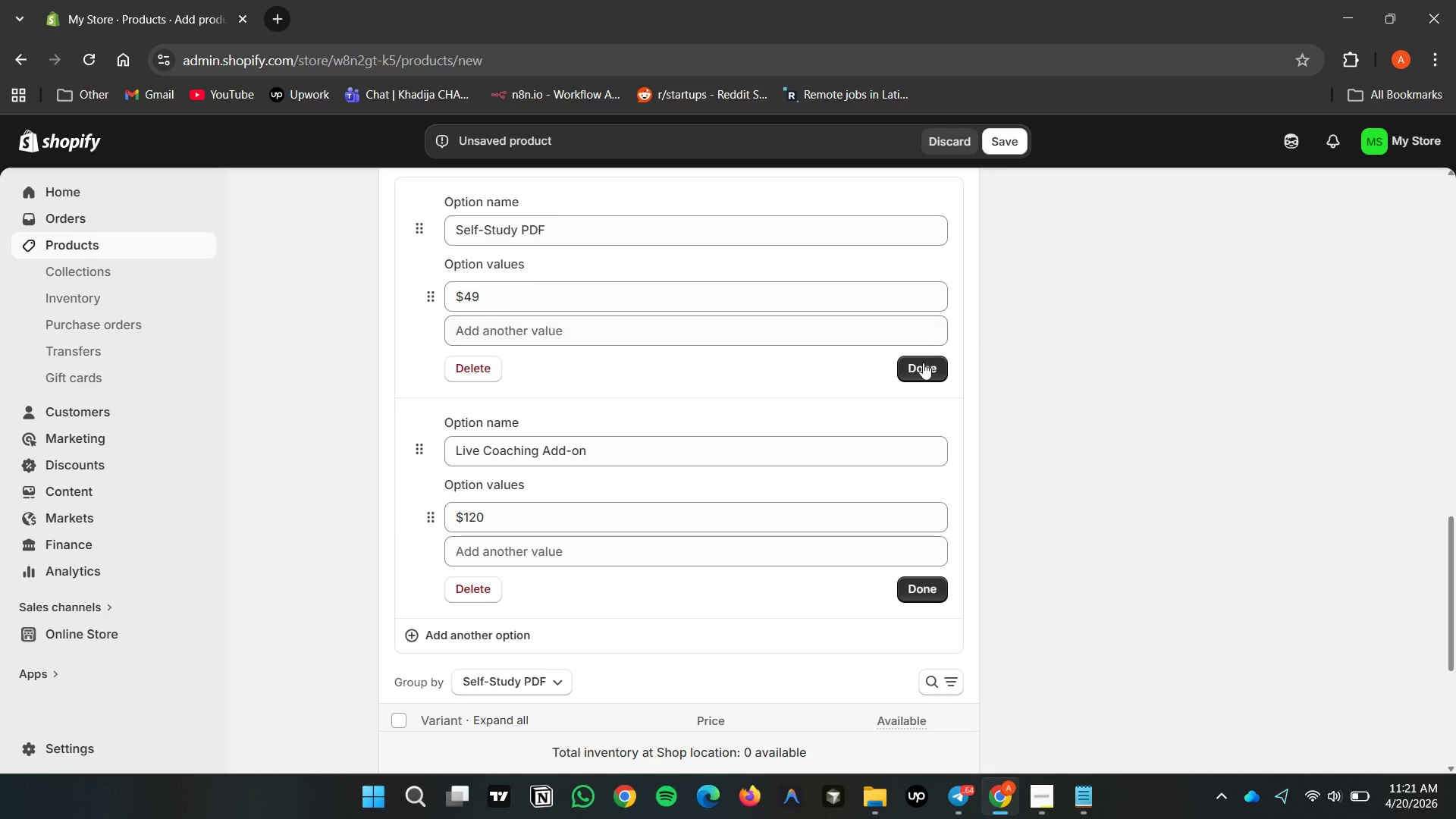 
left_click([924, 366])
 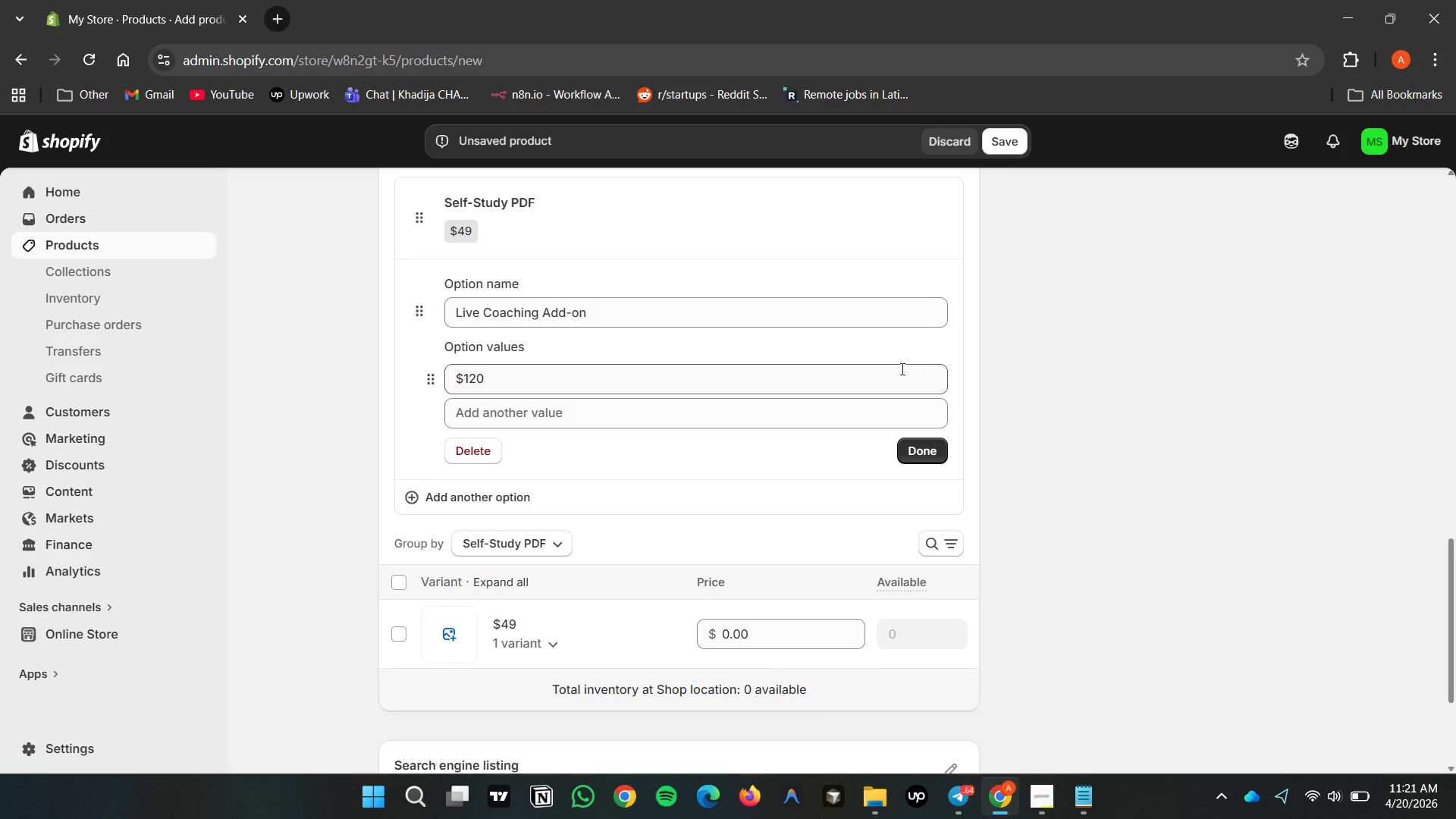 
scroll: coordinate [745, 440], scroll_direction: up, amount: 2.0
 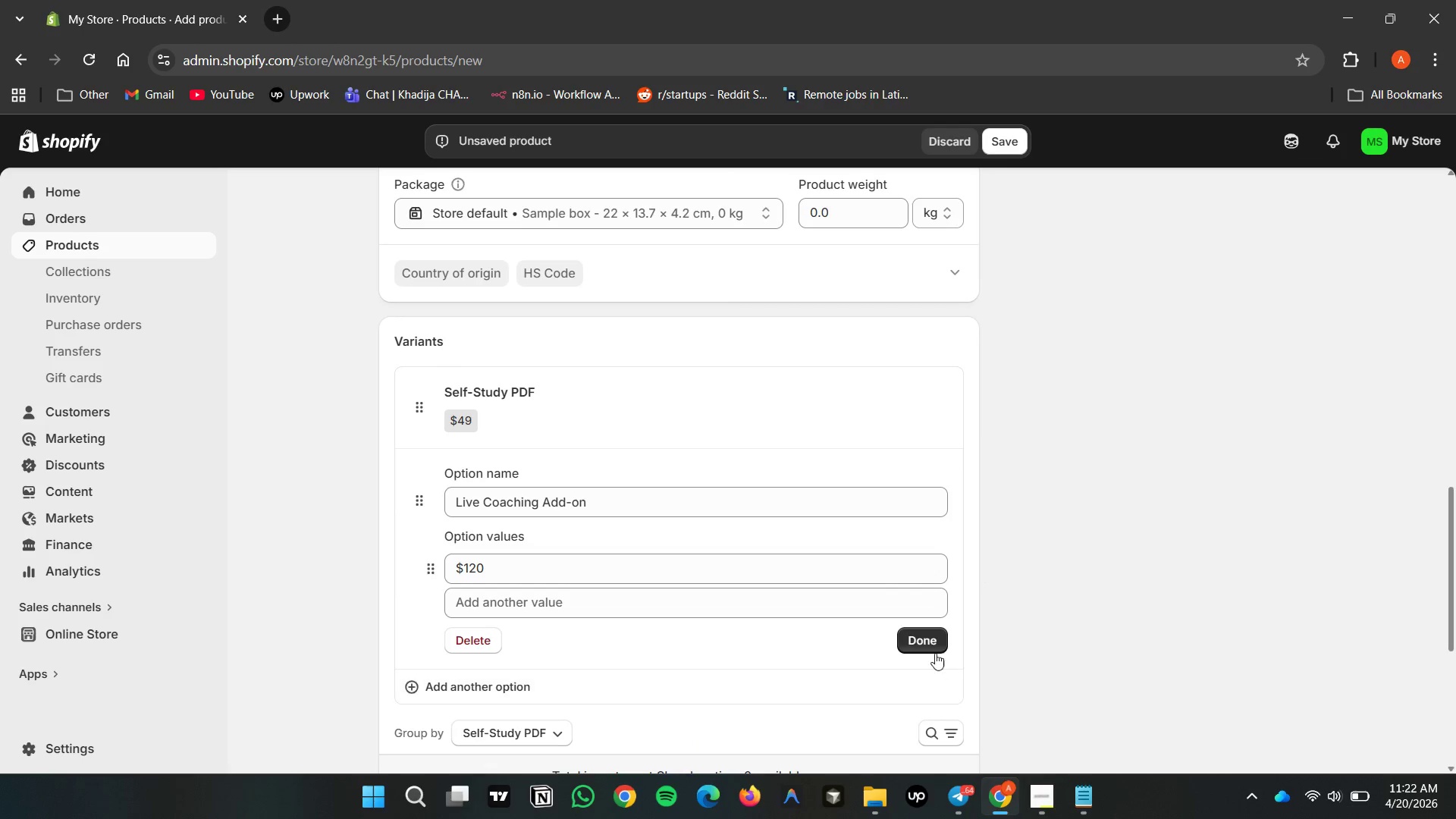 
left_click([930, 643])
 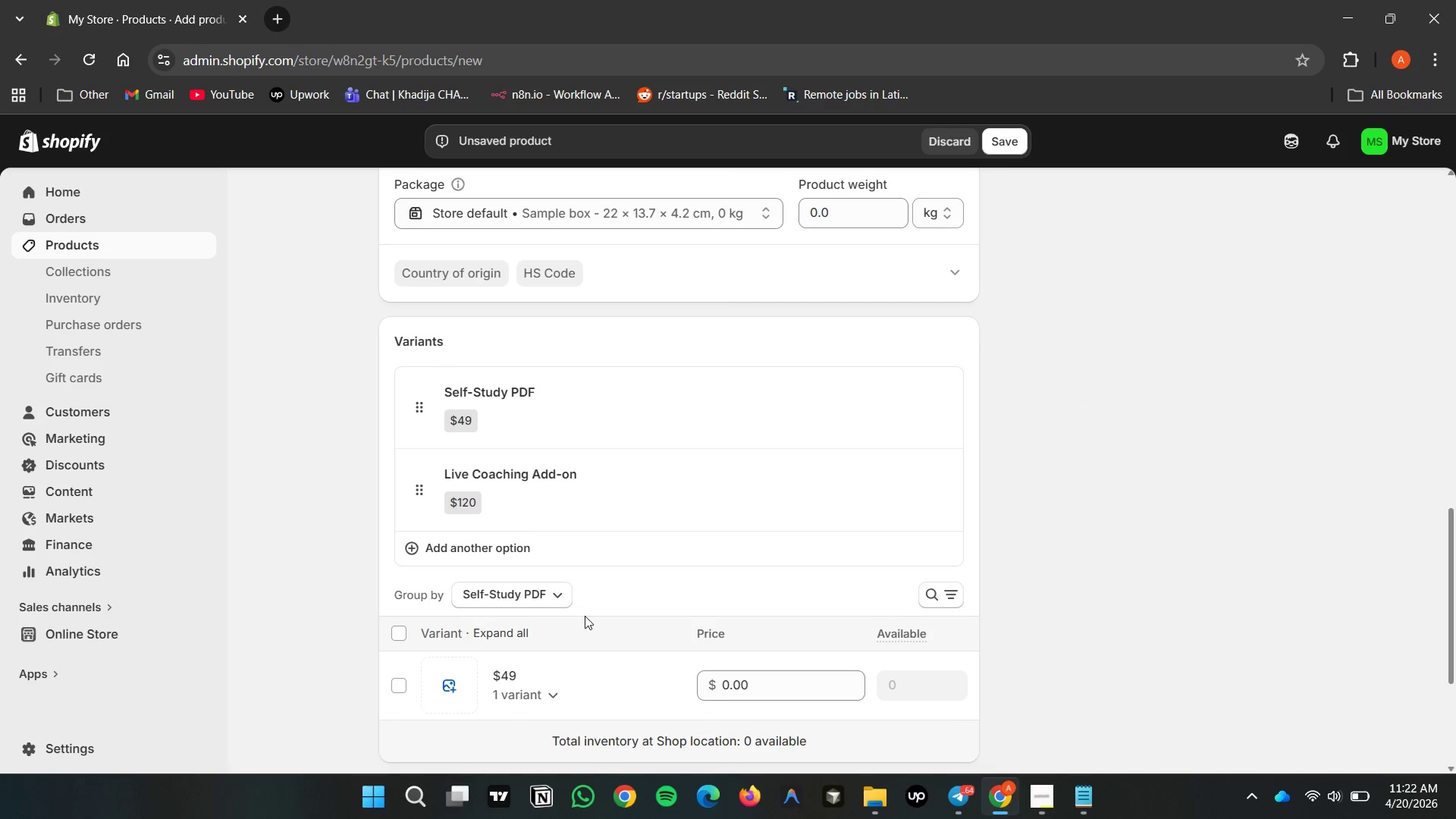 
mouse_move([1030, 797])
 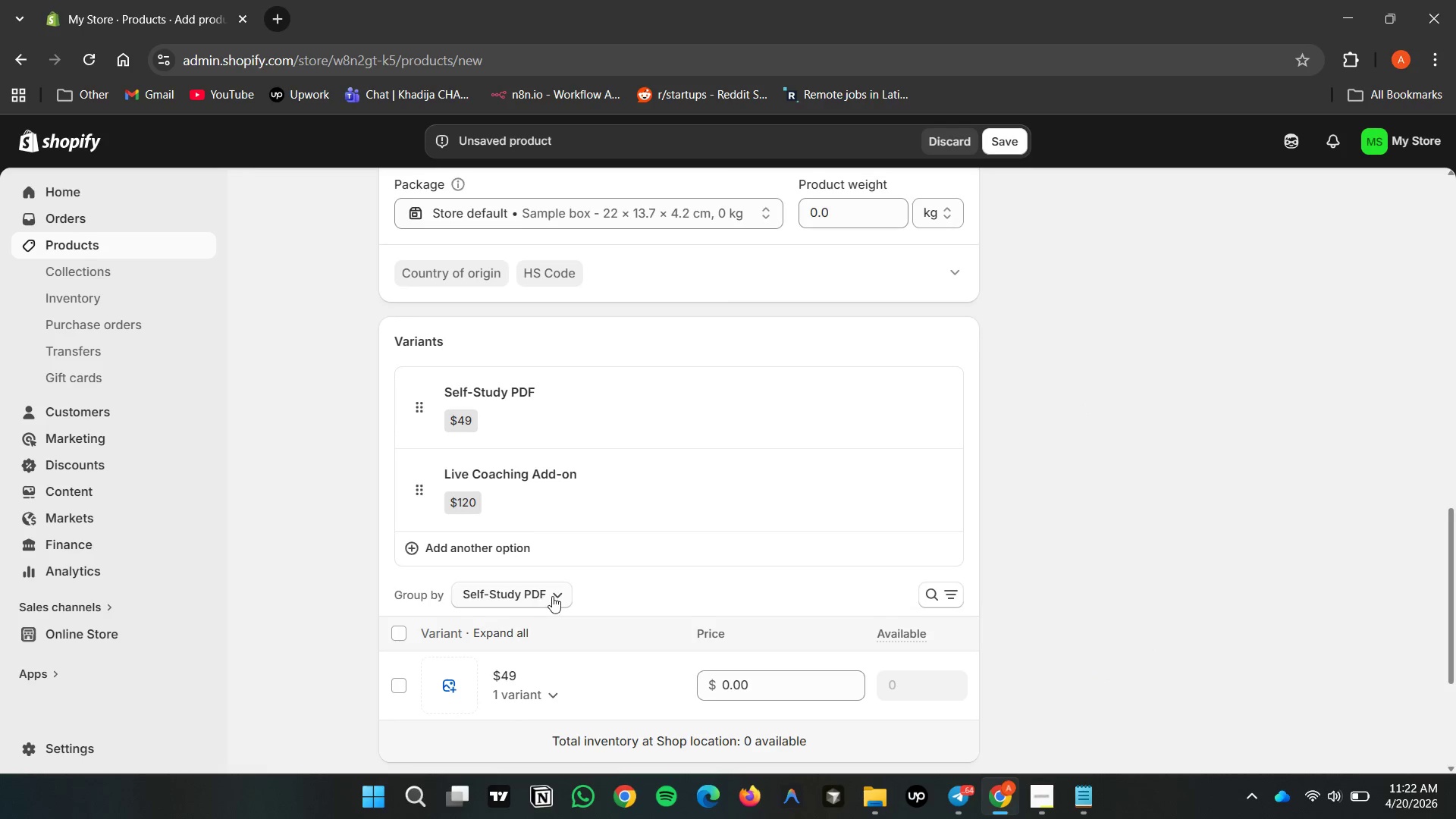 
left_click([554, 596])
 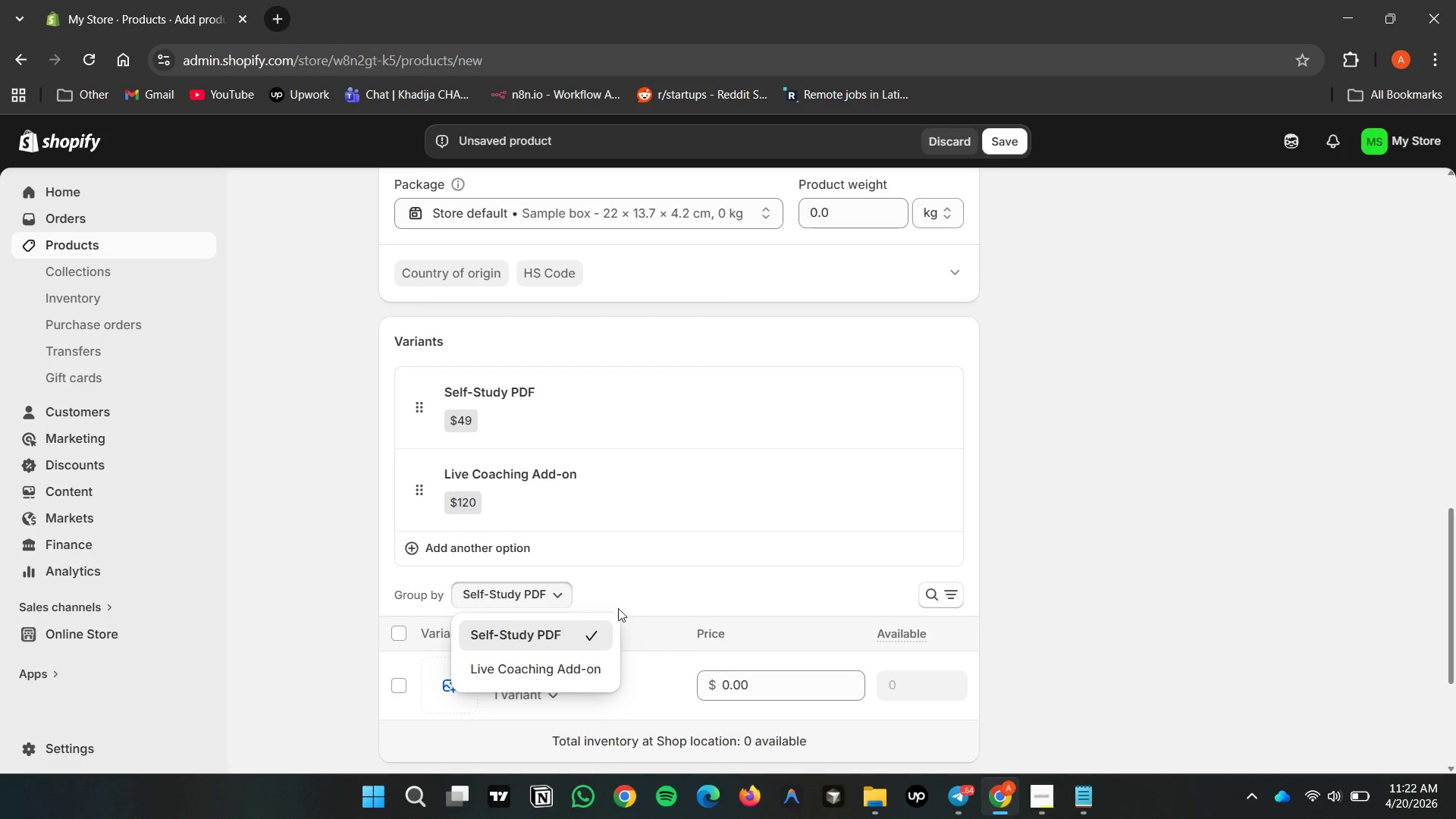 
left_click([681, 594])
 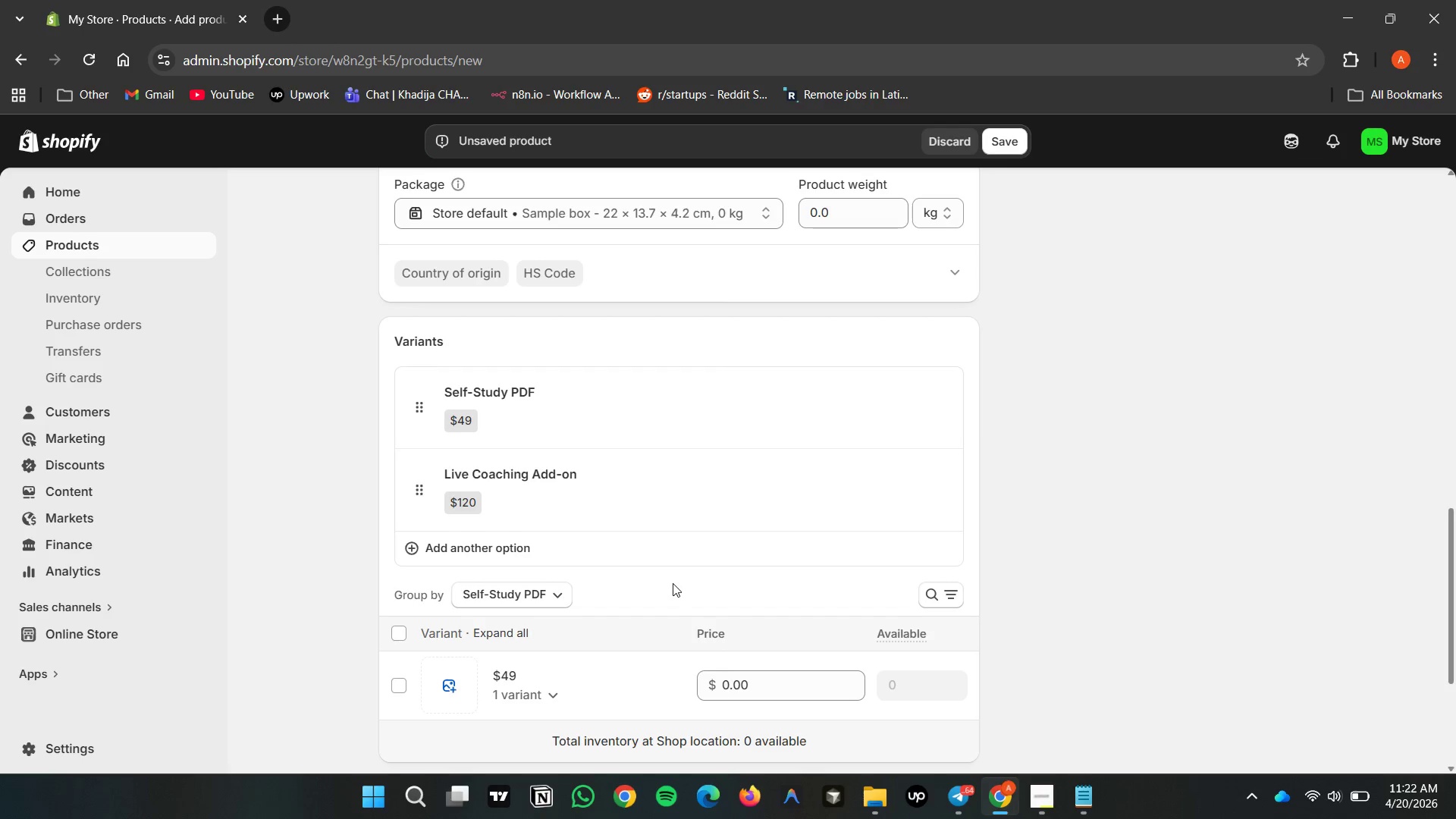 
scroll: coordinate [673, 583], scroll_direction: down, amount: 1.0
 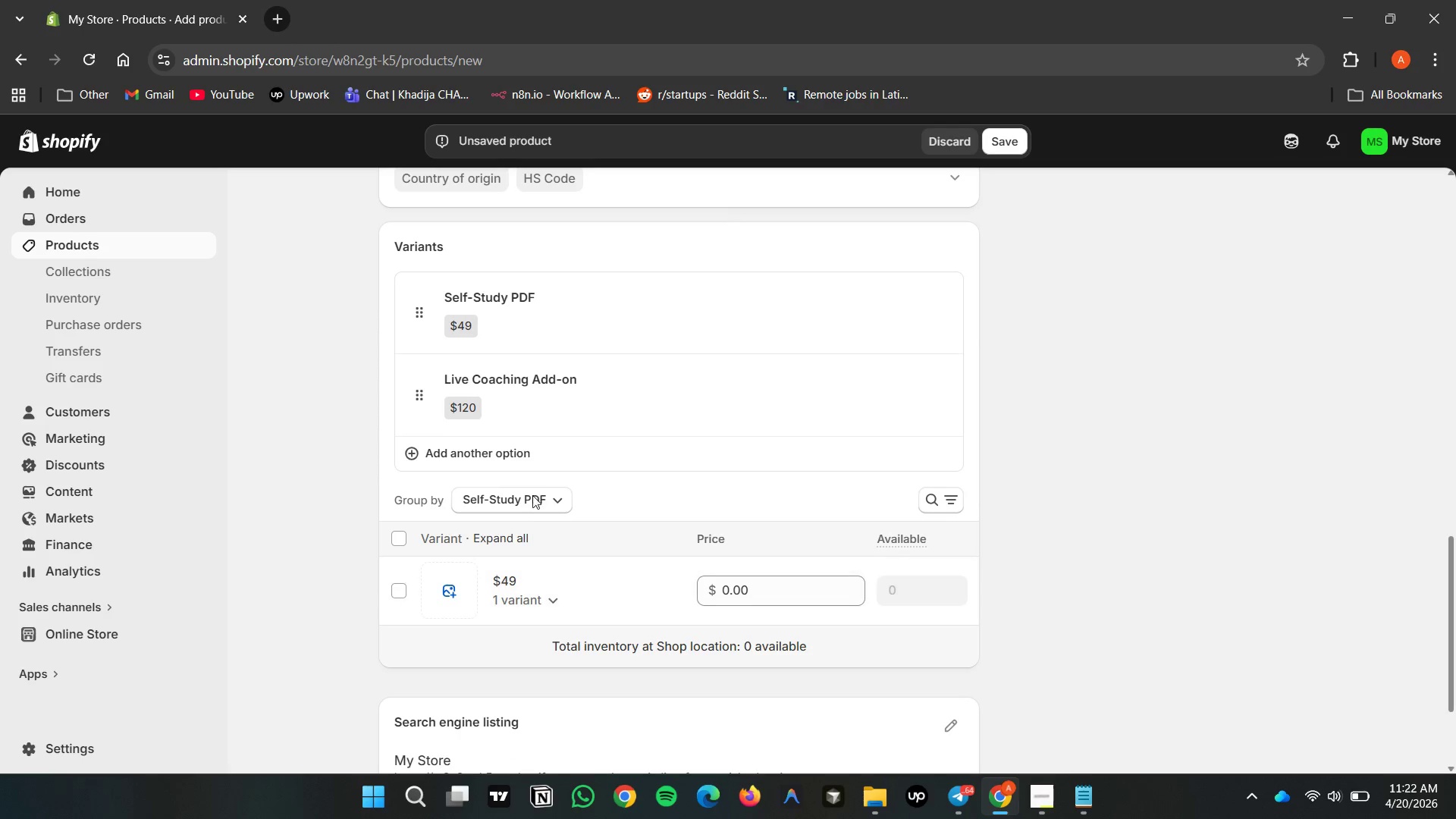 
left_click([536, 498])
 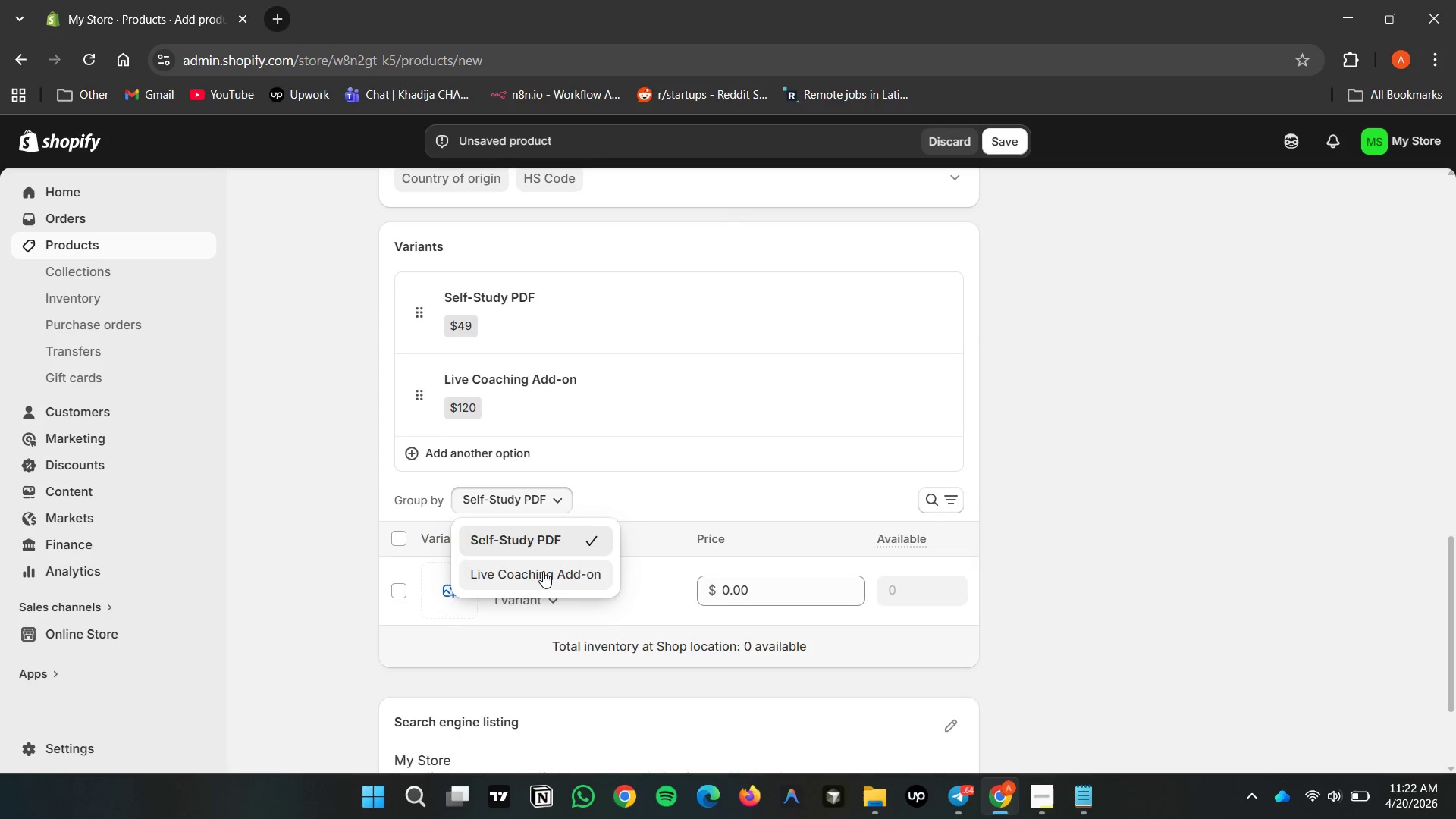 
left_click([543, 572])
 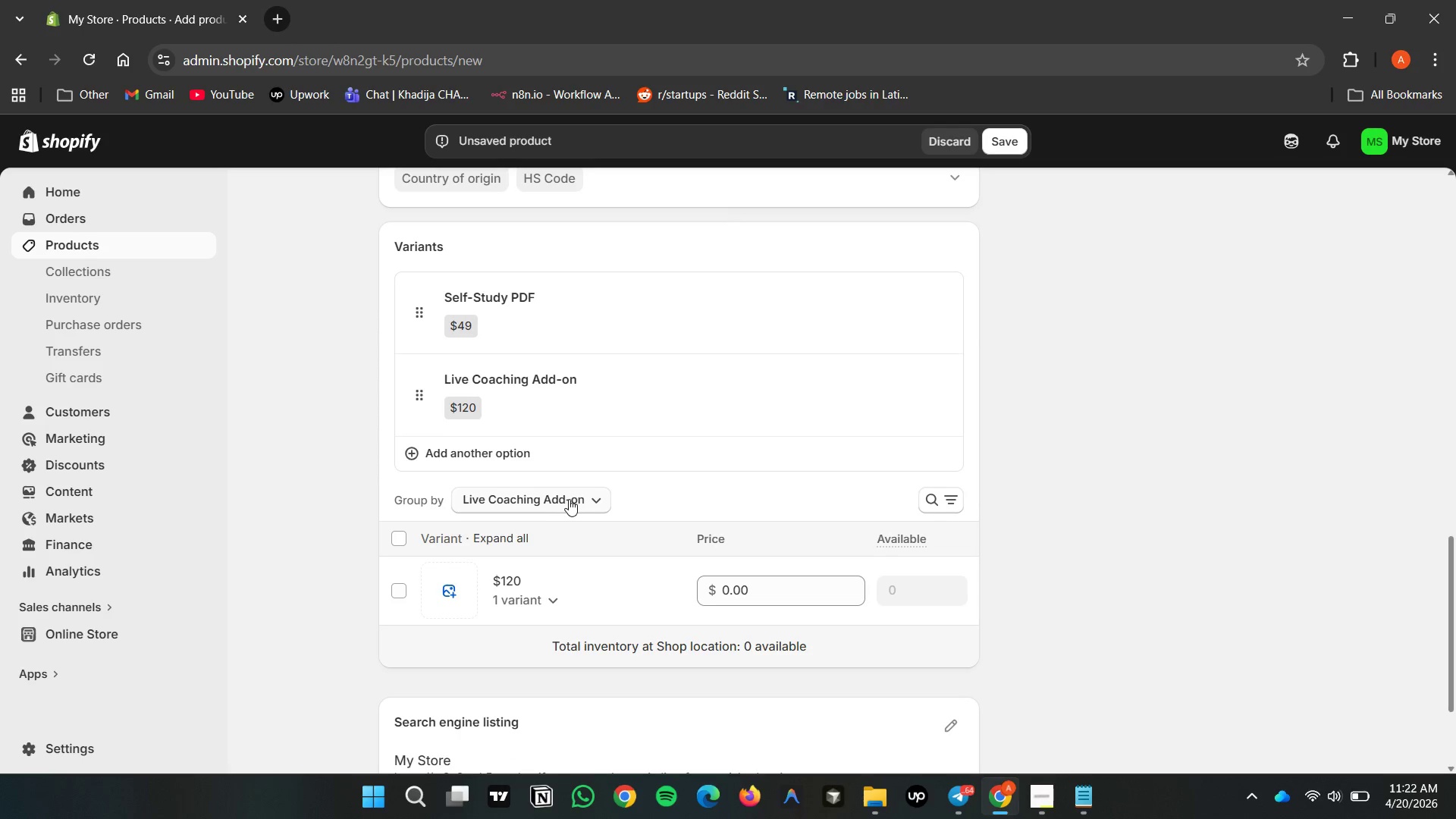 
left_click([564, 532])
 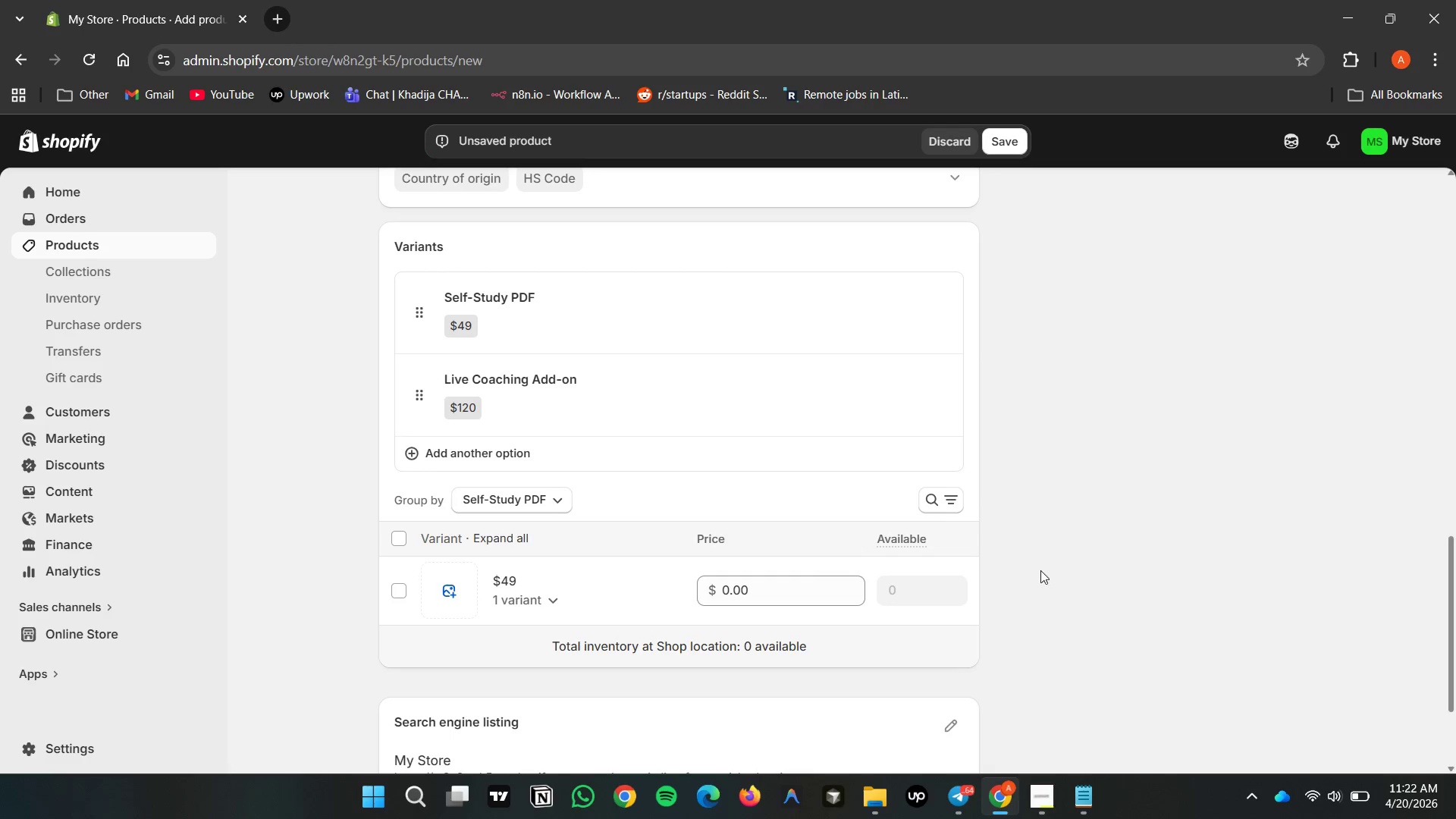 
left_click([1082, 604])
 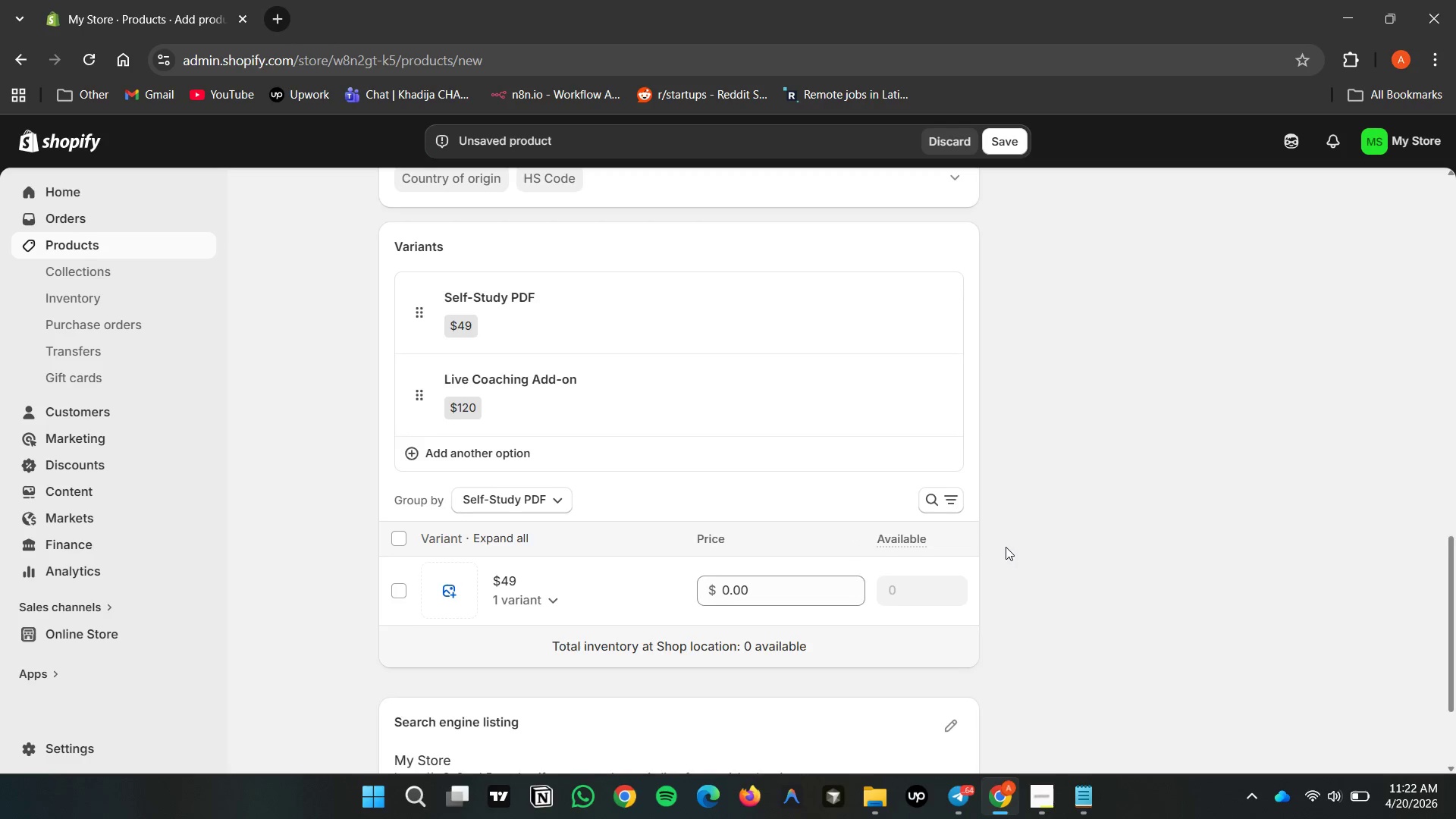 
scroll: coordinate [1006, 545], scroll_direction: down, amount: 2.0
 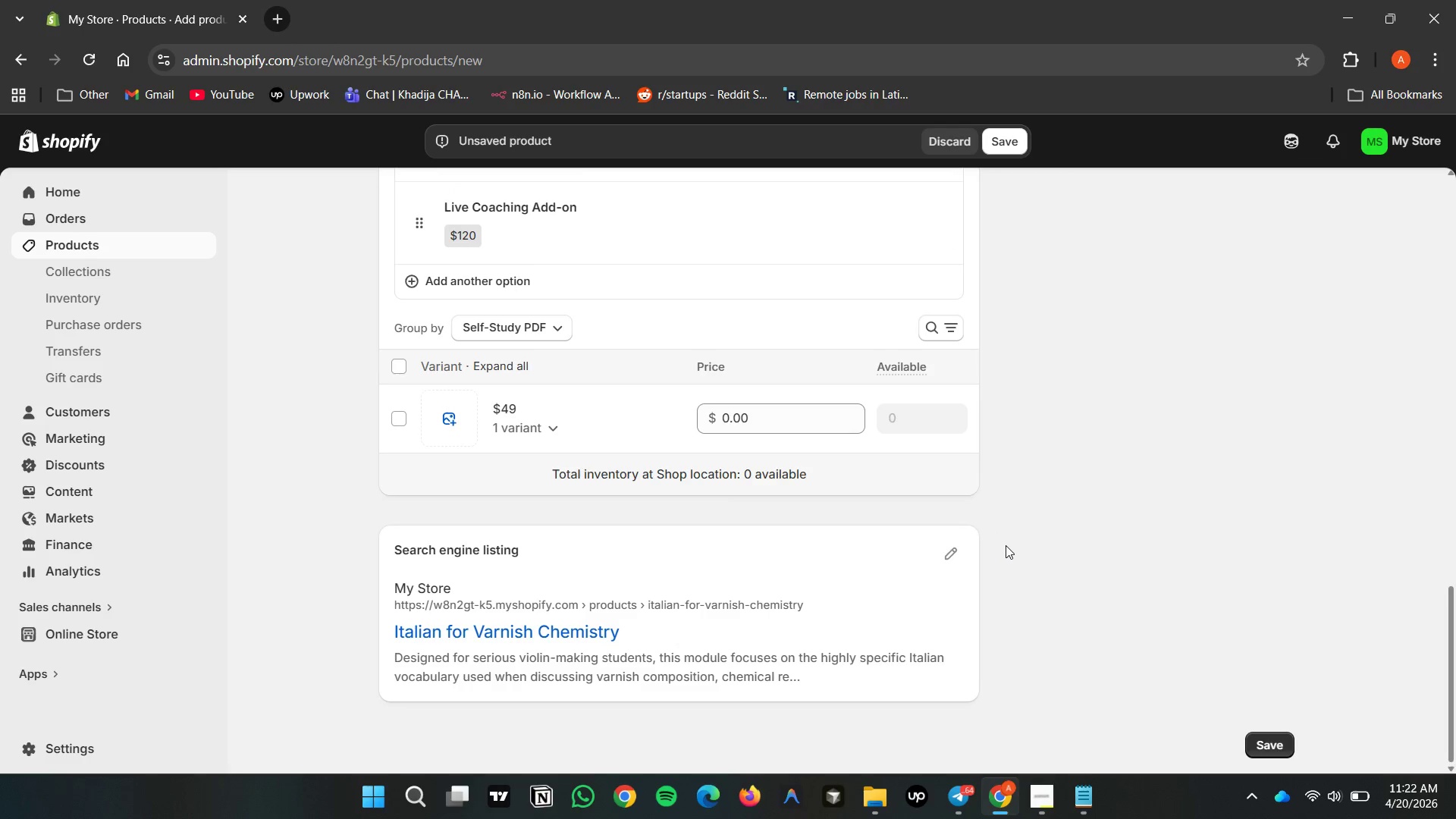 
scroll: coordinate [1006, 545], scroll_direction: up, amount: 2.0
 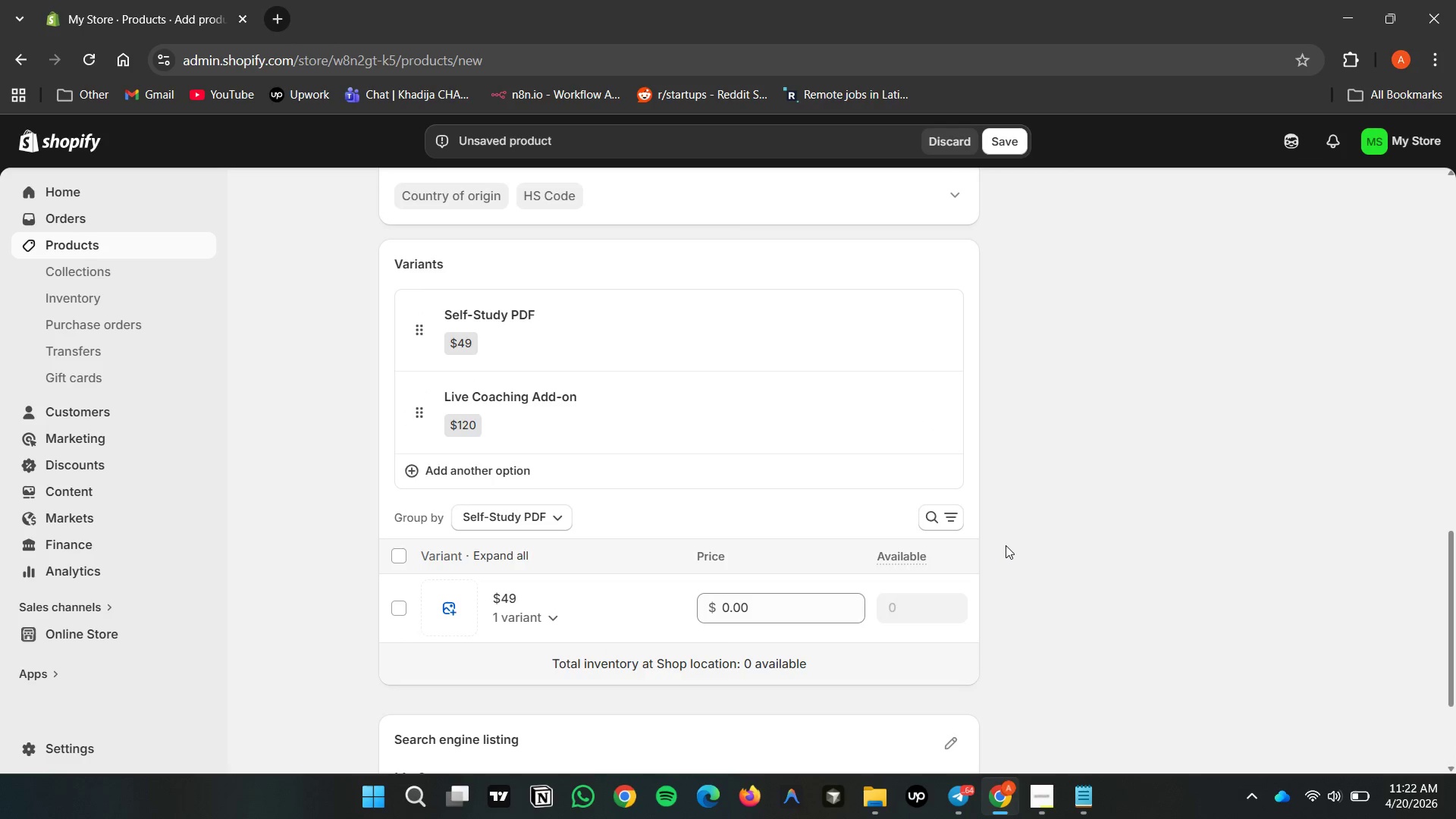 
scroll: coordinate [1006, 545], scroll_direction: down, amount: 1.0
 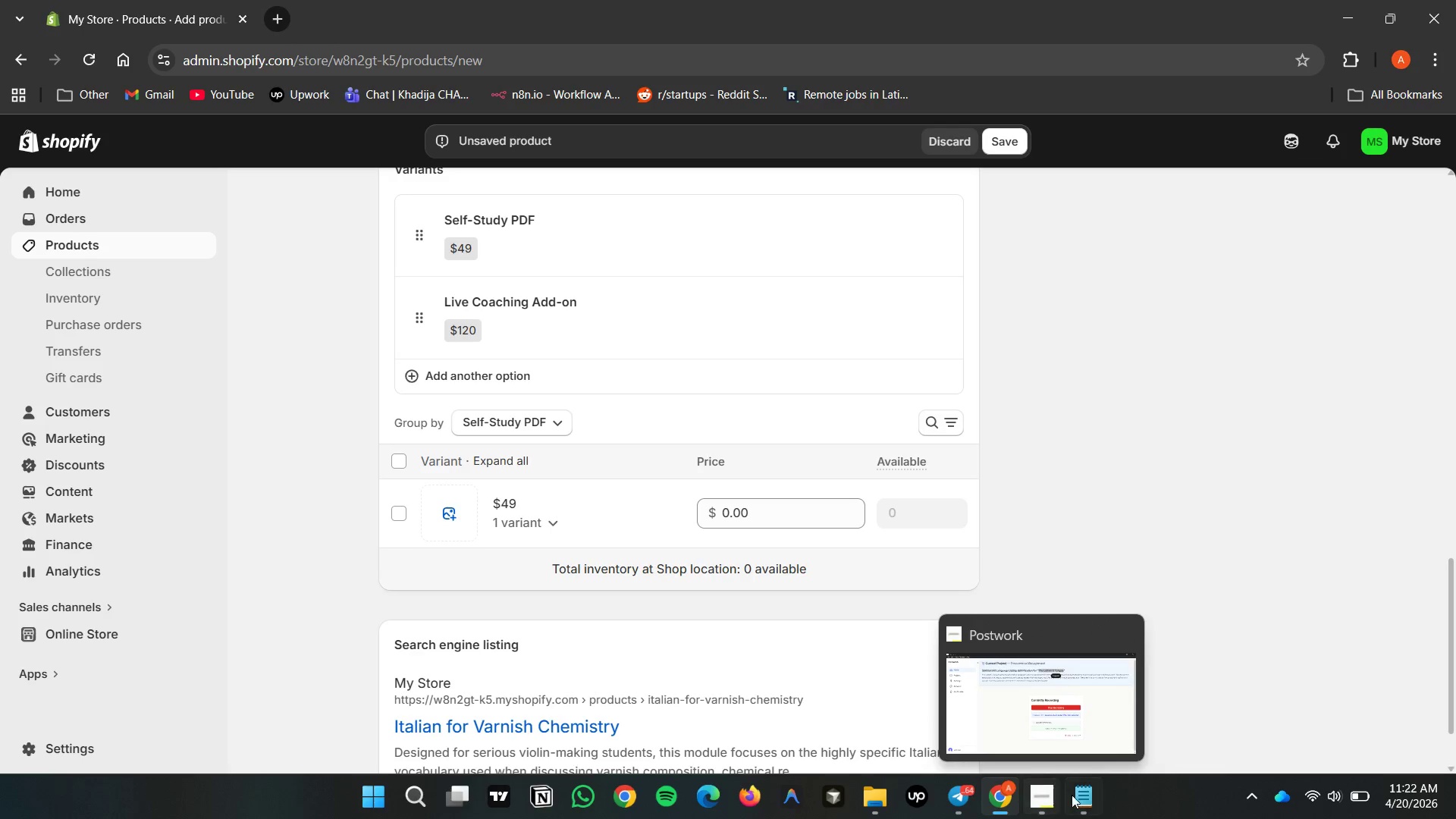 
left_click([1073, 794])
 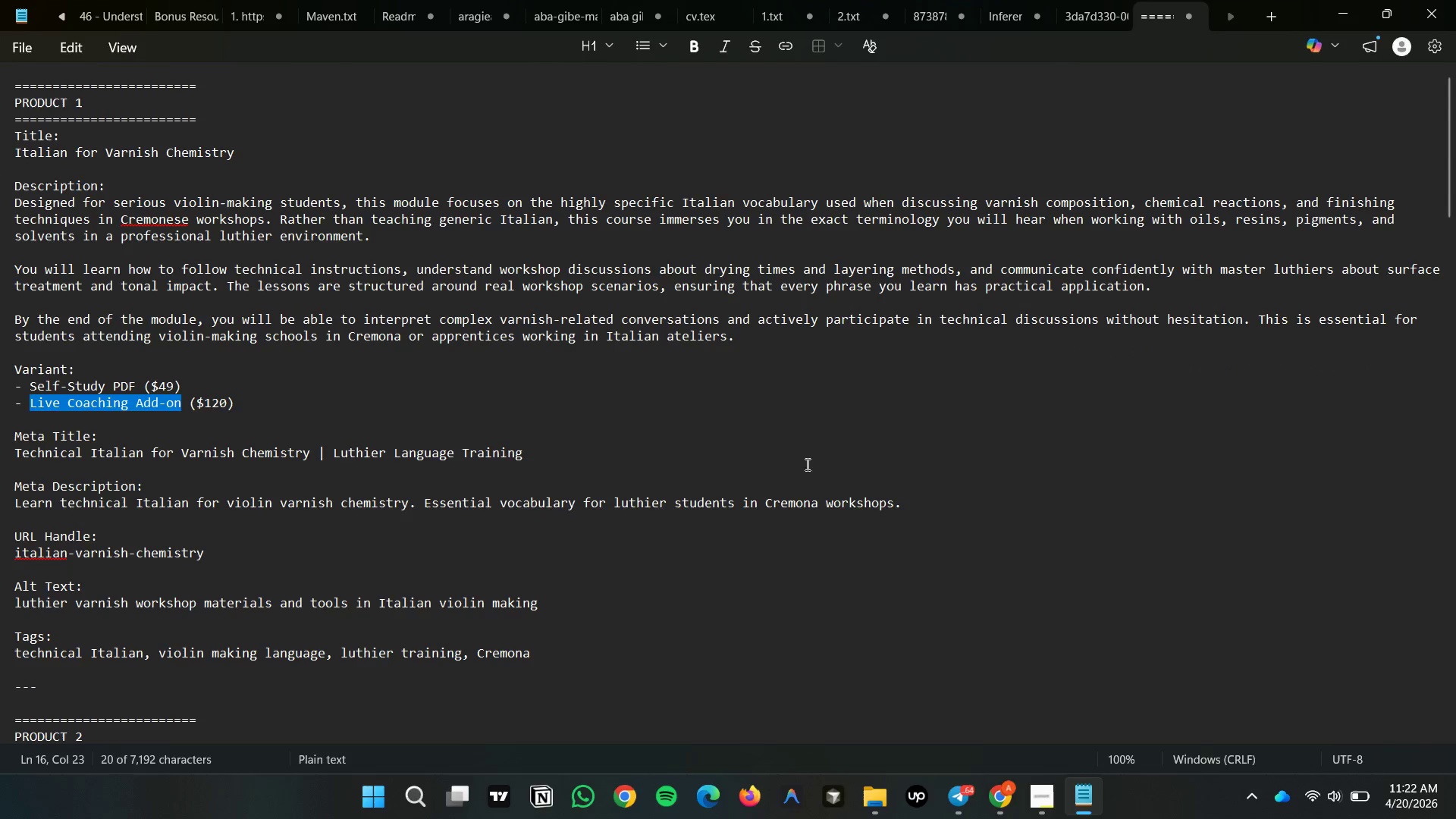 
double_click([786, 446])
 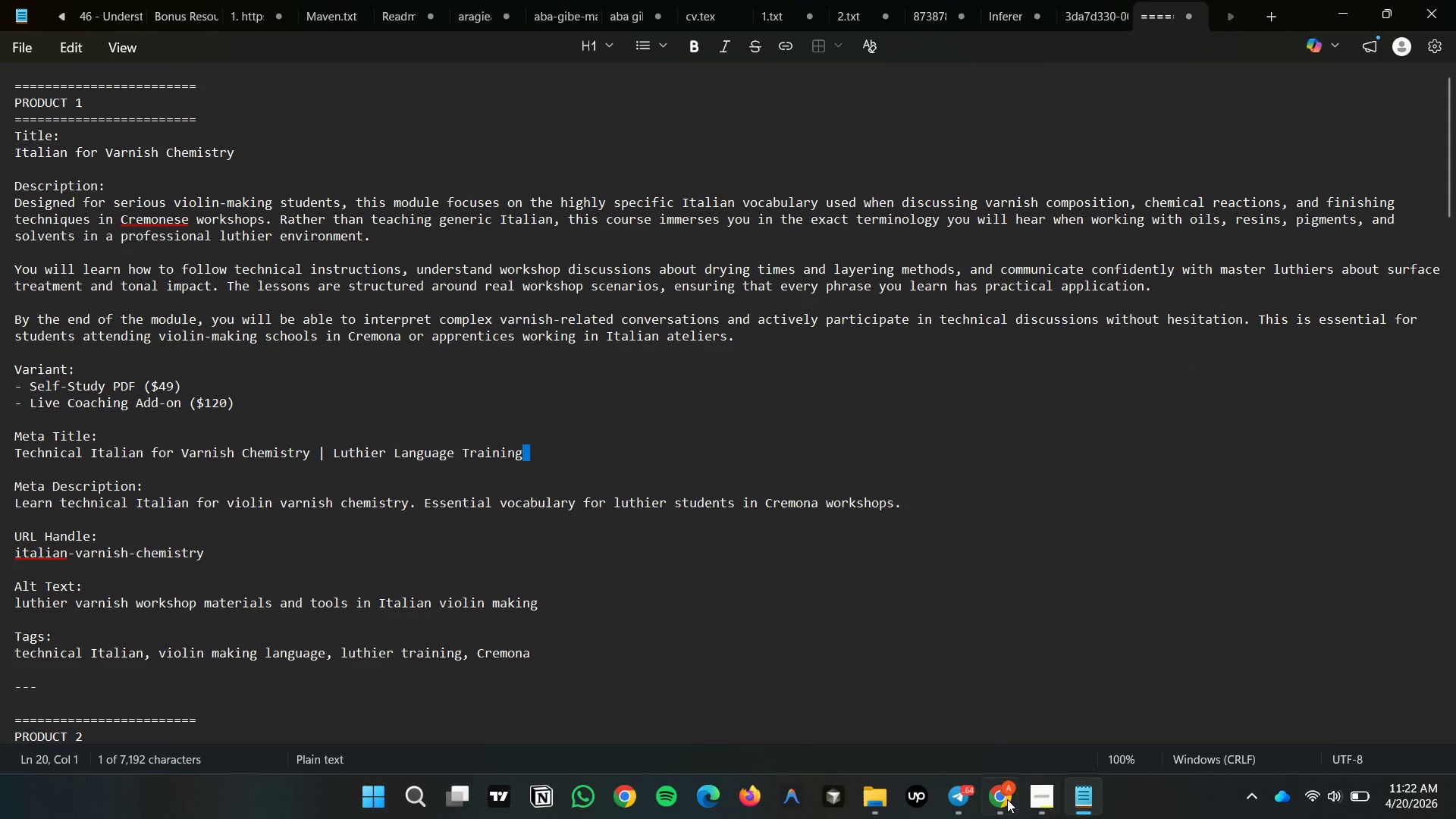 
double_click([1003, 800])
 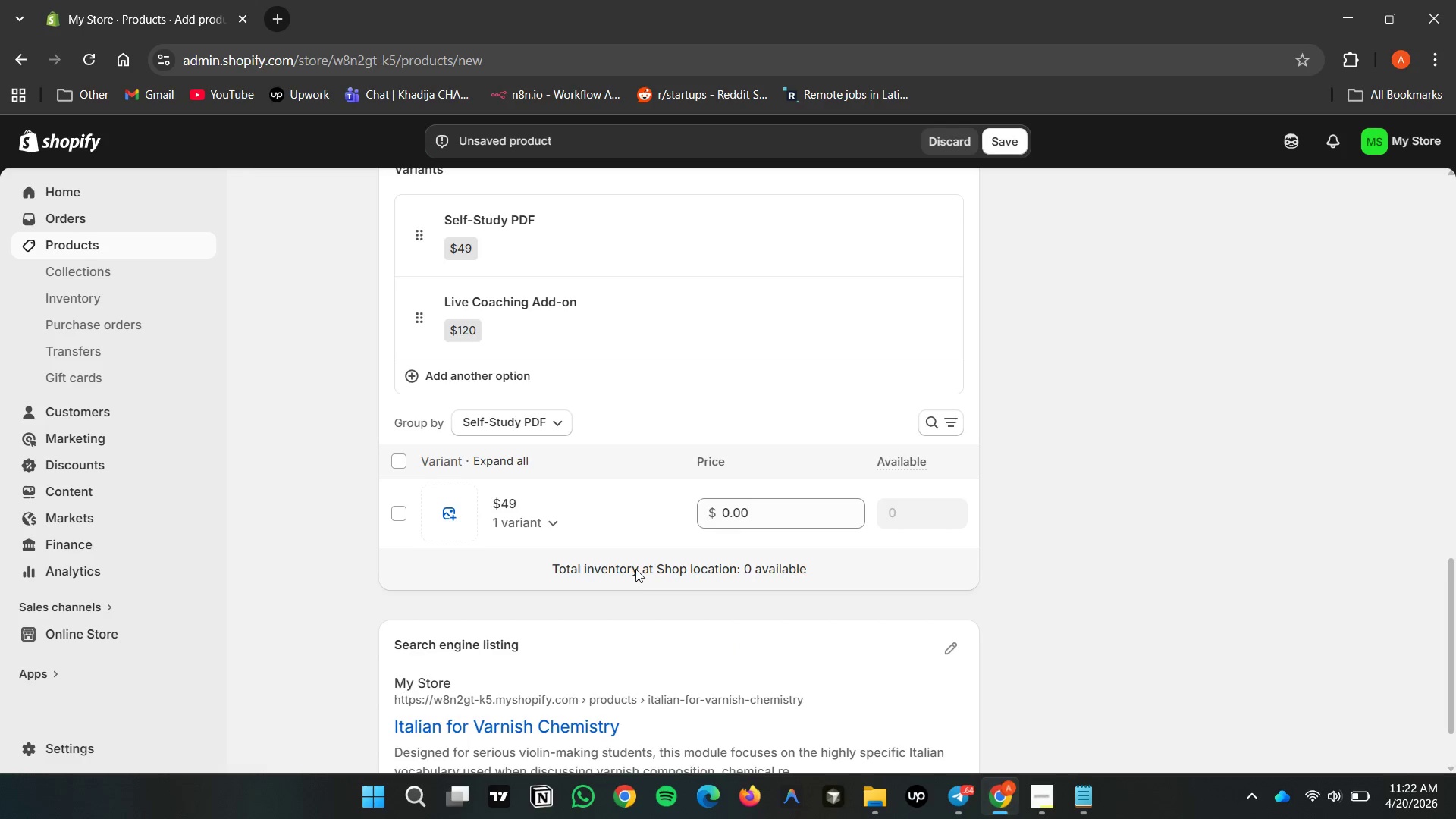 
scroll: coordinate [583, 417], scroll_direction: up, amount: 19.0
 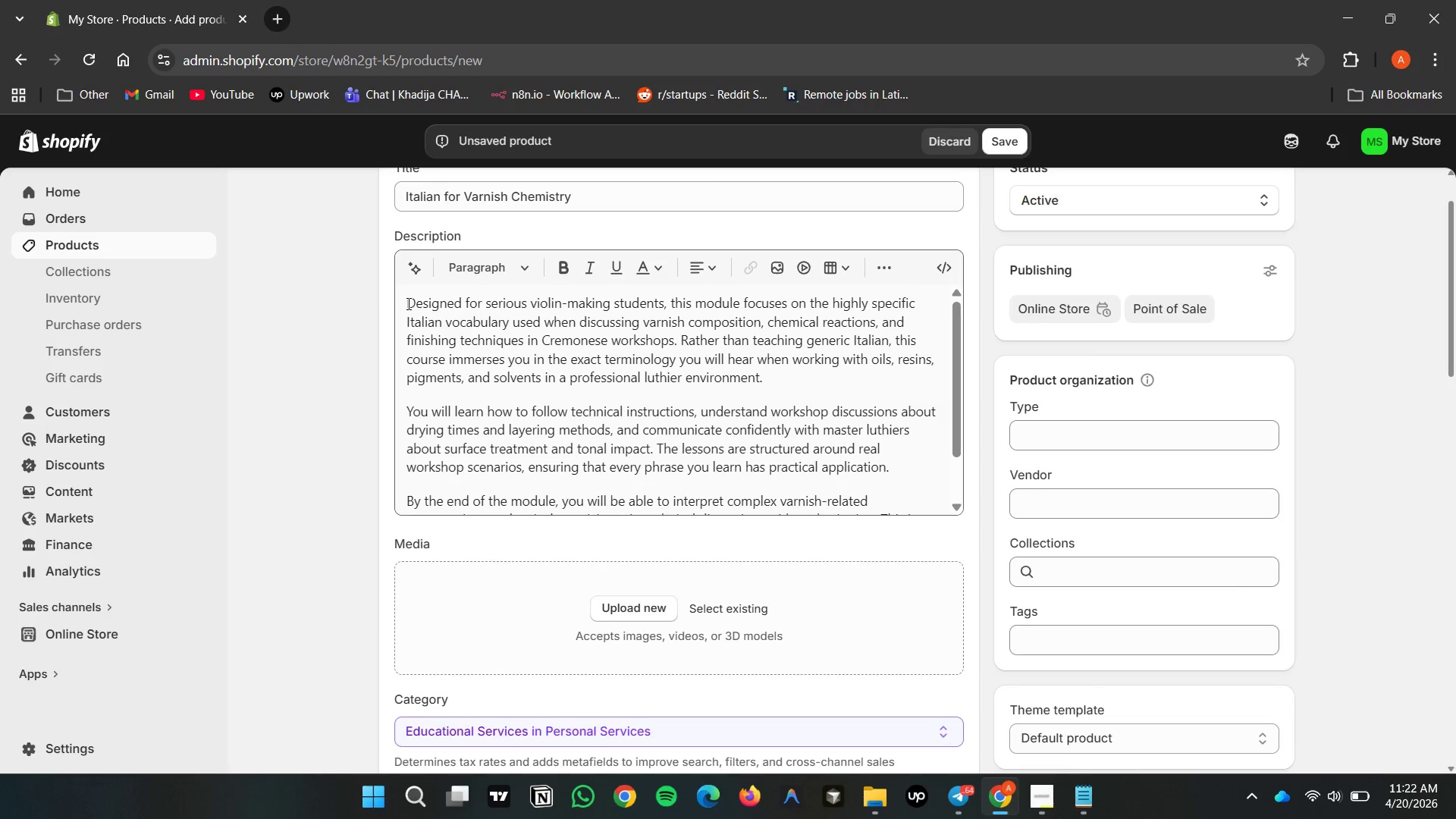 
left_click_drag(start_coordinate=[407, 303], to_coordinate=[559, 367])
 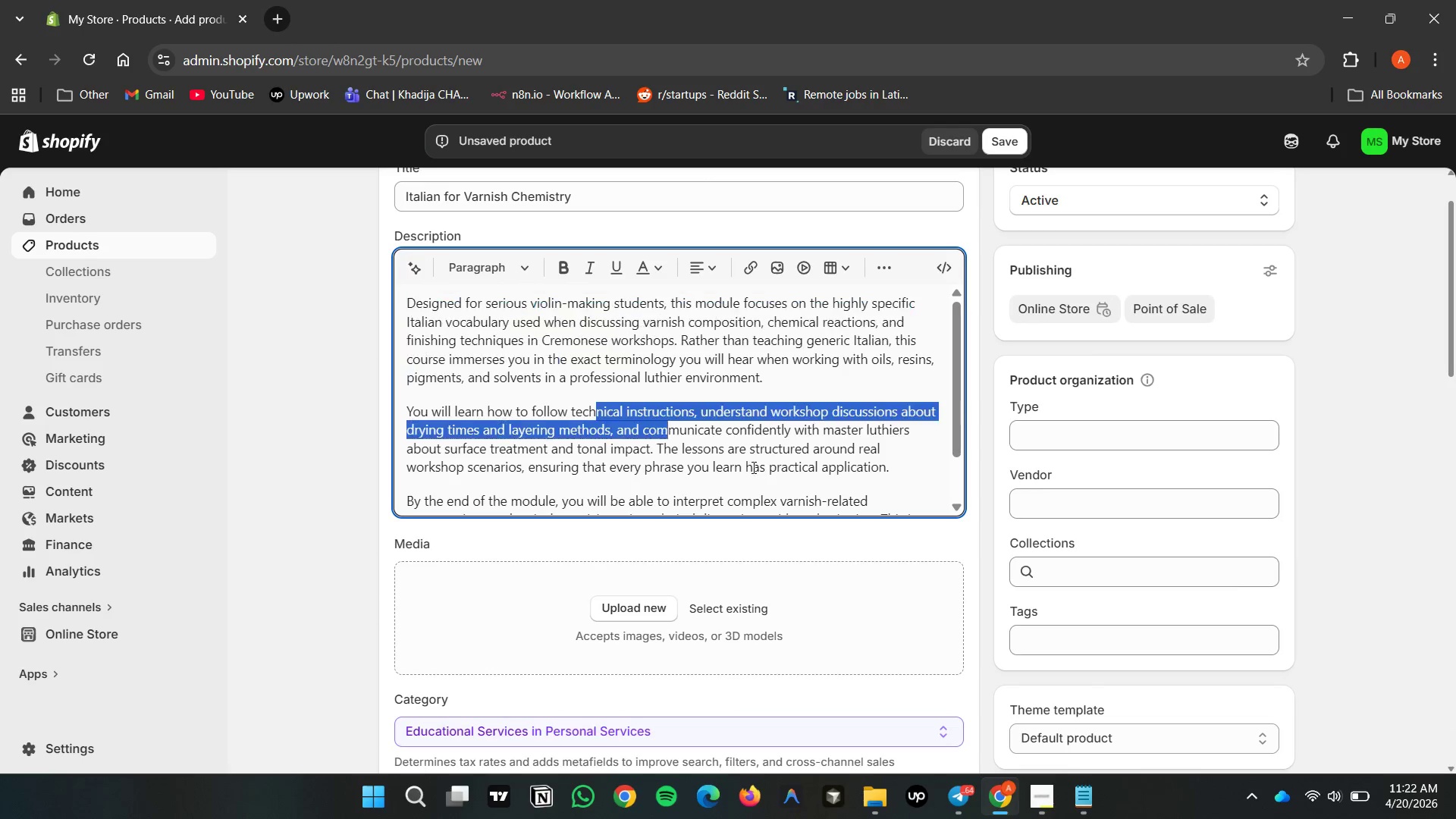 
left_click_drag(start_coordinate=[598, 389], to_coordinate=[708, 507])
 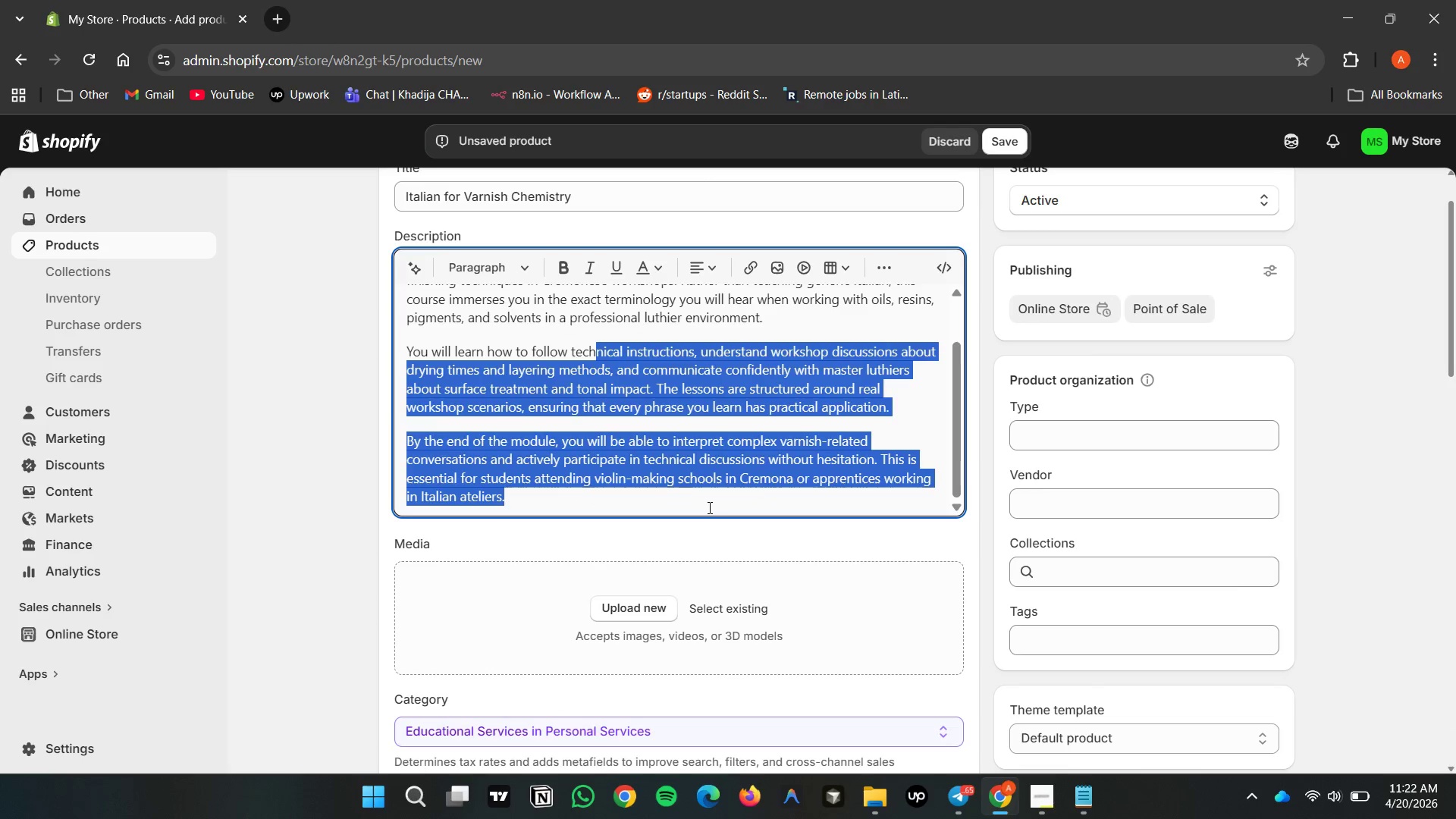 
left_click([708, 507])
 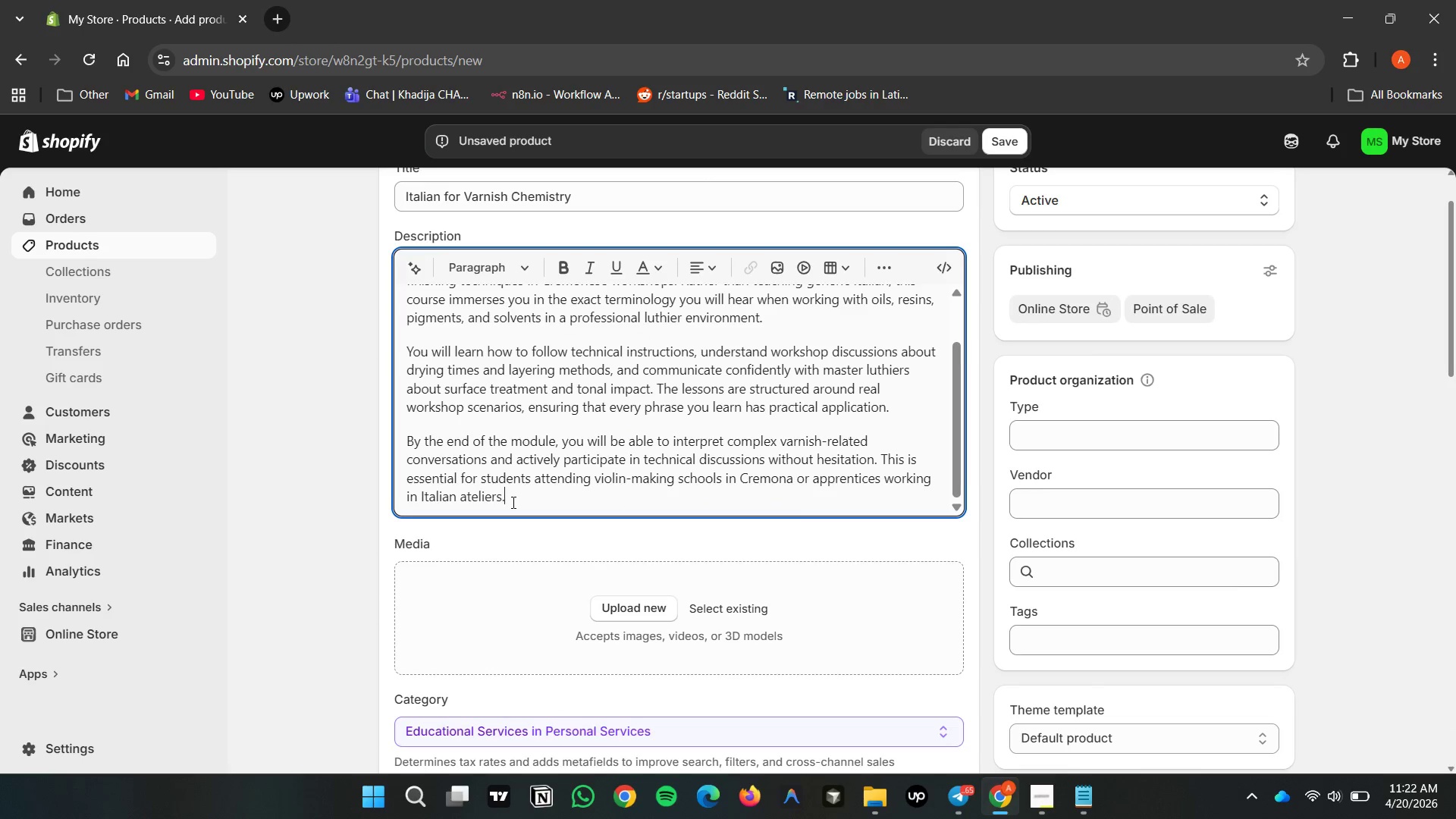 
double_click([512, 502])
 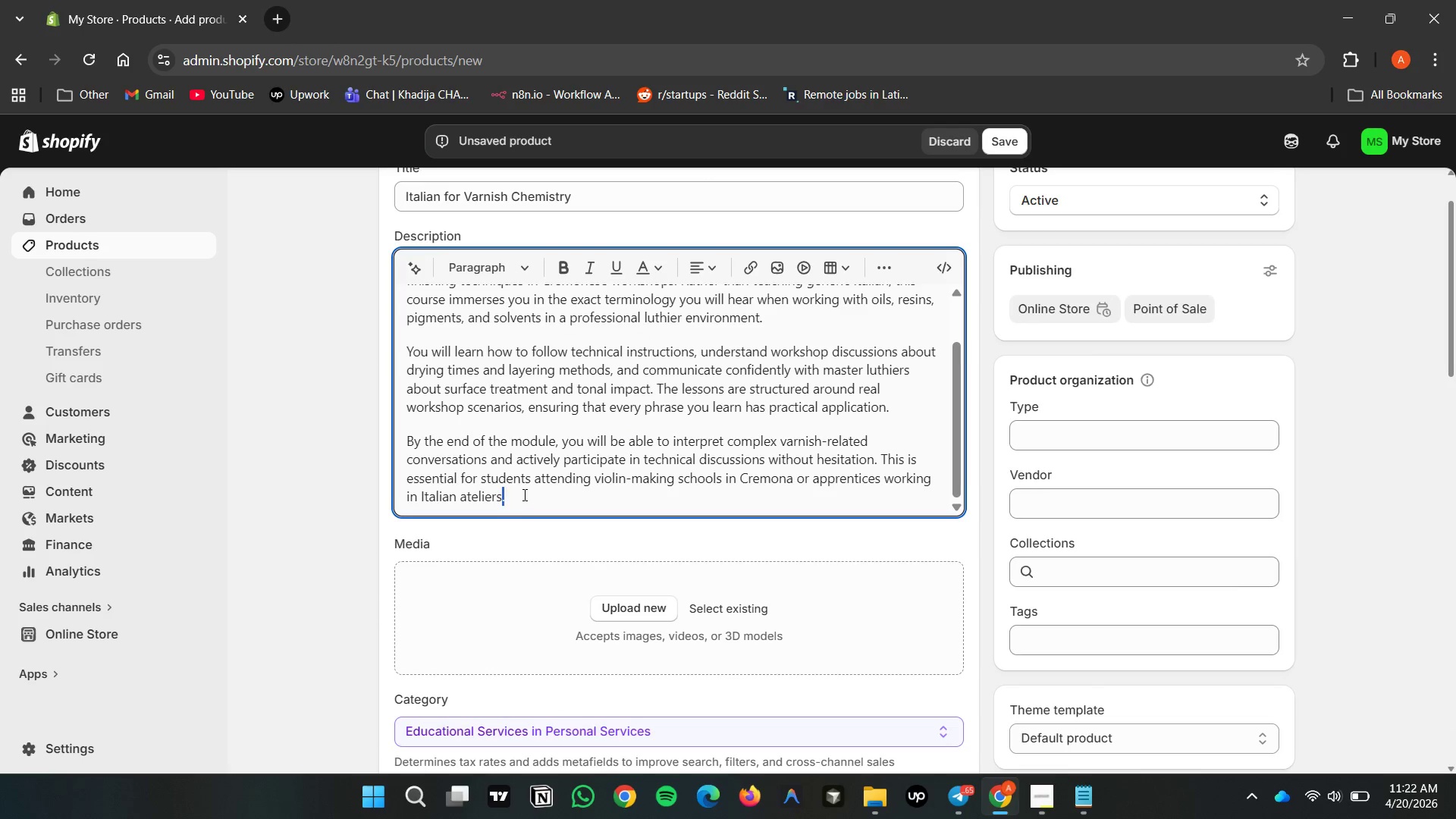 
left_click([523, 494])
 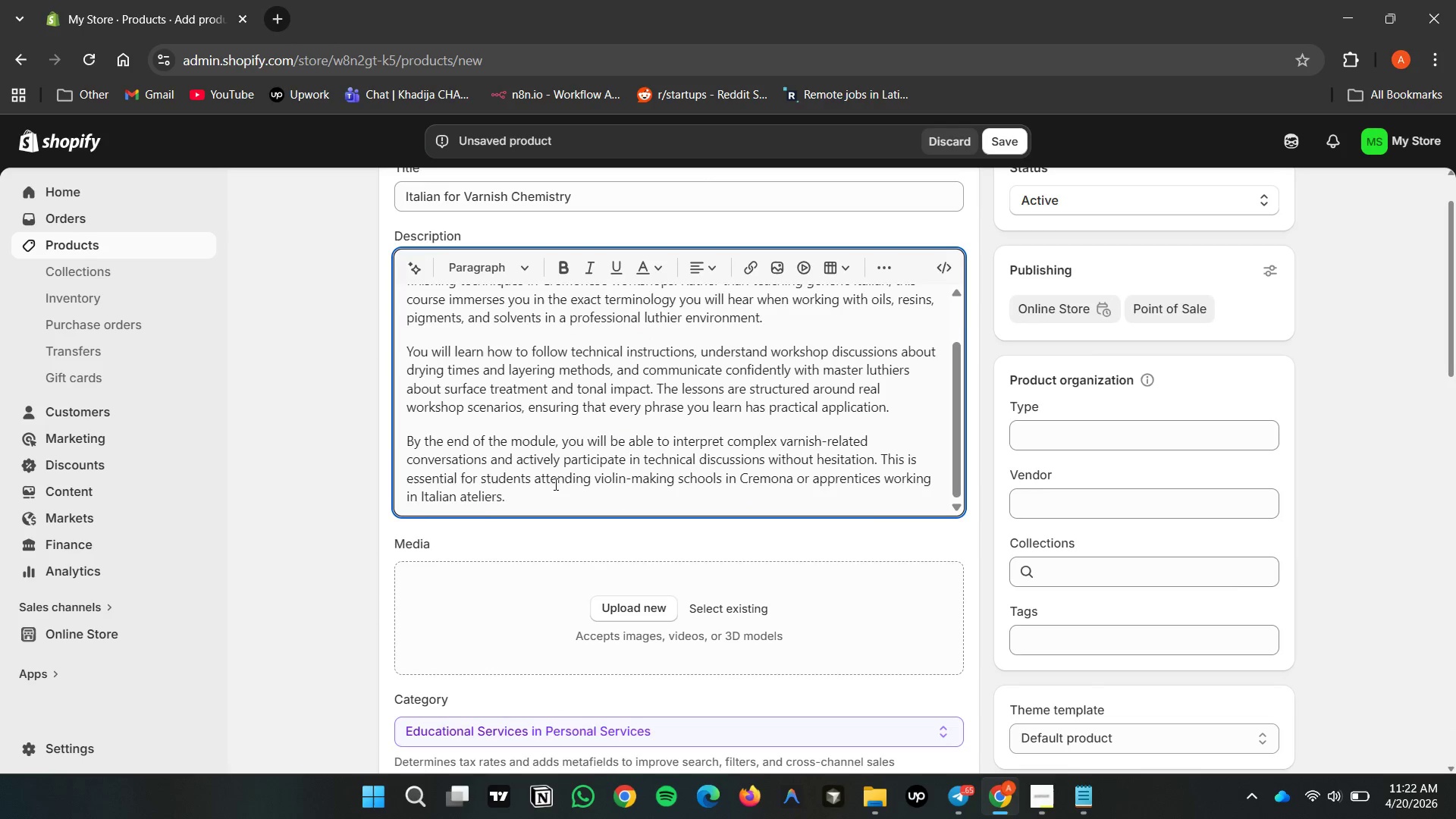 
scroll: coordinate [554, 483], scroll_direction: up, amount: 4.0
 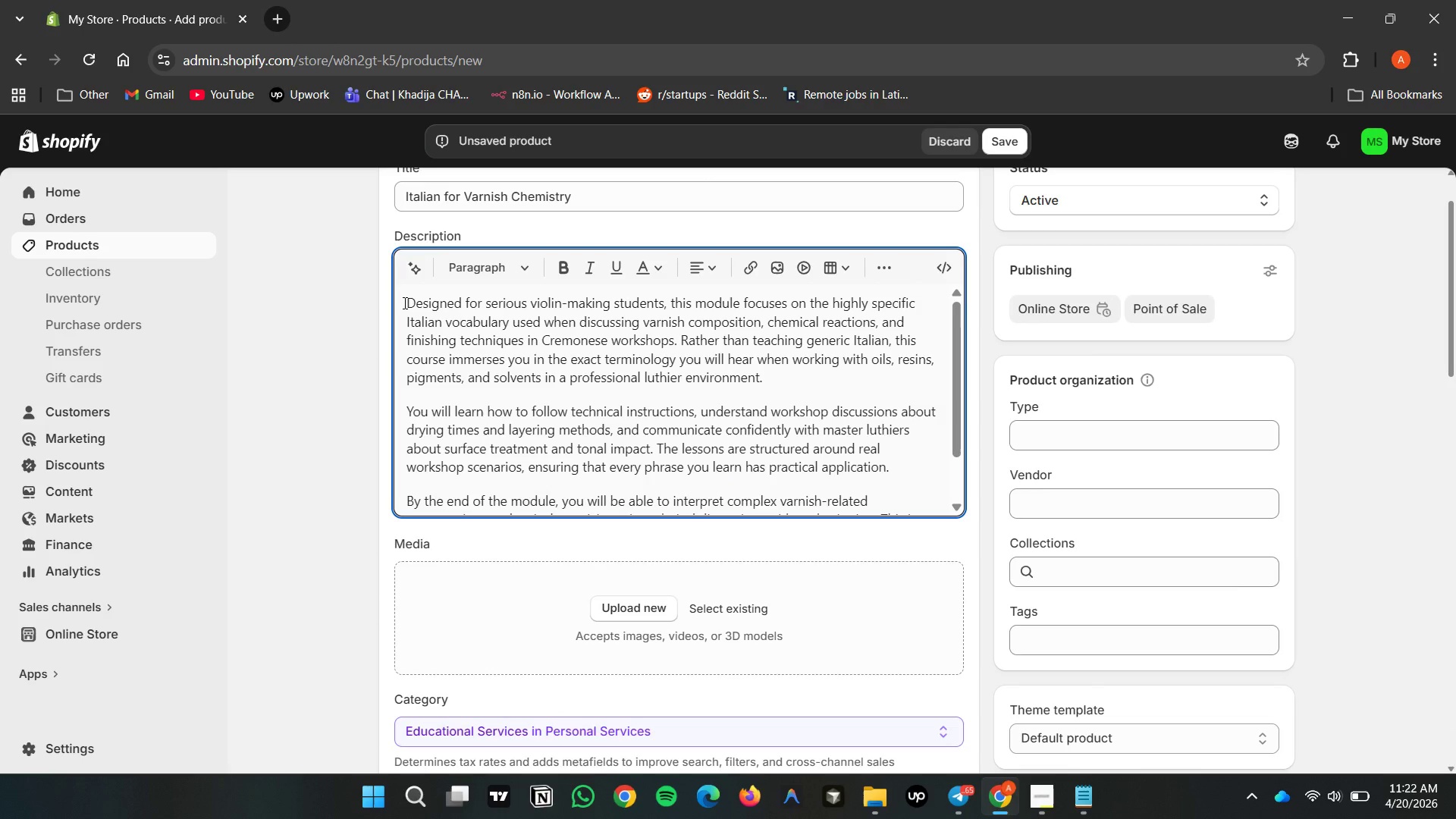 
left_click([403, 303])
 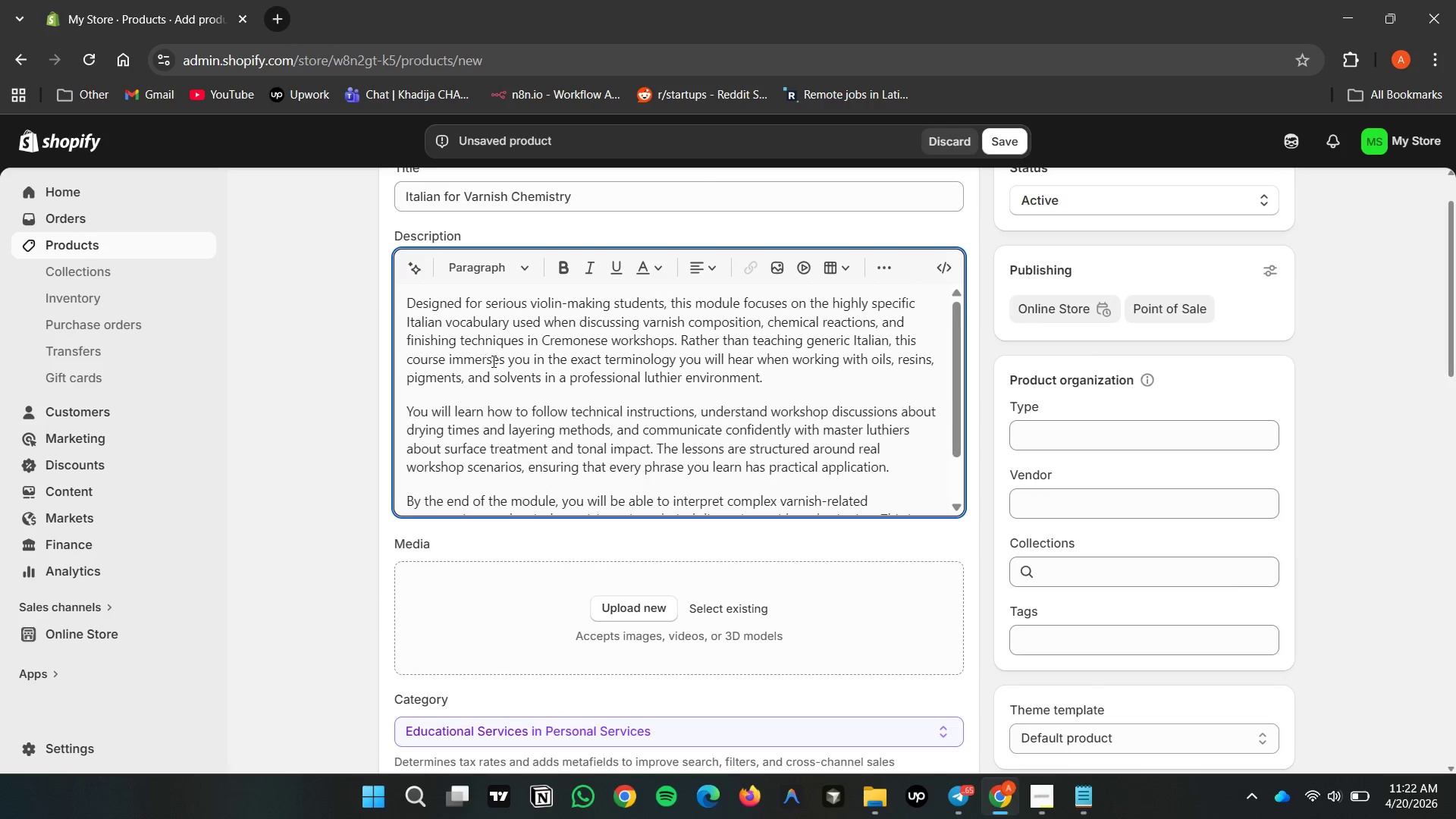 
left_click_drag(start_coordinate=[491, 359], to_coordinate=[516, 402])
 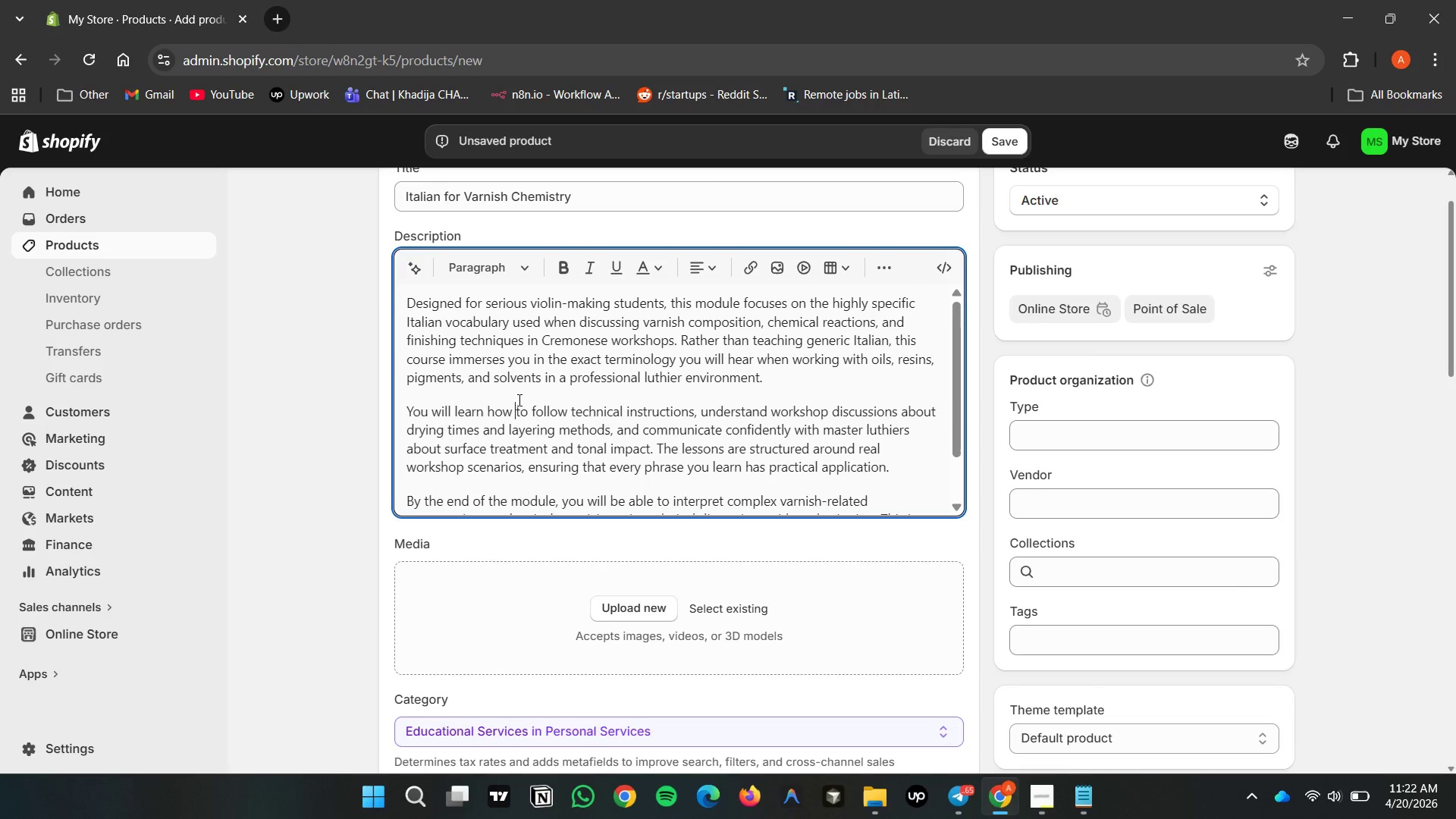 
triple_click([516, 402])
 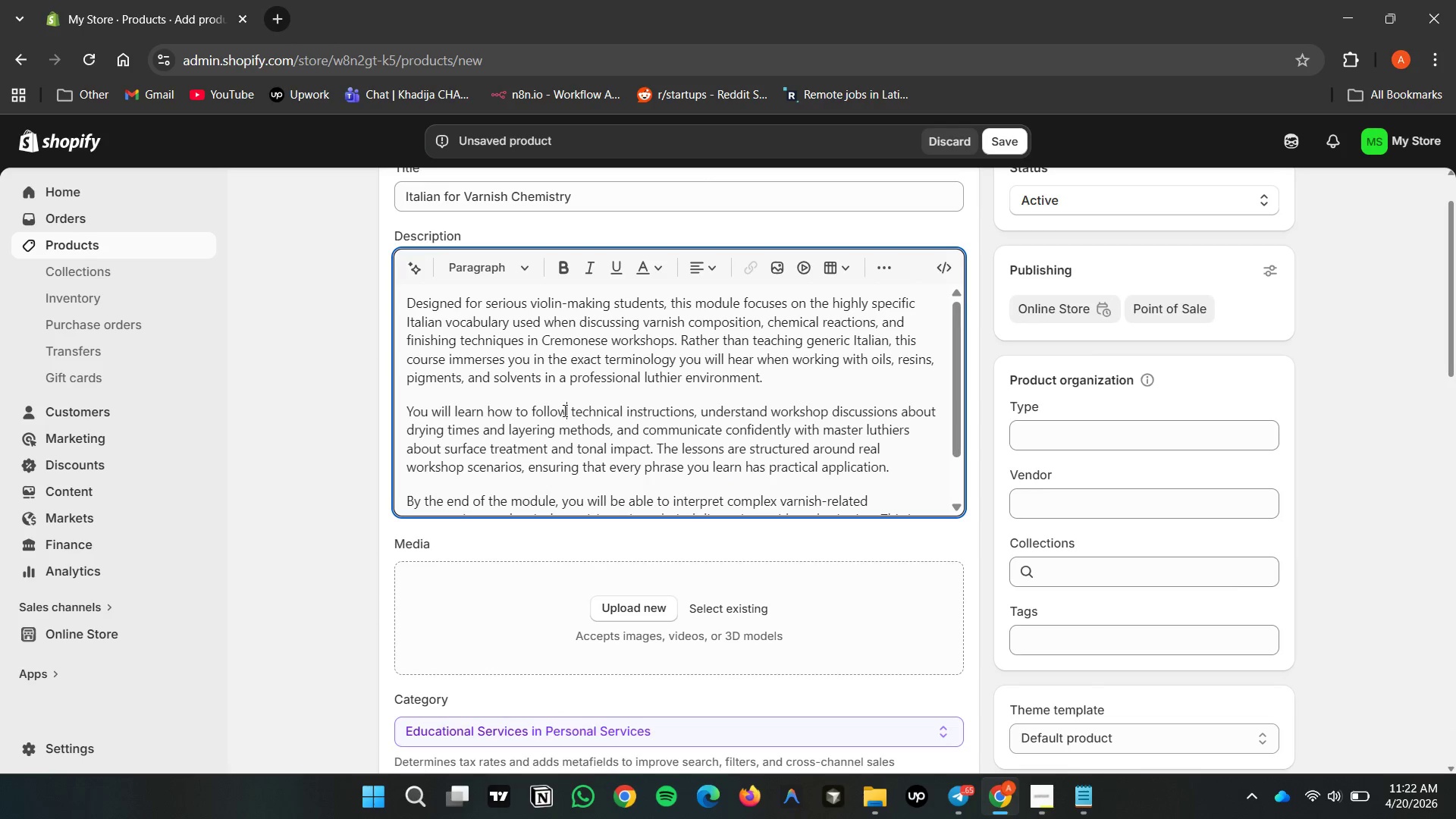 
triple_click([563, 410])
 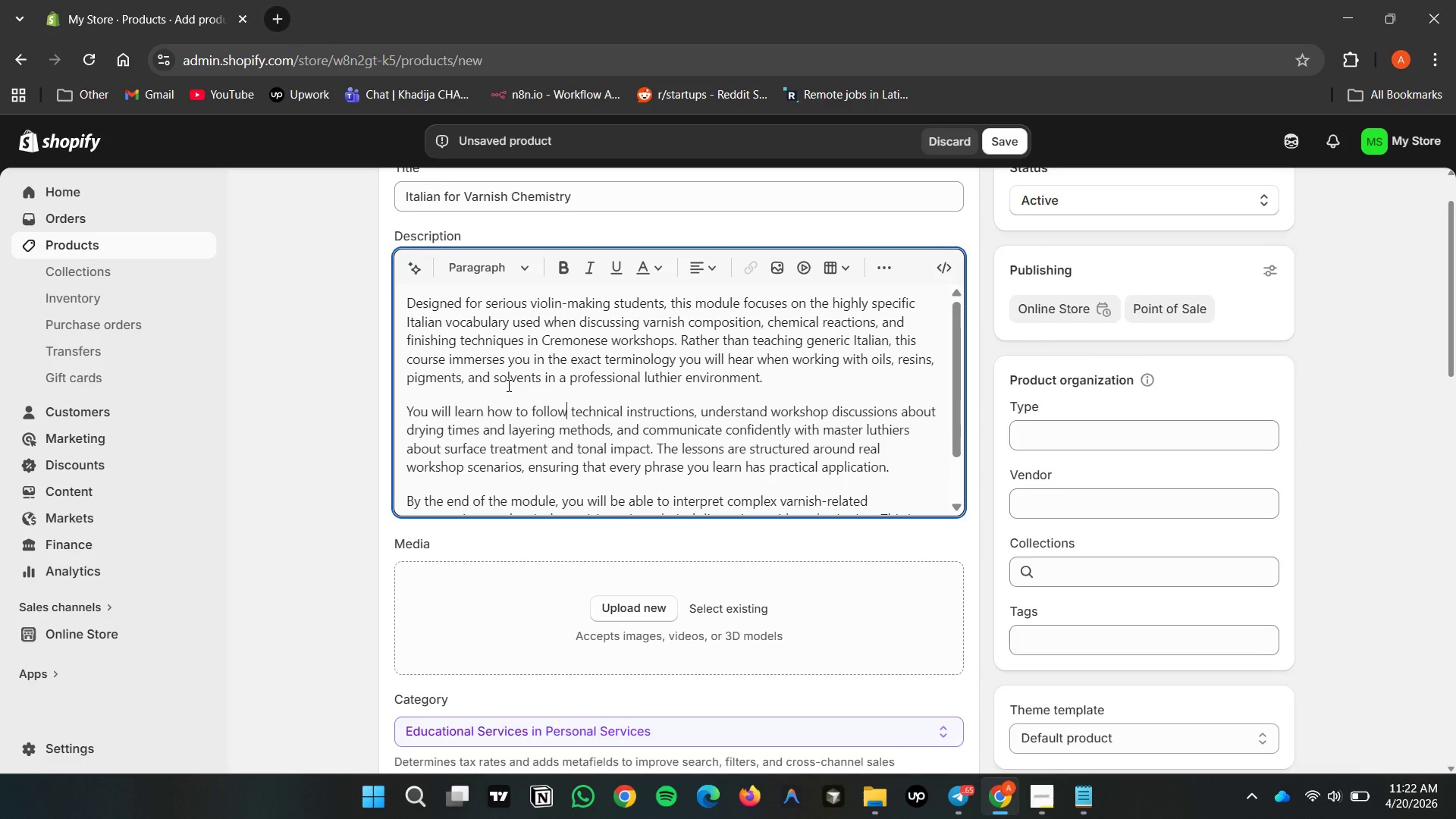 
scroll: coordinate [507, 385], scroll_direction: up, amount: 1.0
 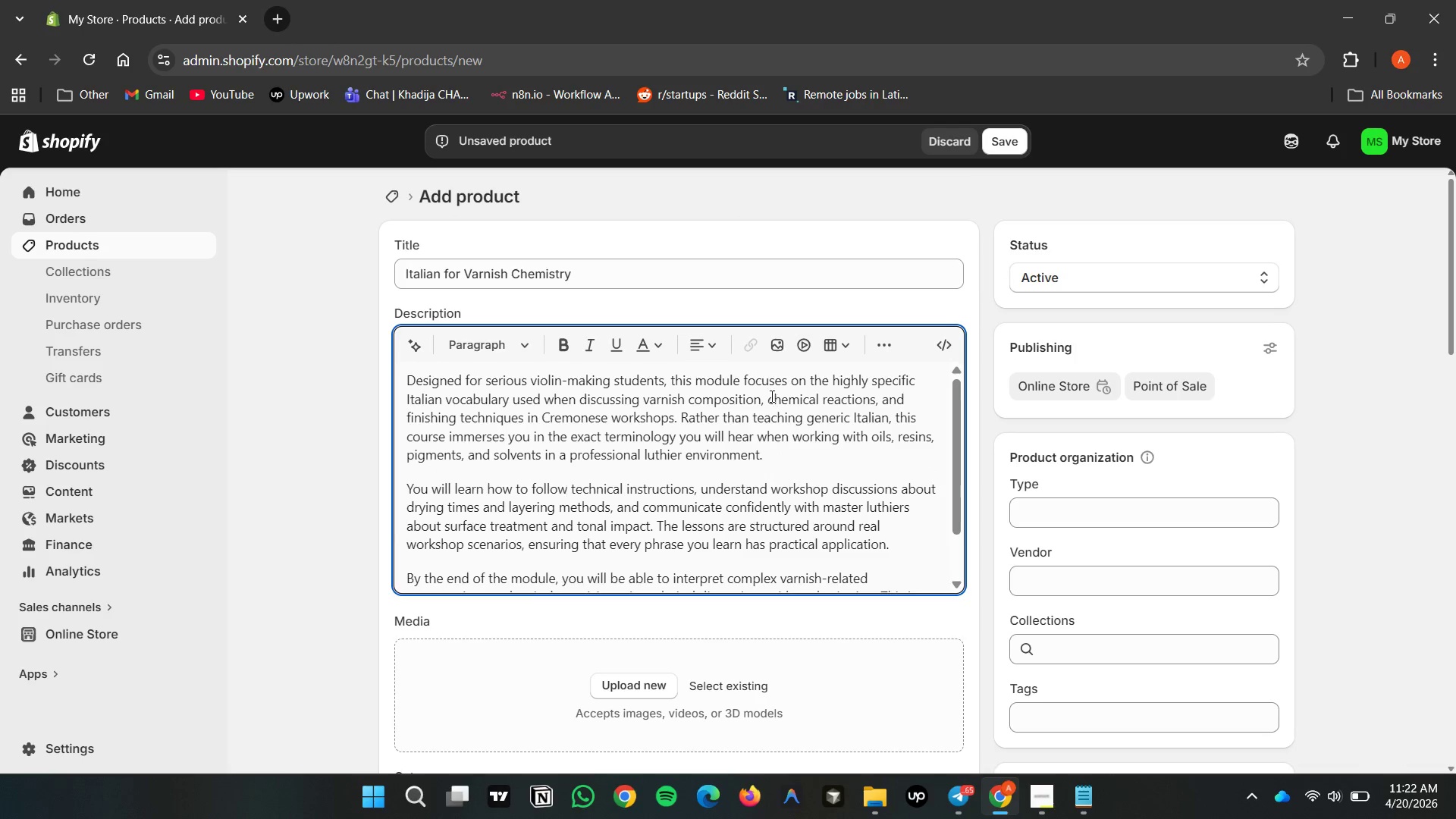 
wait(11.16)
 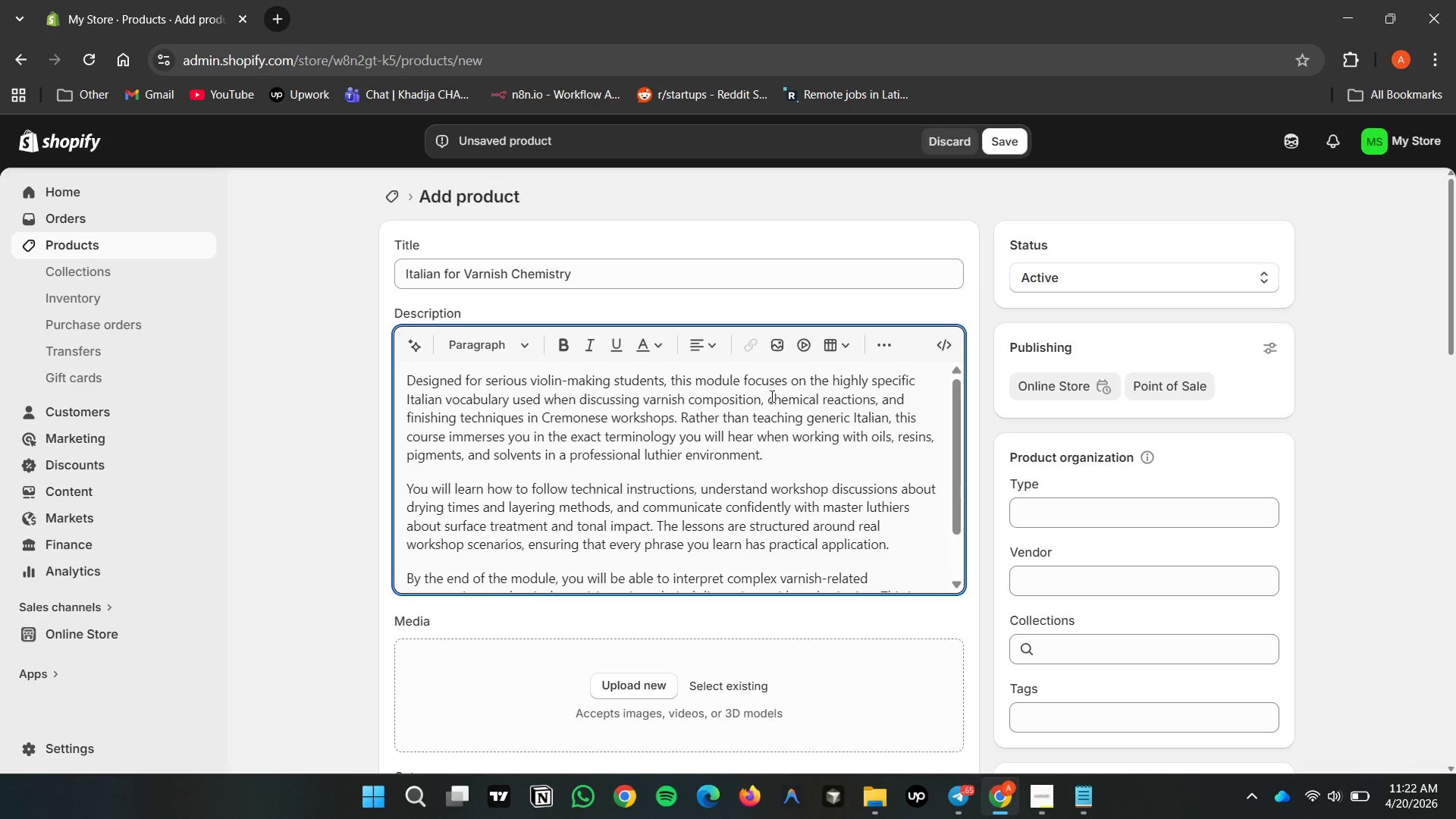 
left_click([598, 273])
 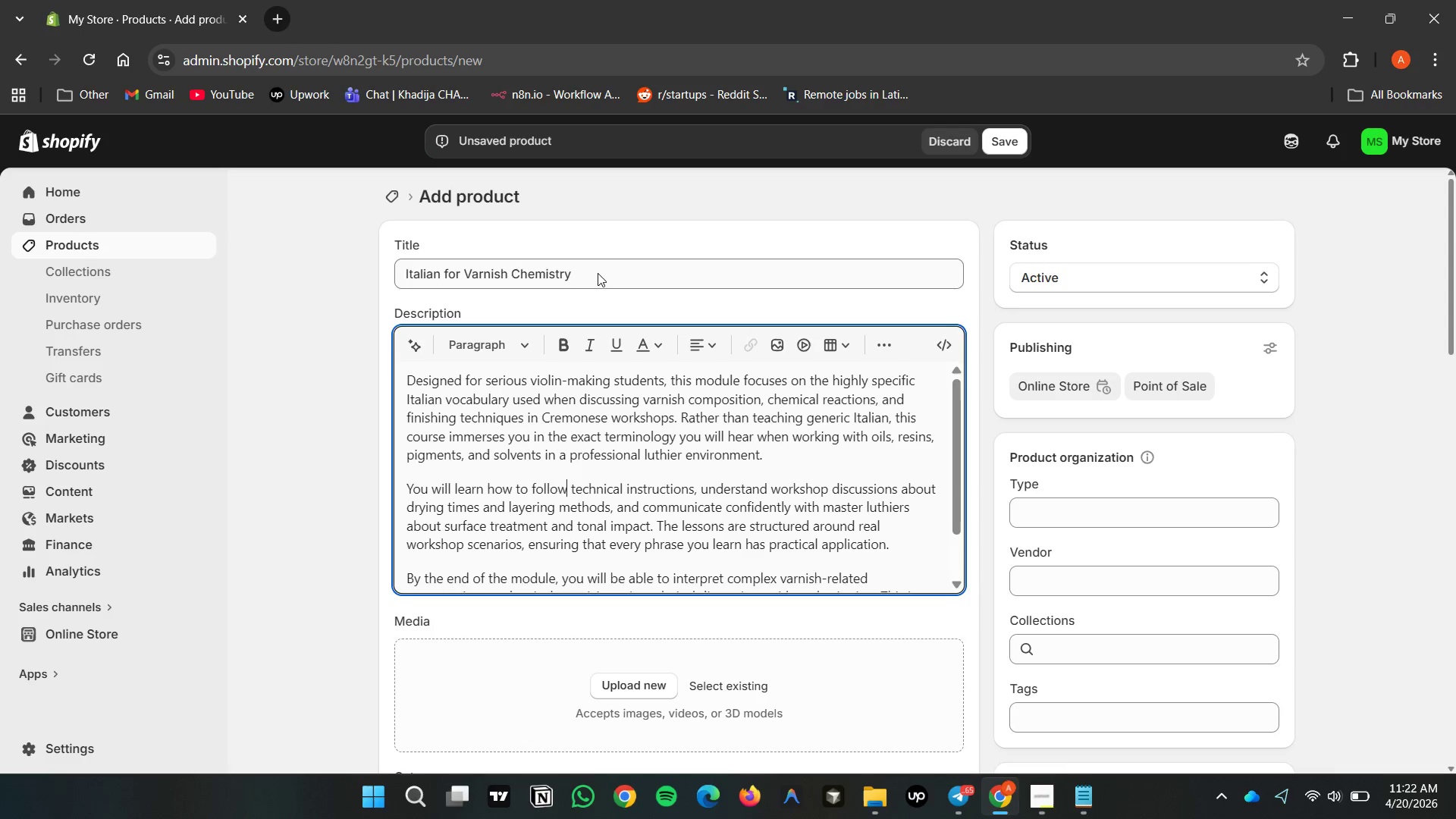 
left_click_drag(start_coordinate=[598, 273], to_coordinate=[394, 273])
 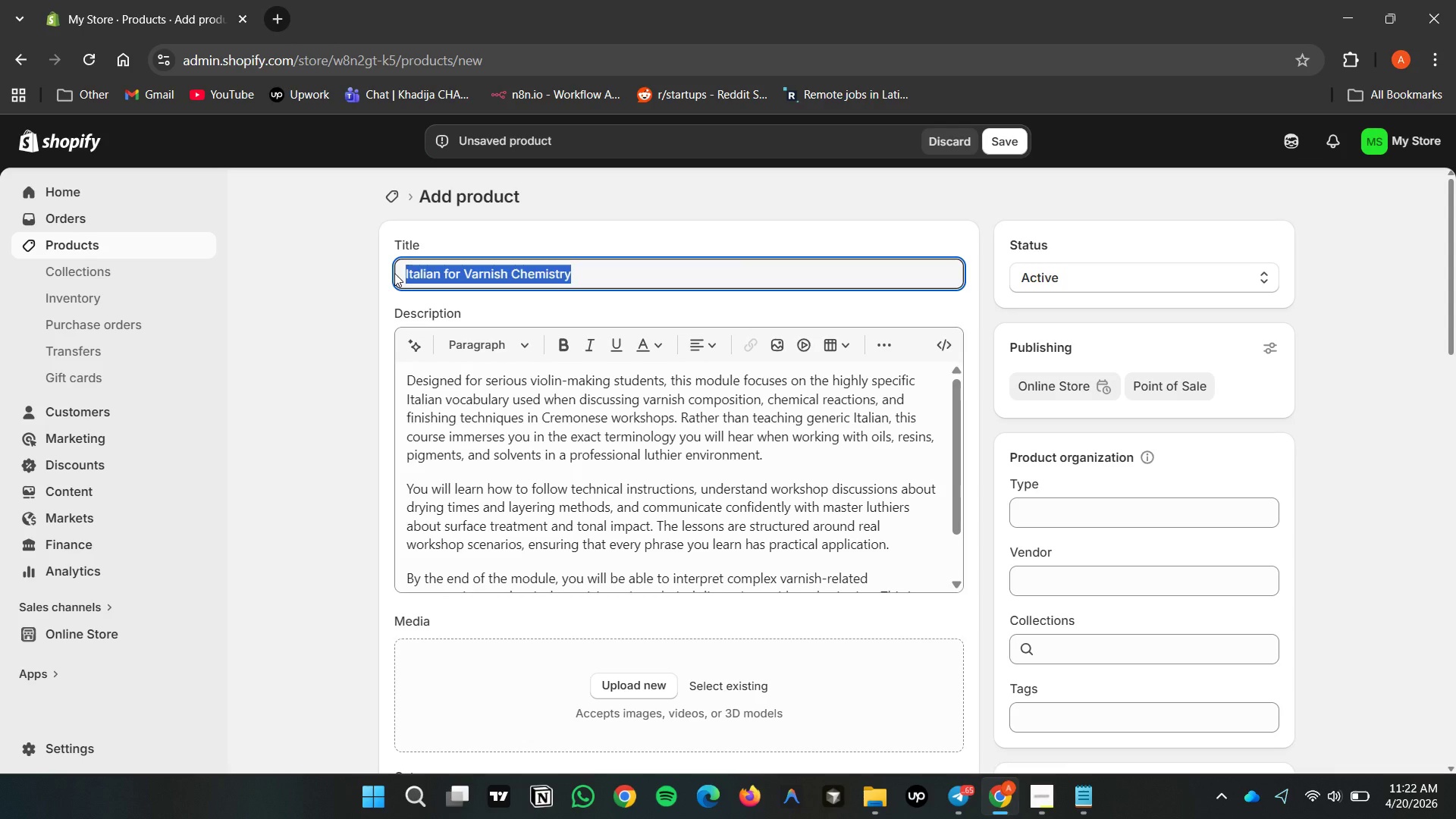 
key(Control+C)
 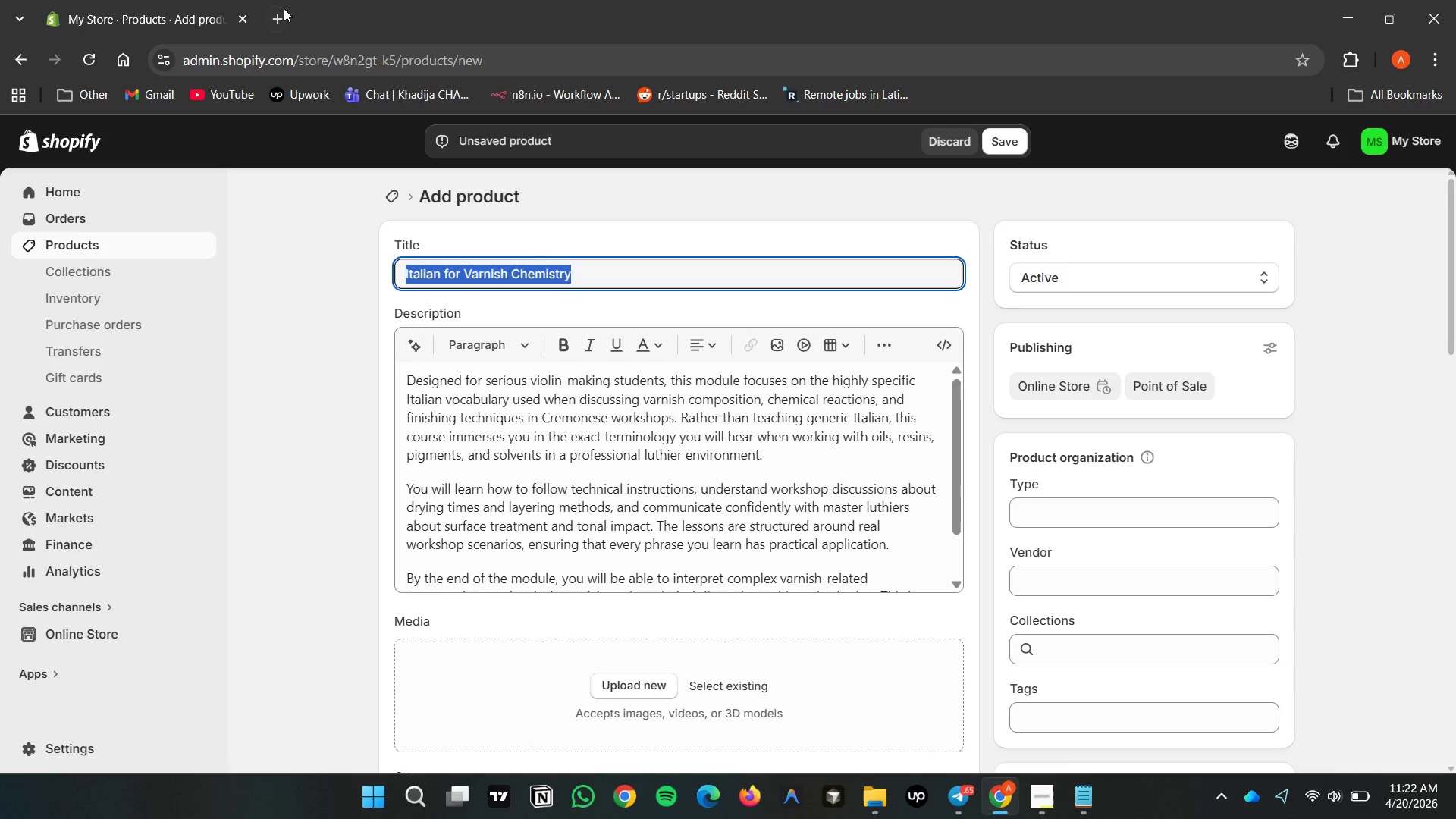 
left_click([284, 8])
 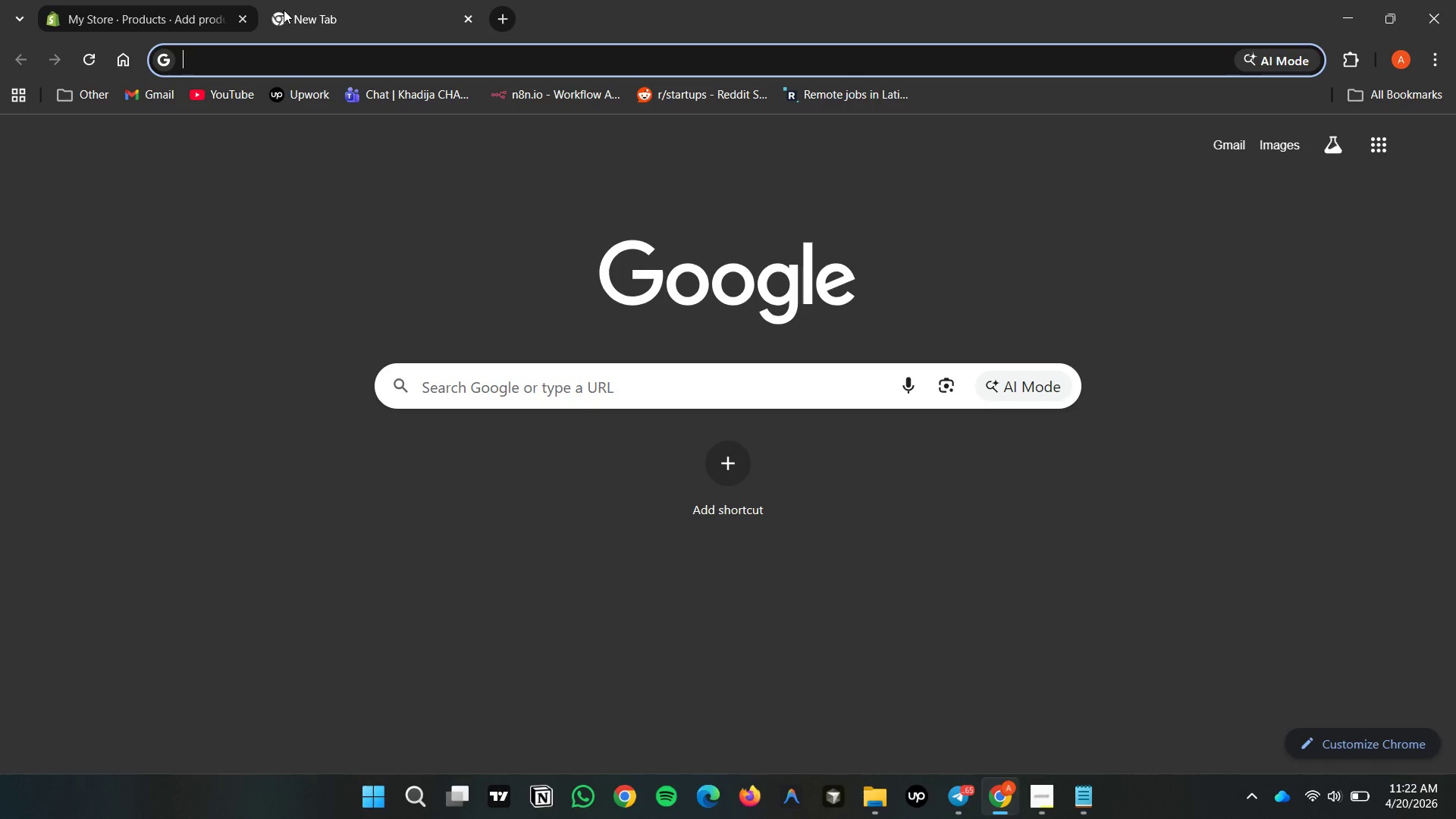 
type(pixelby)
 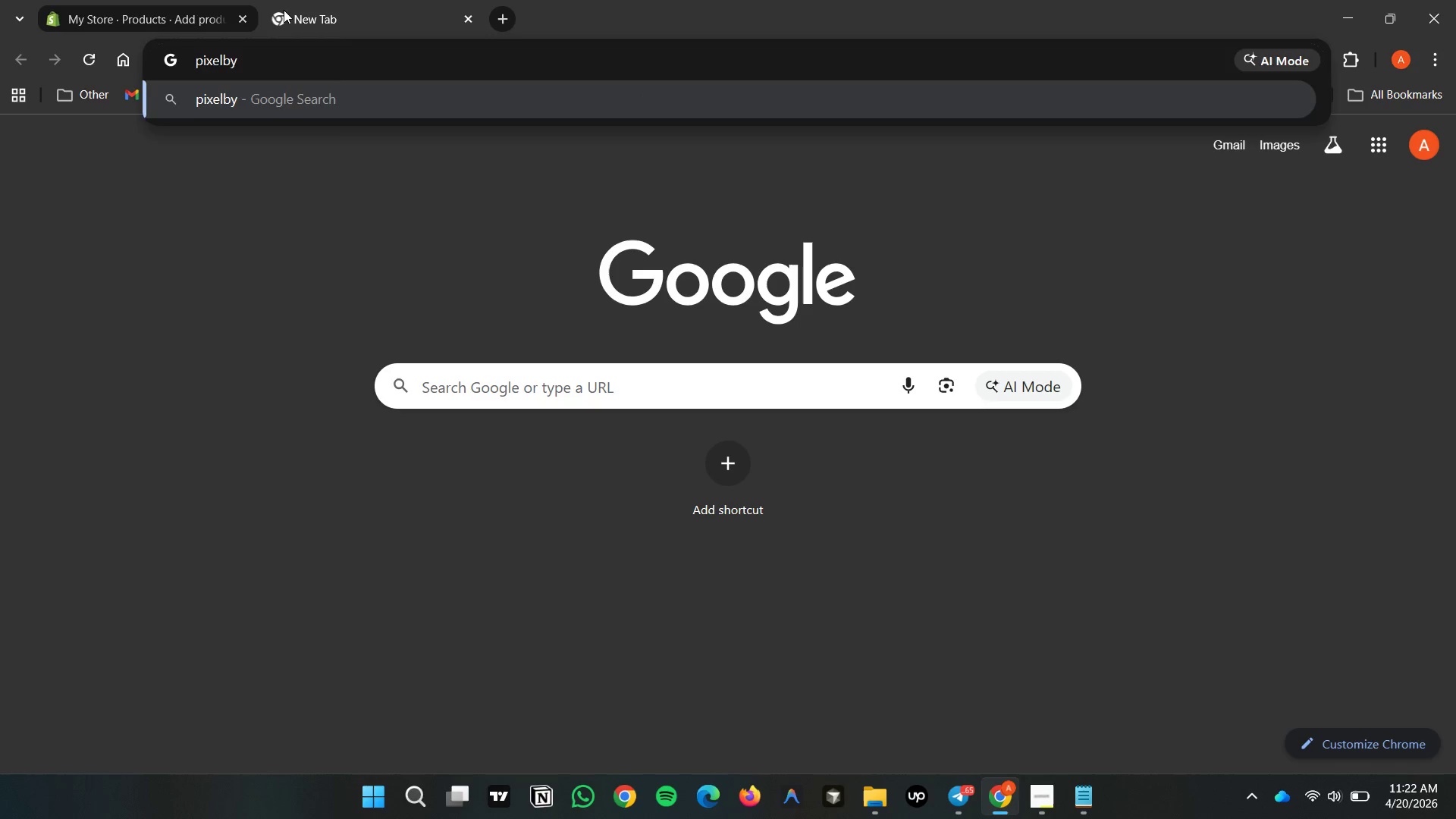 
key(Enter)
 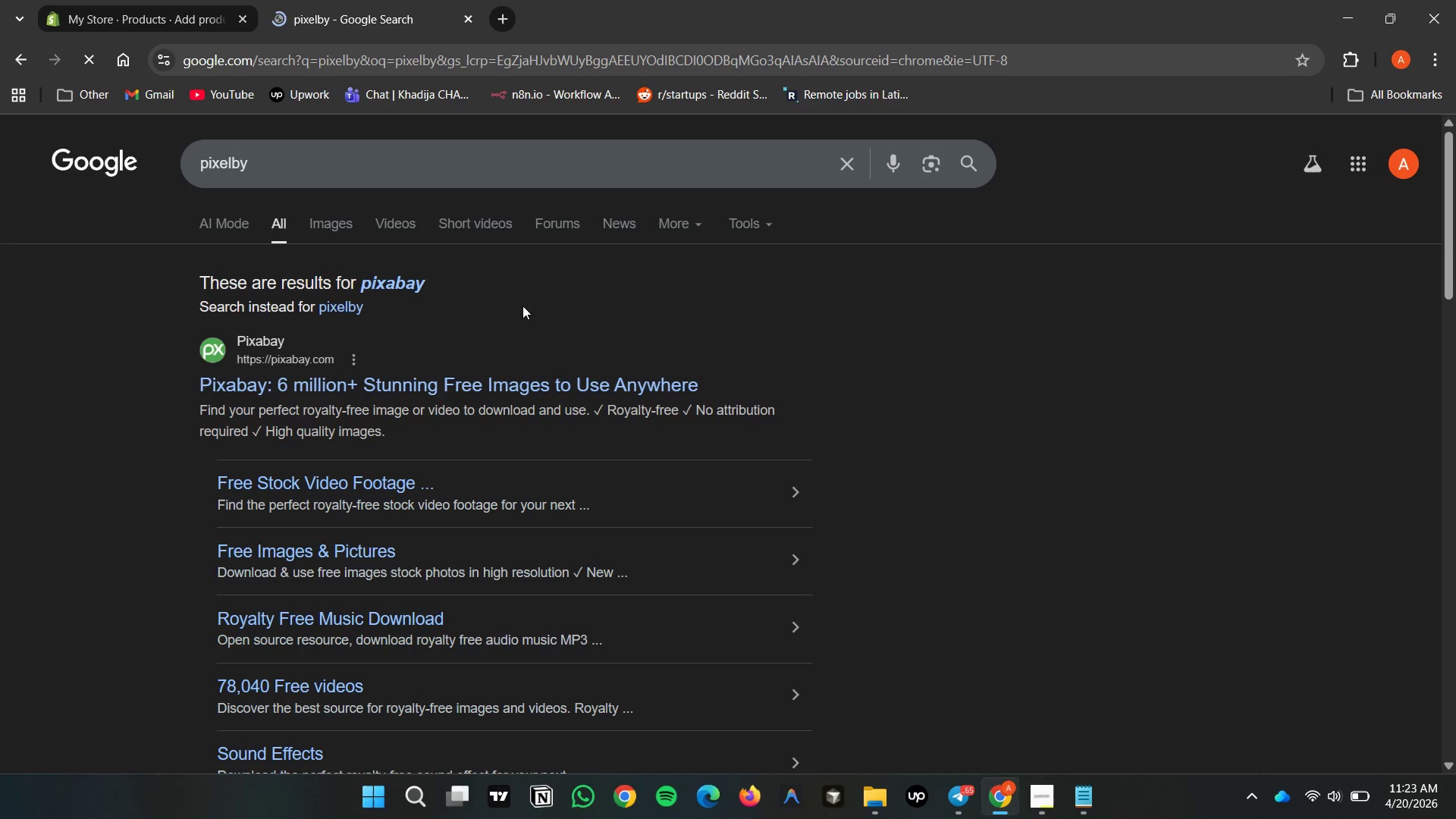 
double_click([549, 376])
 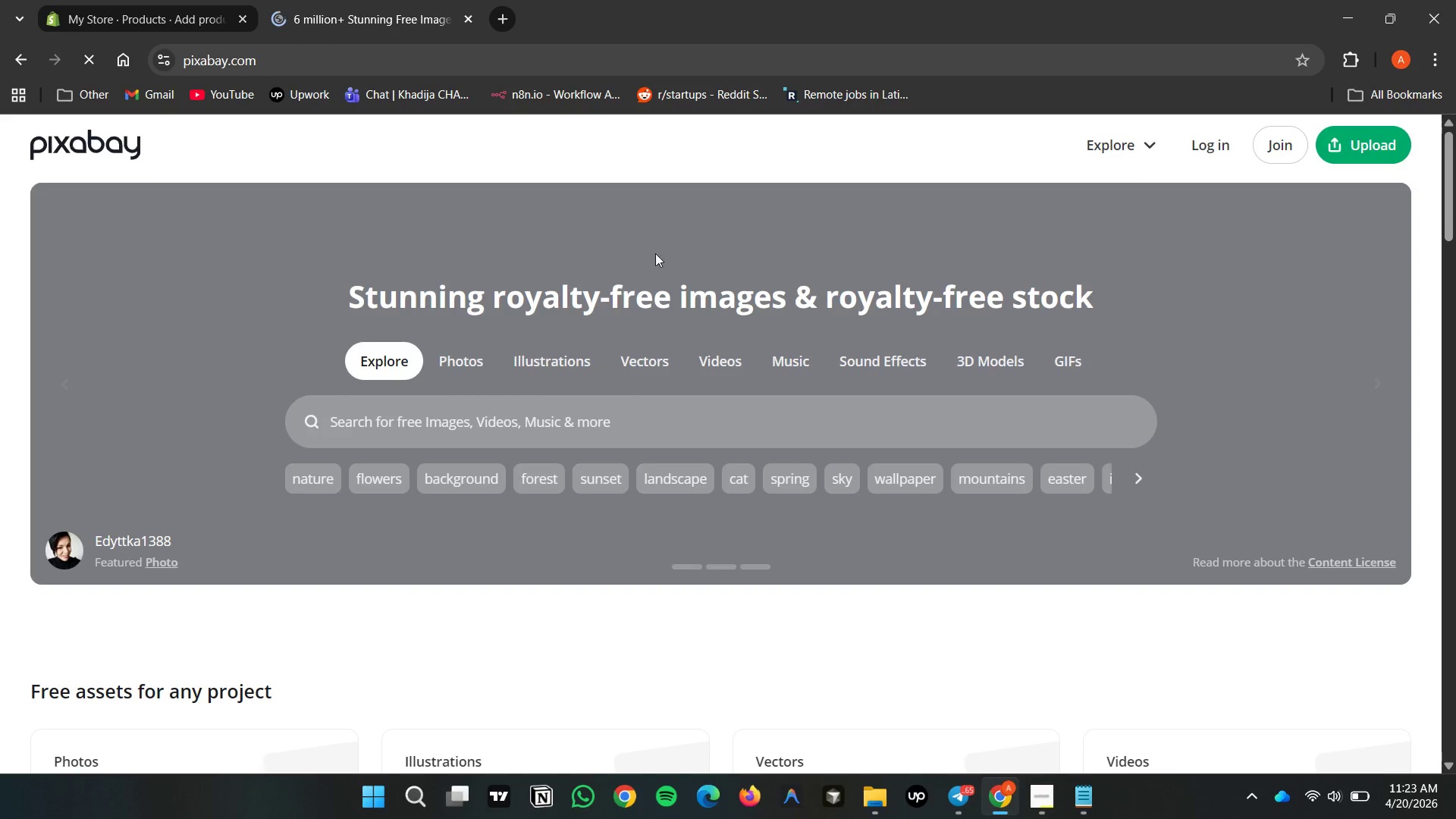 
left_click([583, 418])
 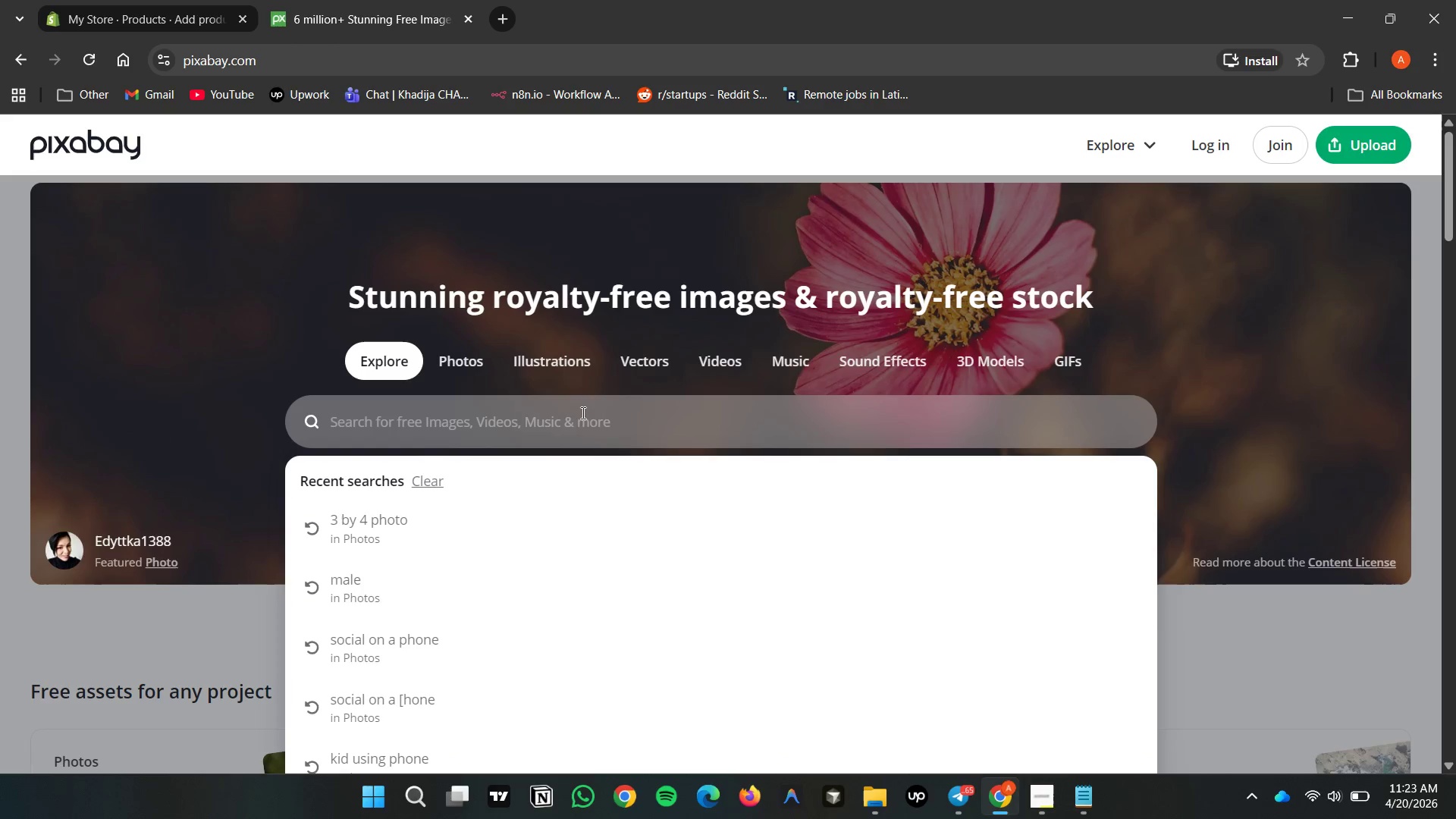 
key(Control+V)
 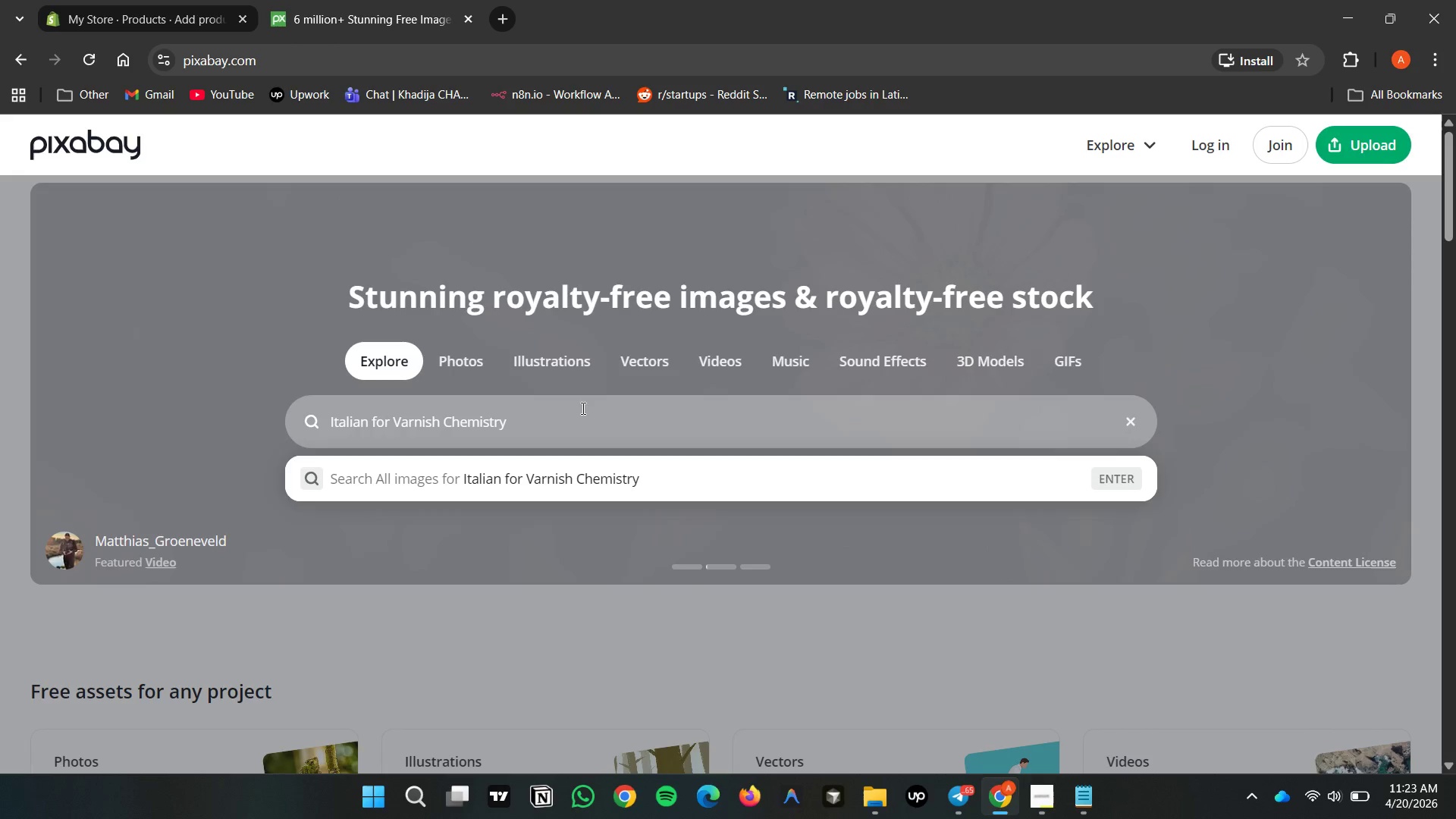 
key(Enter)
 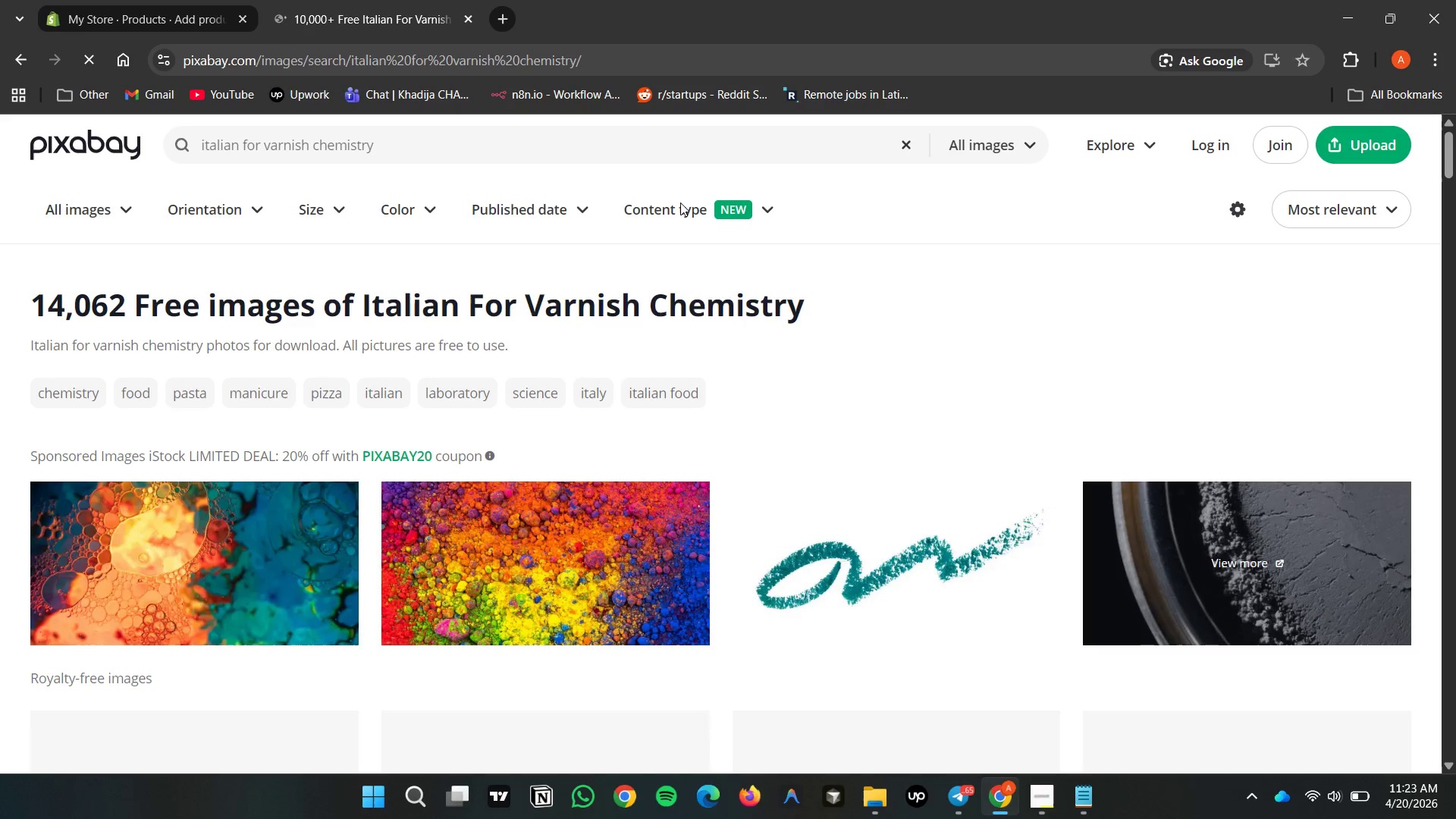 
scroll: coordinate [680, 202], scroll_direction: down, amount: 5.0
 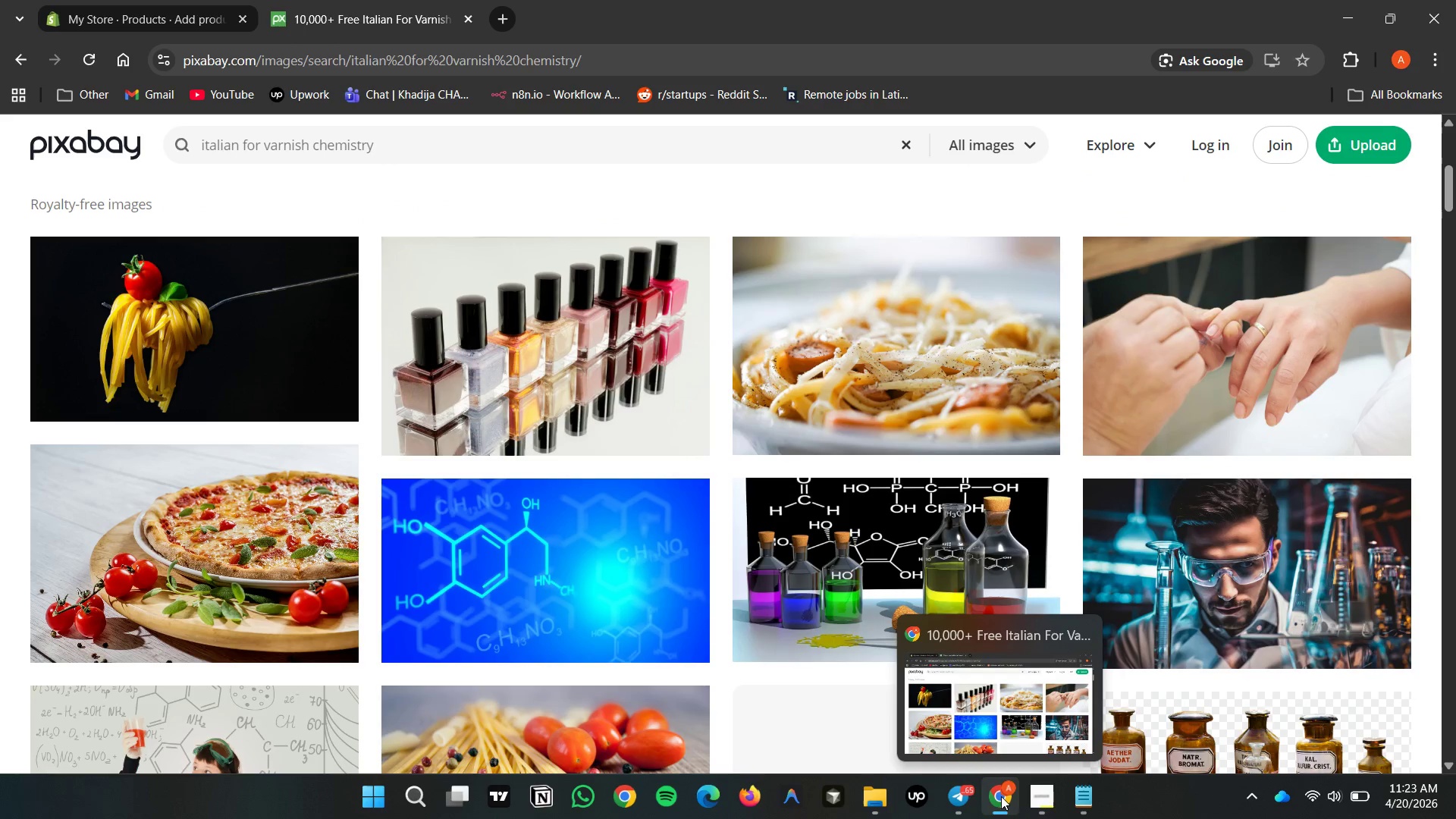 
wait(5.02)
 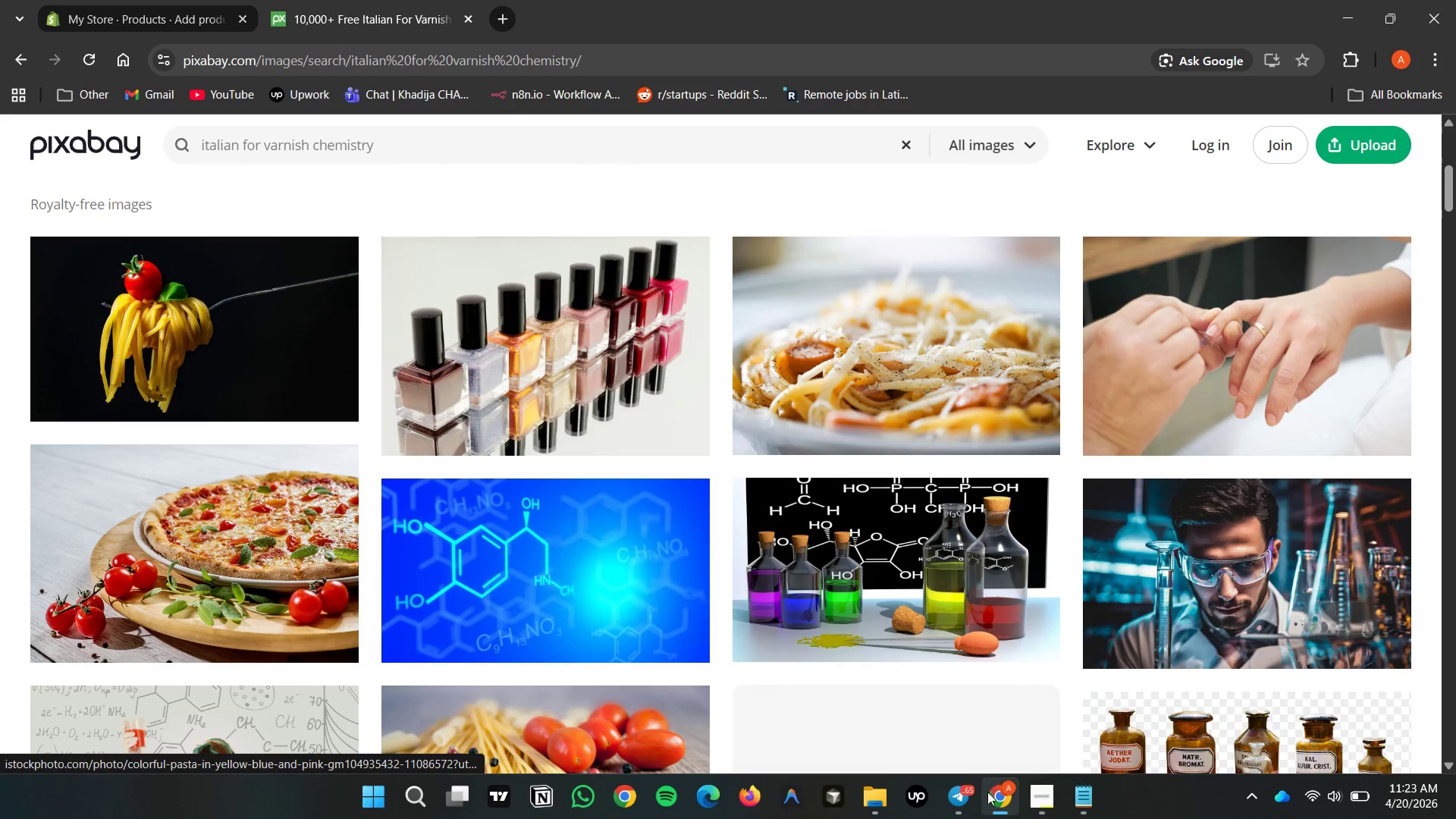 
left_click([127, 0])
 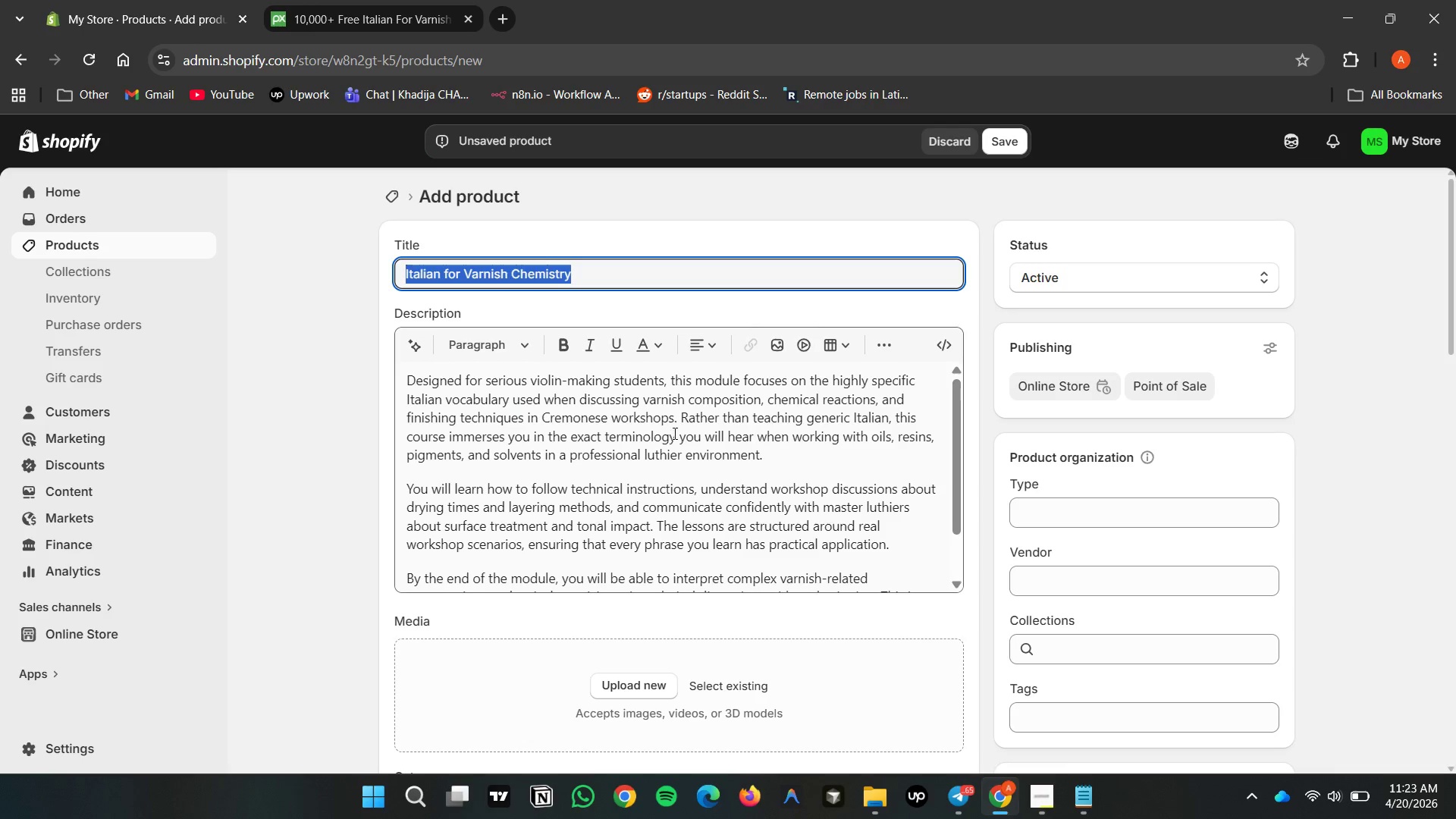 
scroll: coordinate [666, 453], scroll_direction: up, amount: 1.0
 